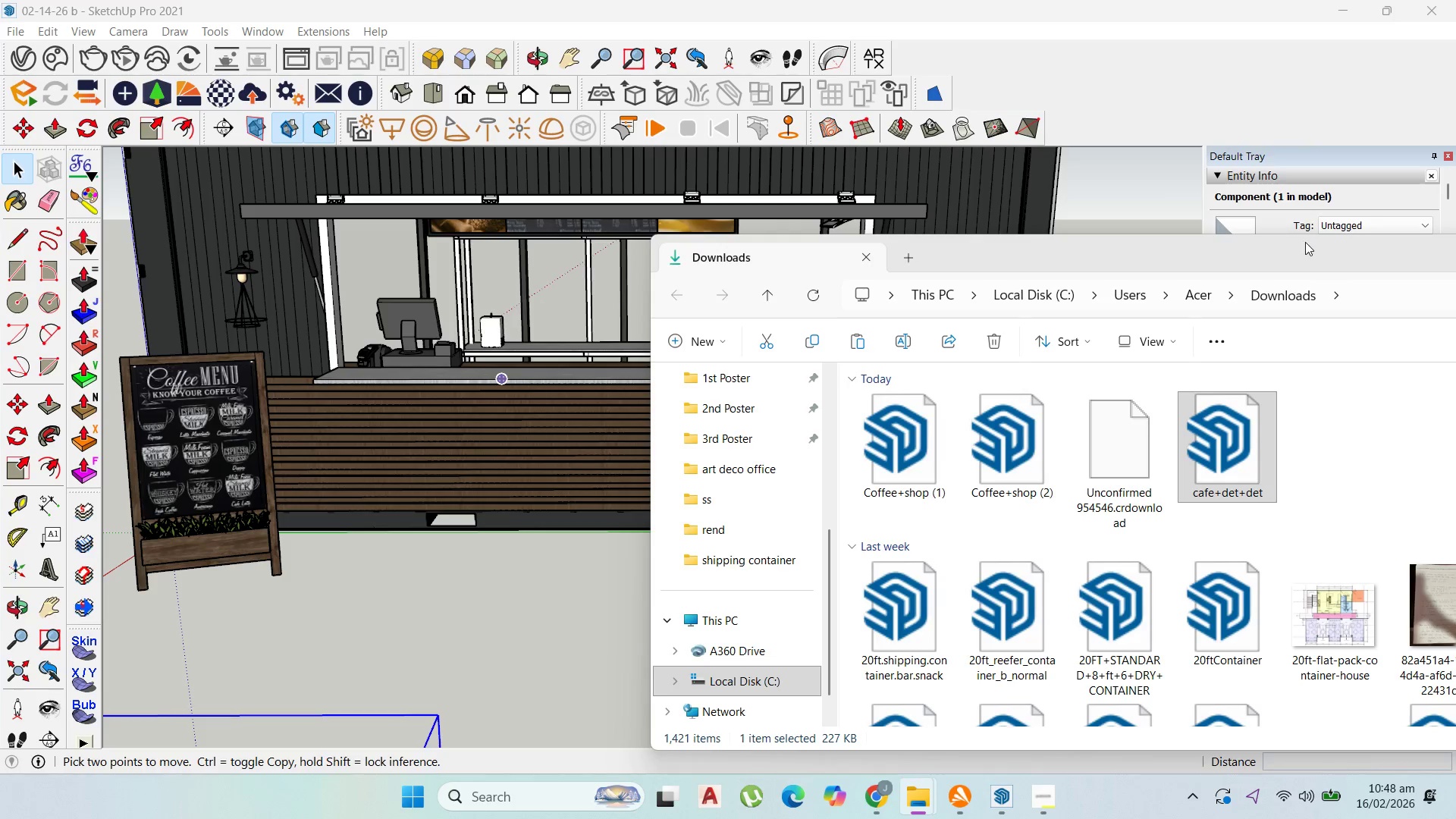 
left_click_drag(start_coordinate=[1306, 249], to_coordinate=[754, 350])
 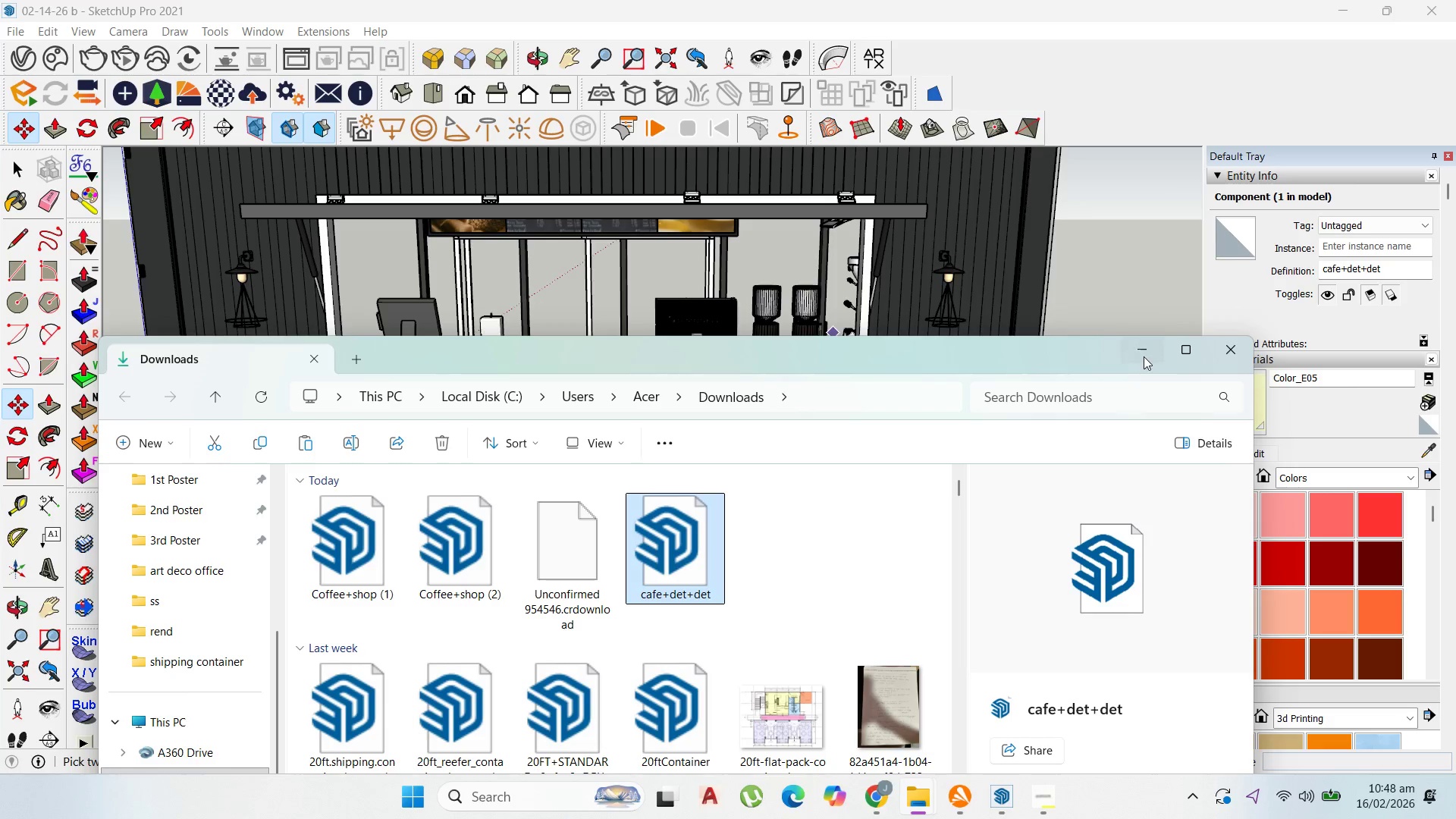 
left_click([1144, 356])
 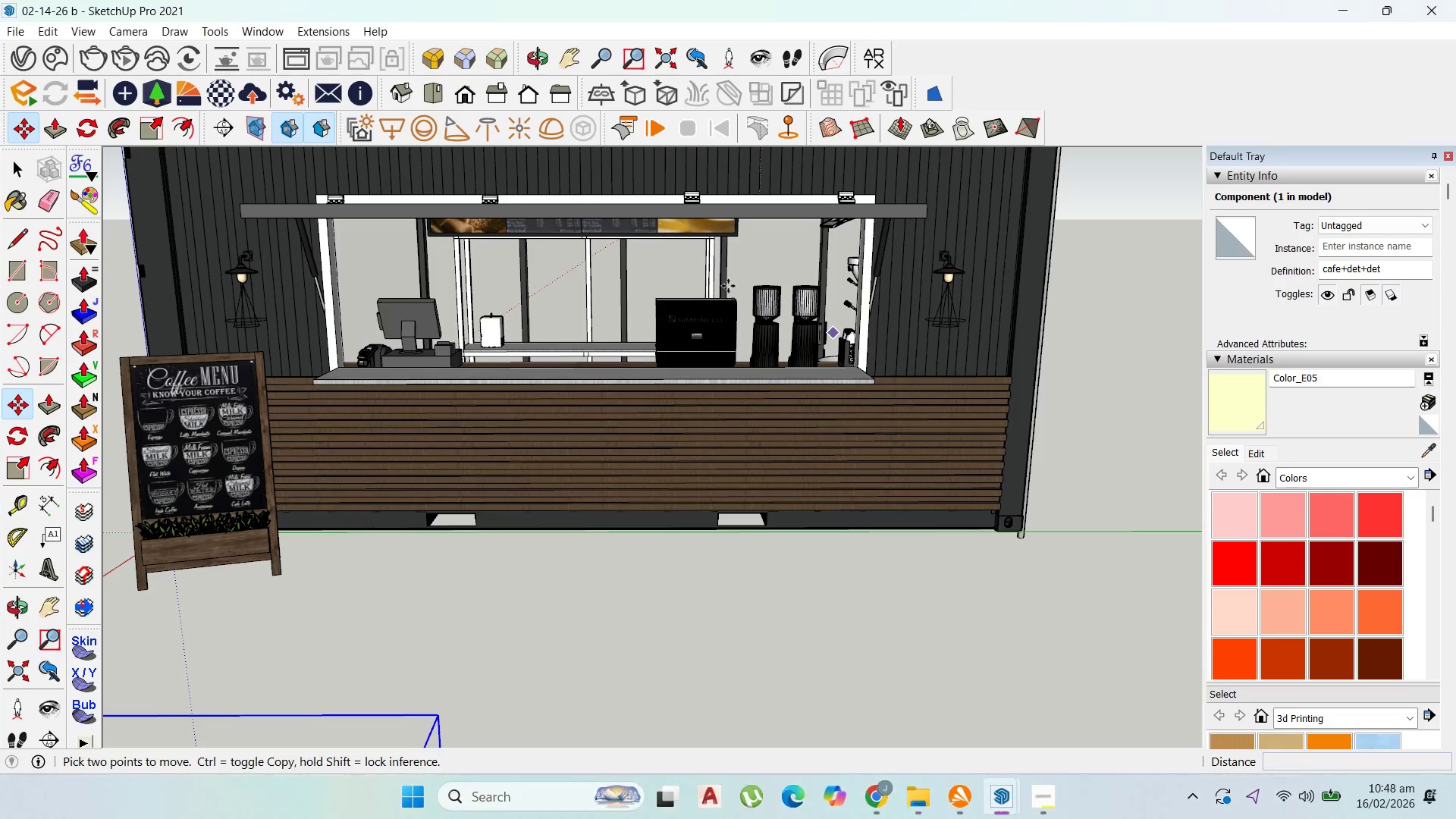 
scroll: coordinate [539, 528], scroll_direction: down, amount: 1.0
 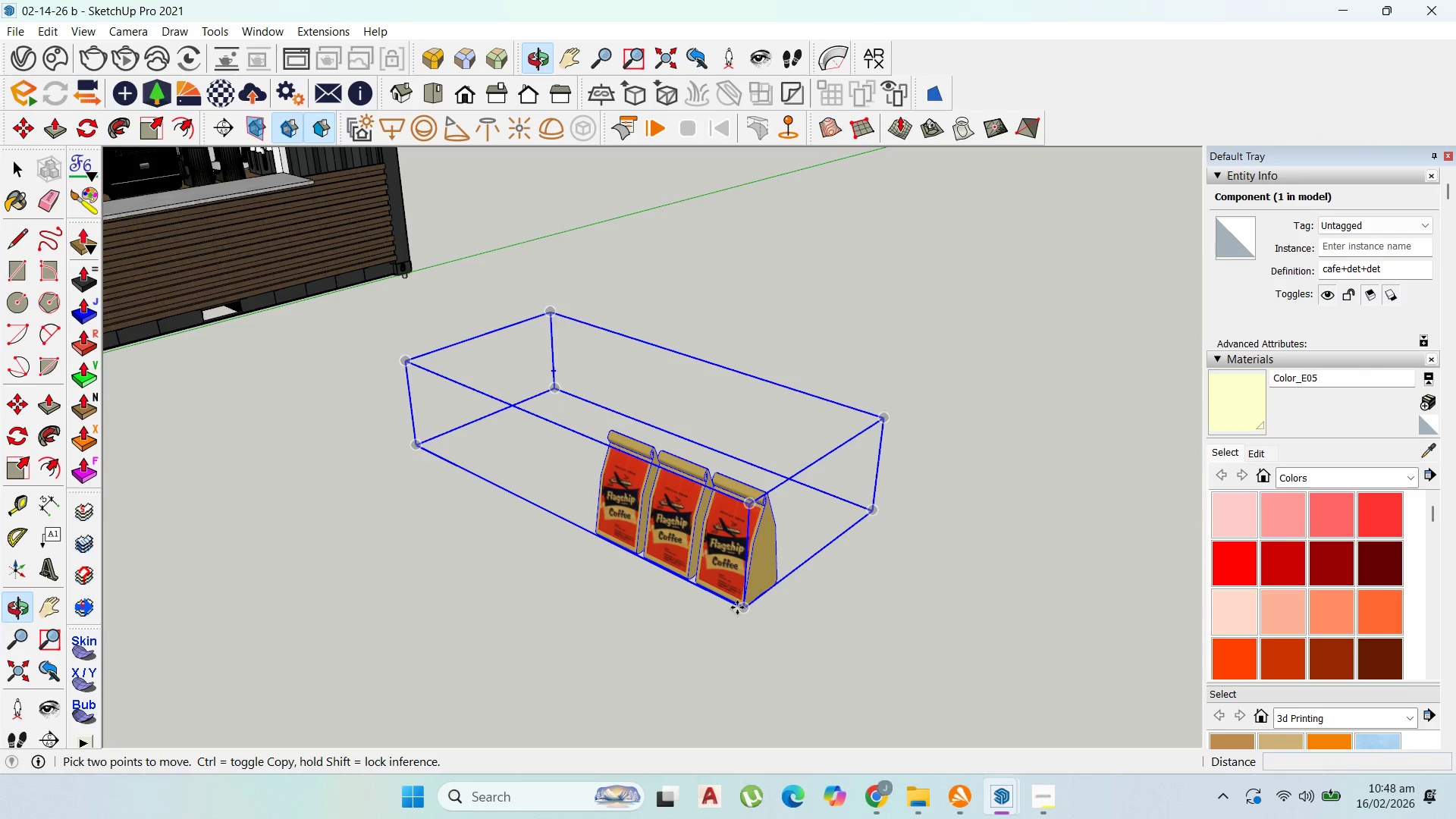 
left_click([735, 607])
 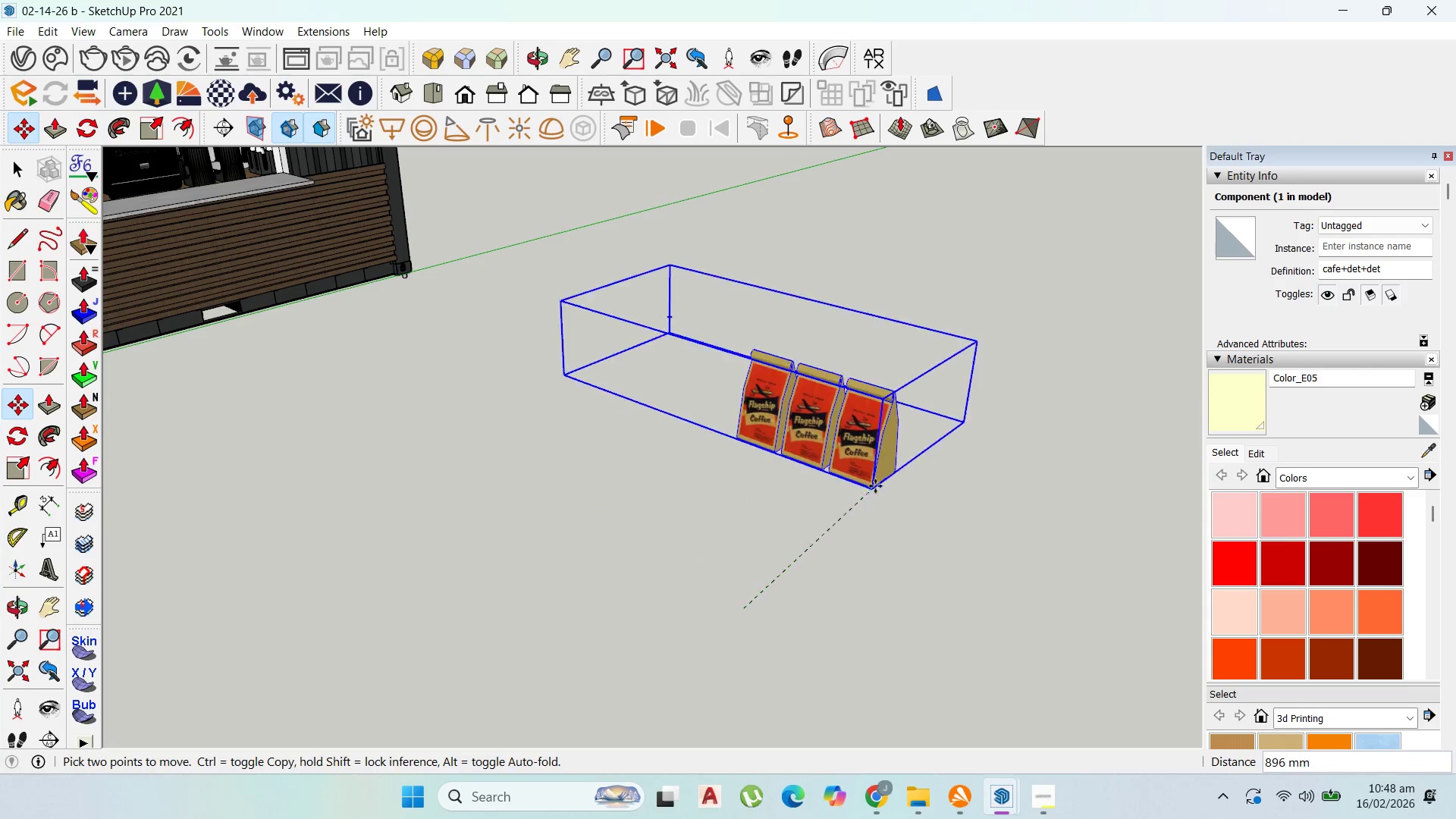 
scroll: coordinate [977, 522], scroll_direction: down, amount: 10.0
 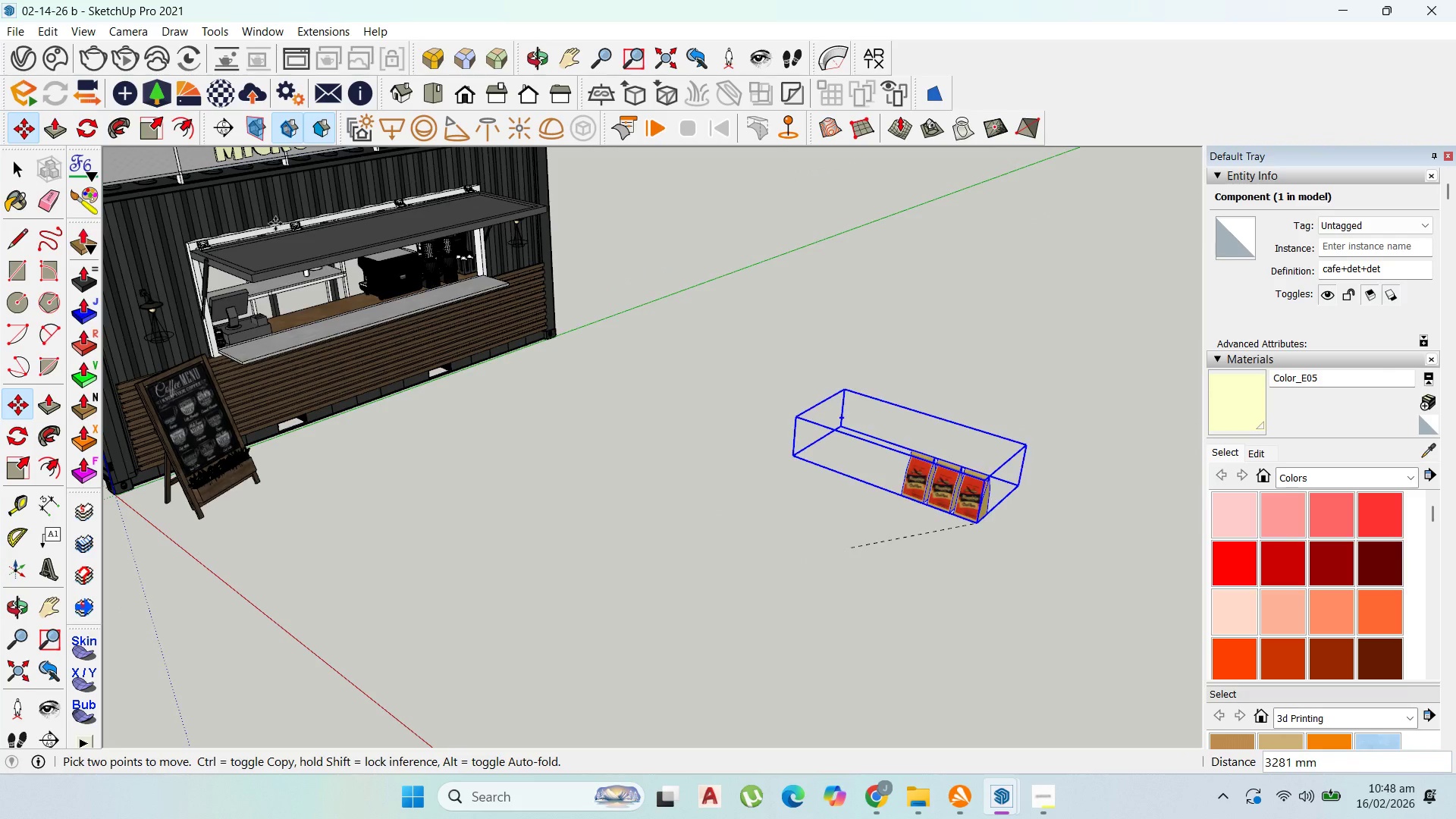 
scroll: coordinate [309, 322], scroll_direction: up, amount: 16.0
 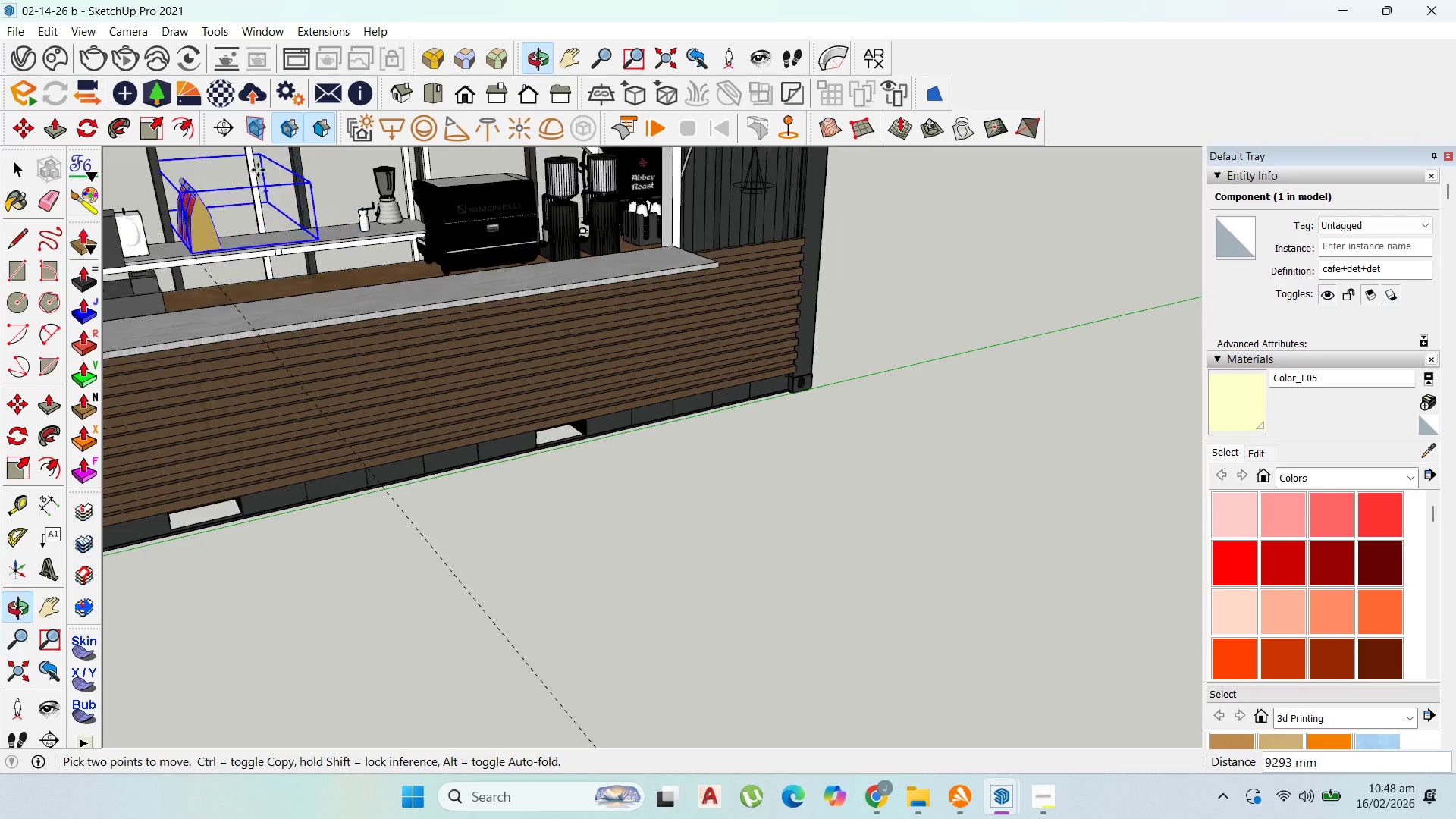 
scroll: coordinate [414, 475], scroll_direction: down, amount: 8.0
 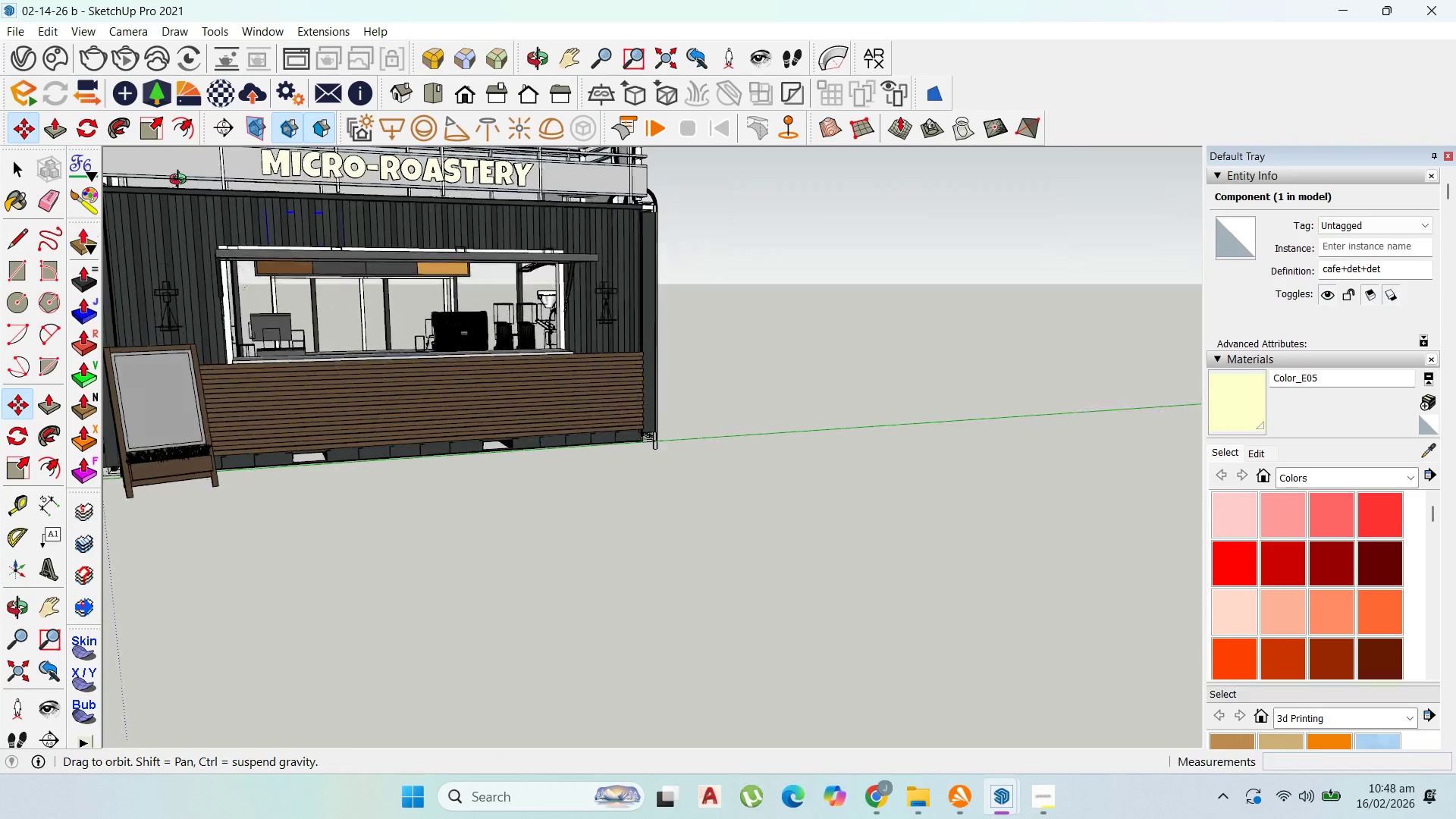 
scroll: coordinate [398, 335], scroll_direction: up, amount: 22.0
 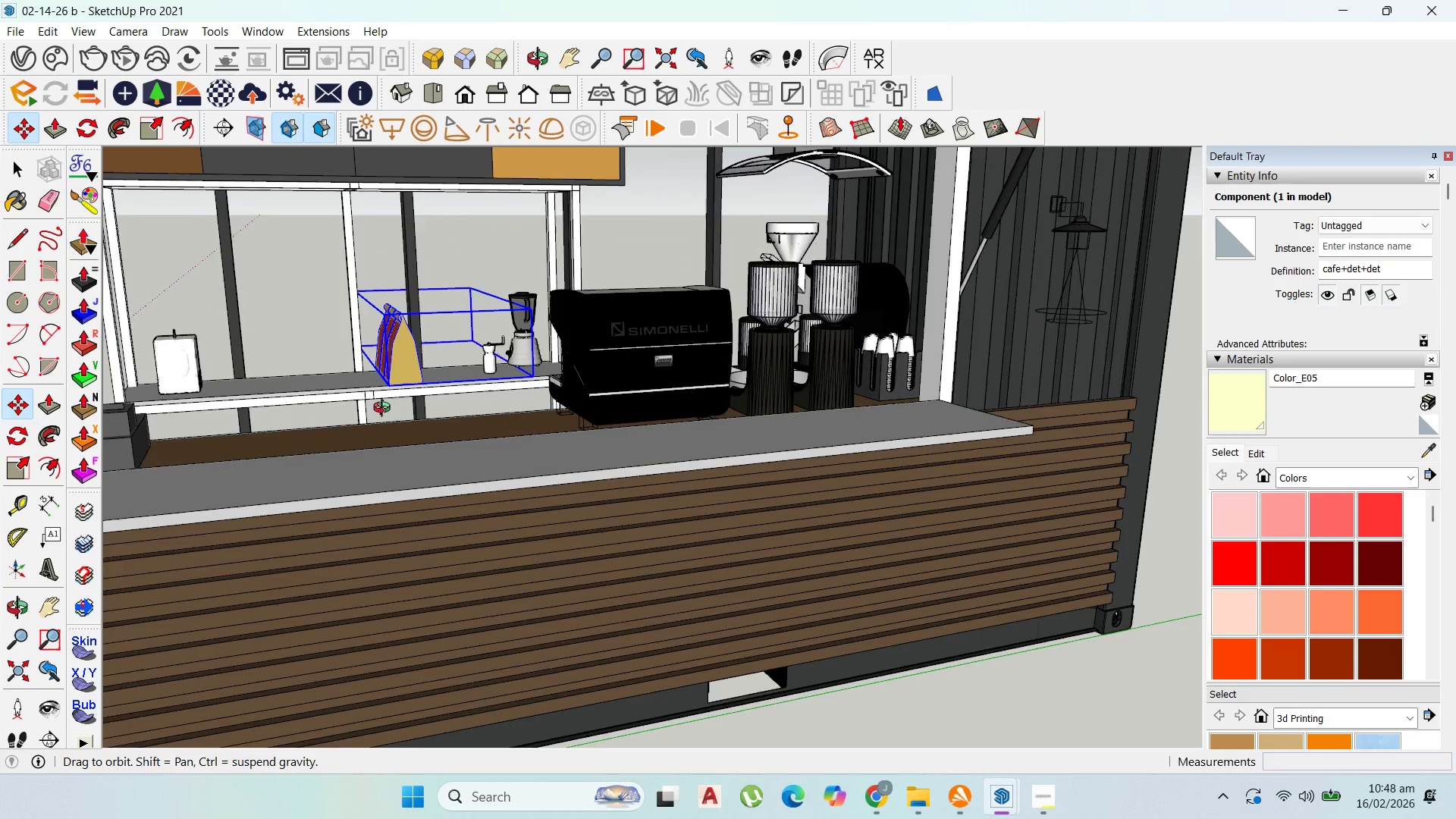 
left_click([391, 404])
 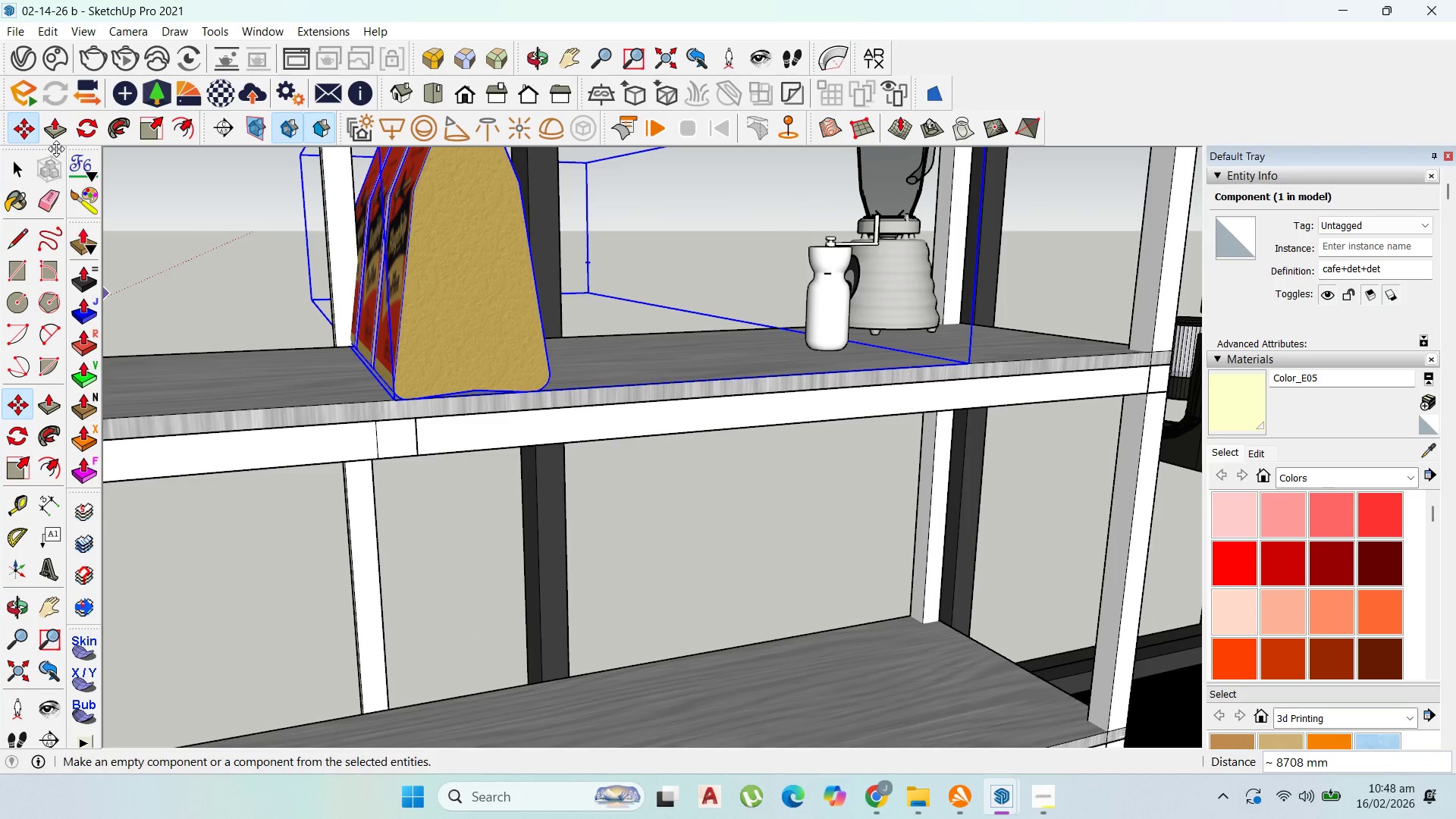 
scroll: coordinate [369, 384], scroll_direction: up, amount: 18.0
 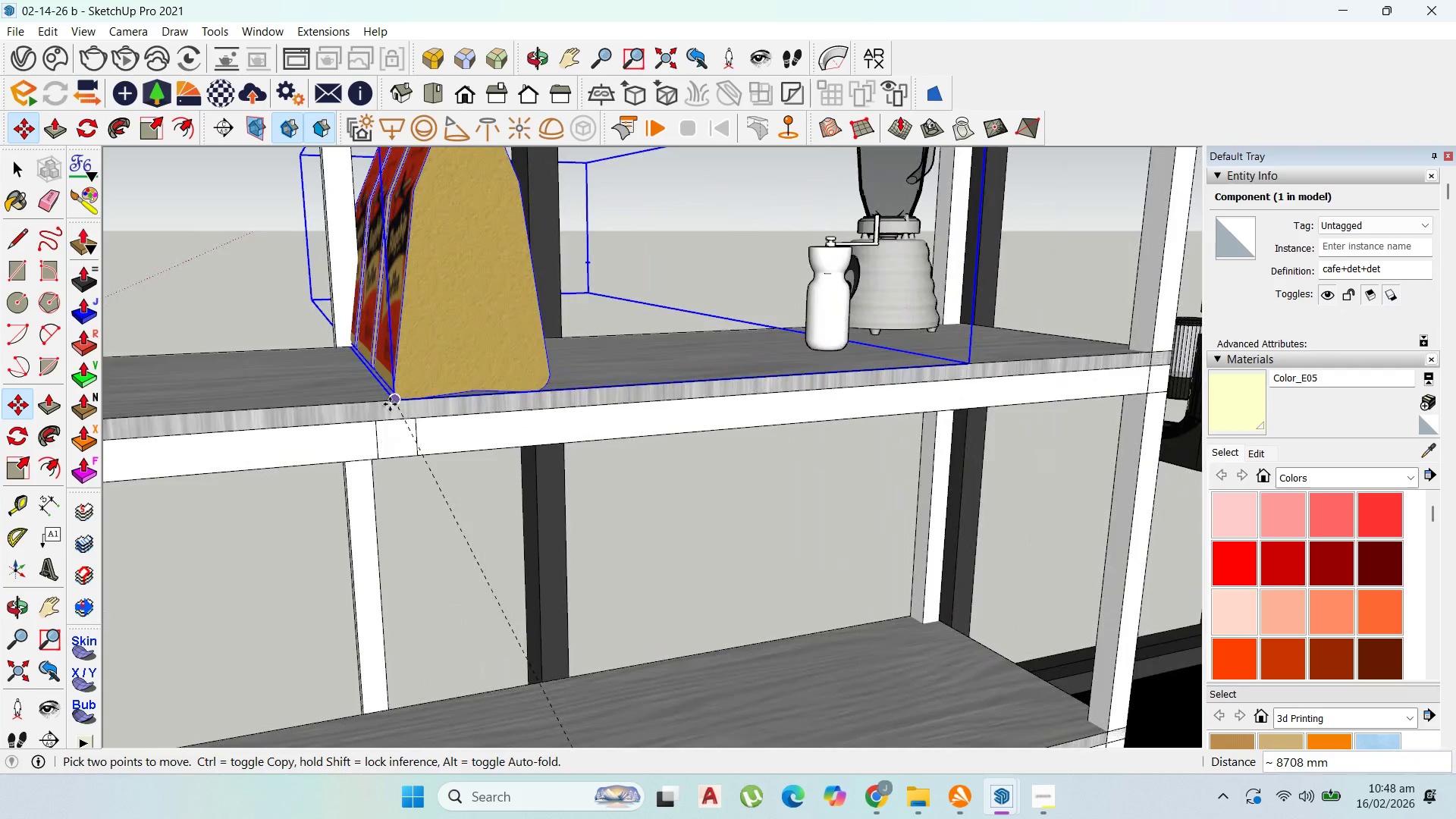 
left_click([86, 127])
 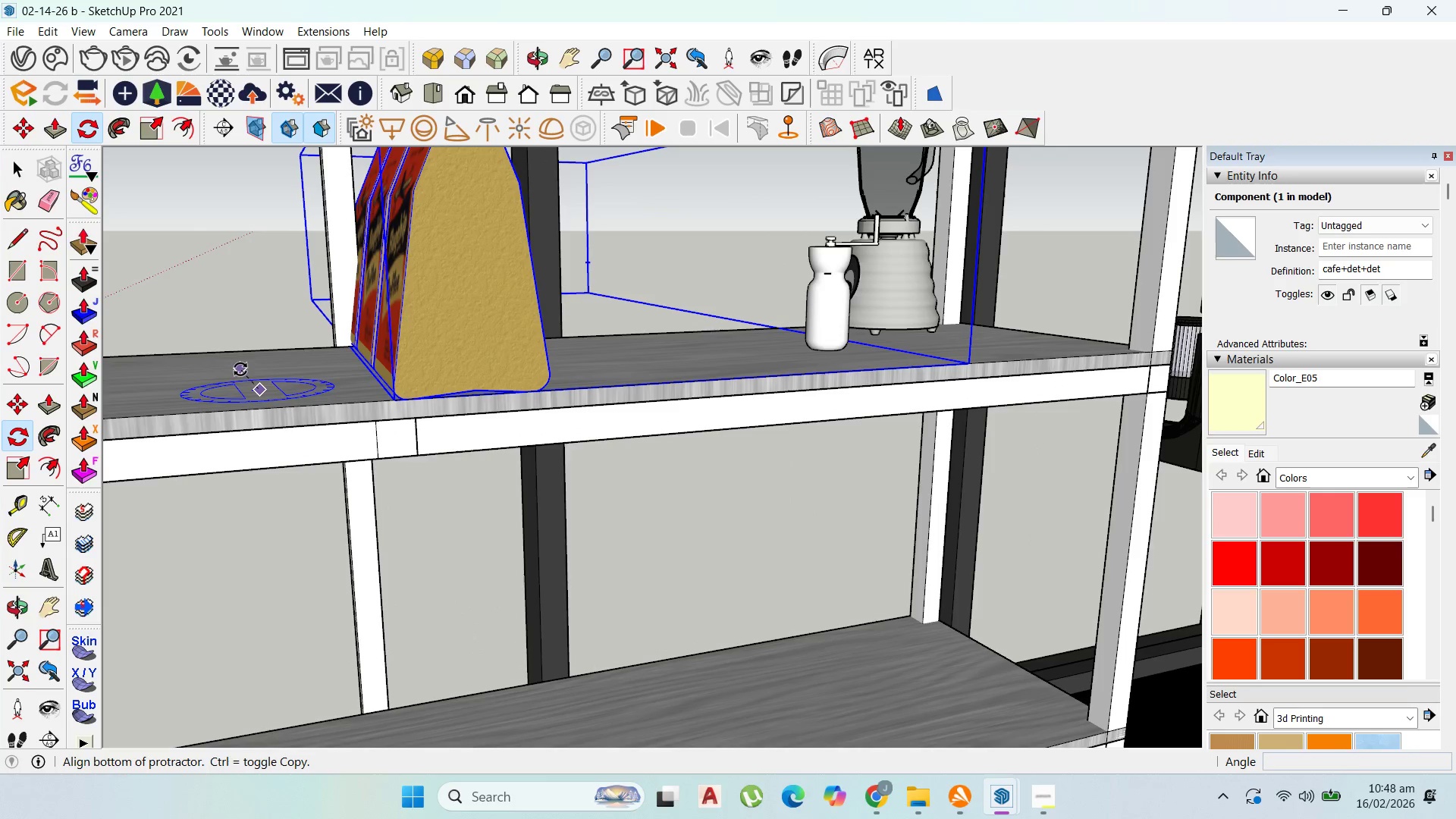 
left_click([253, 363])
 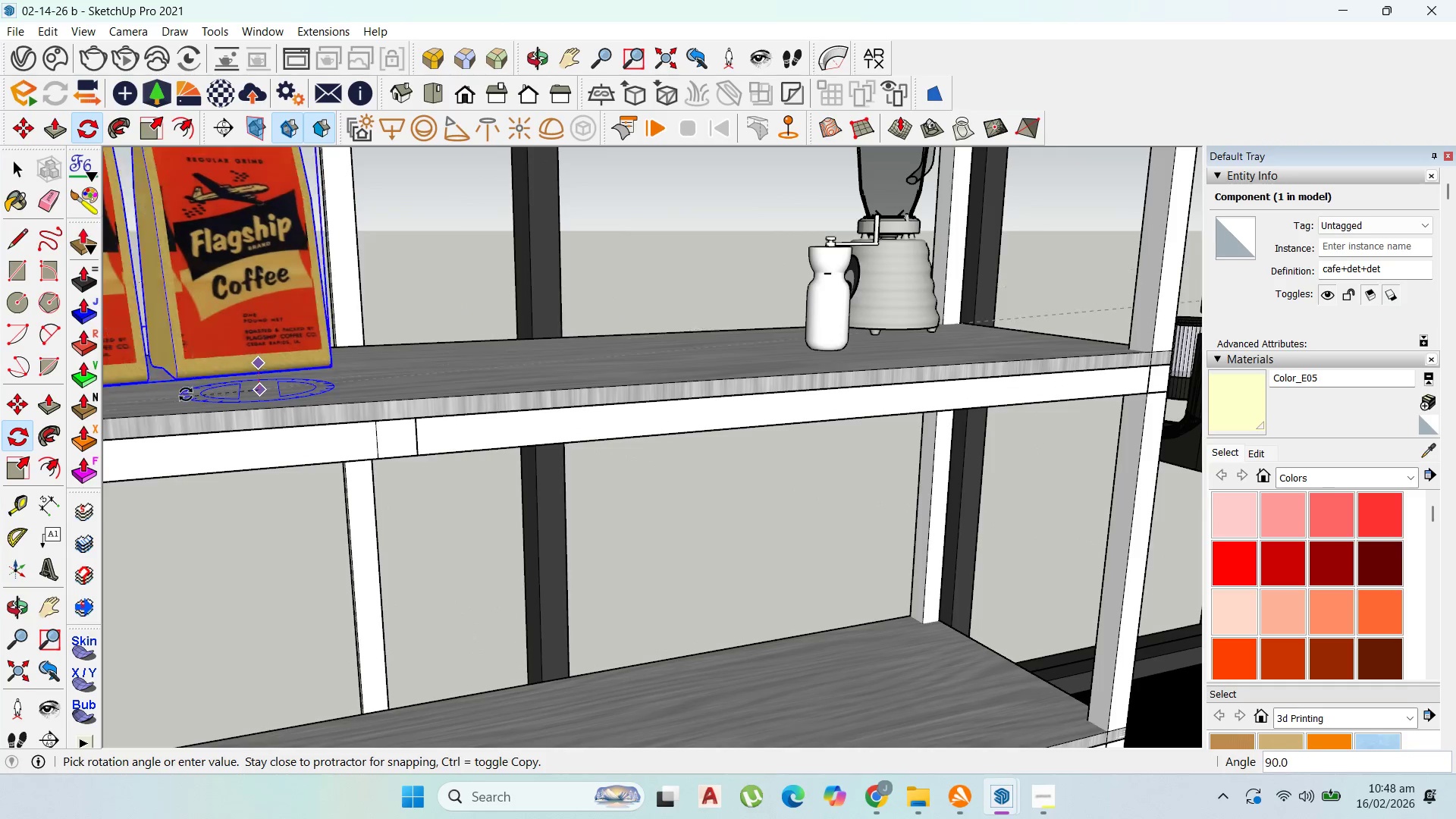 
left_click([186, 394])
 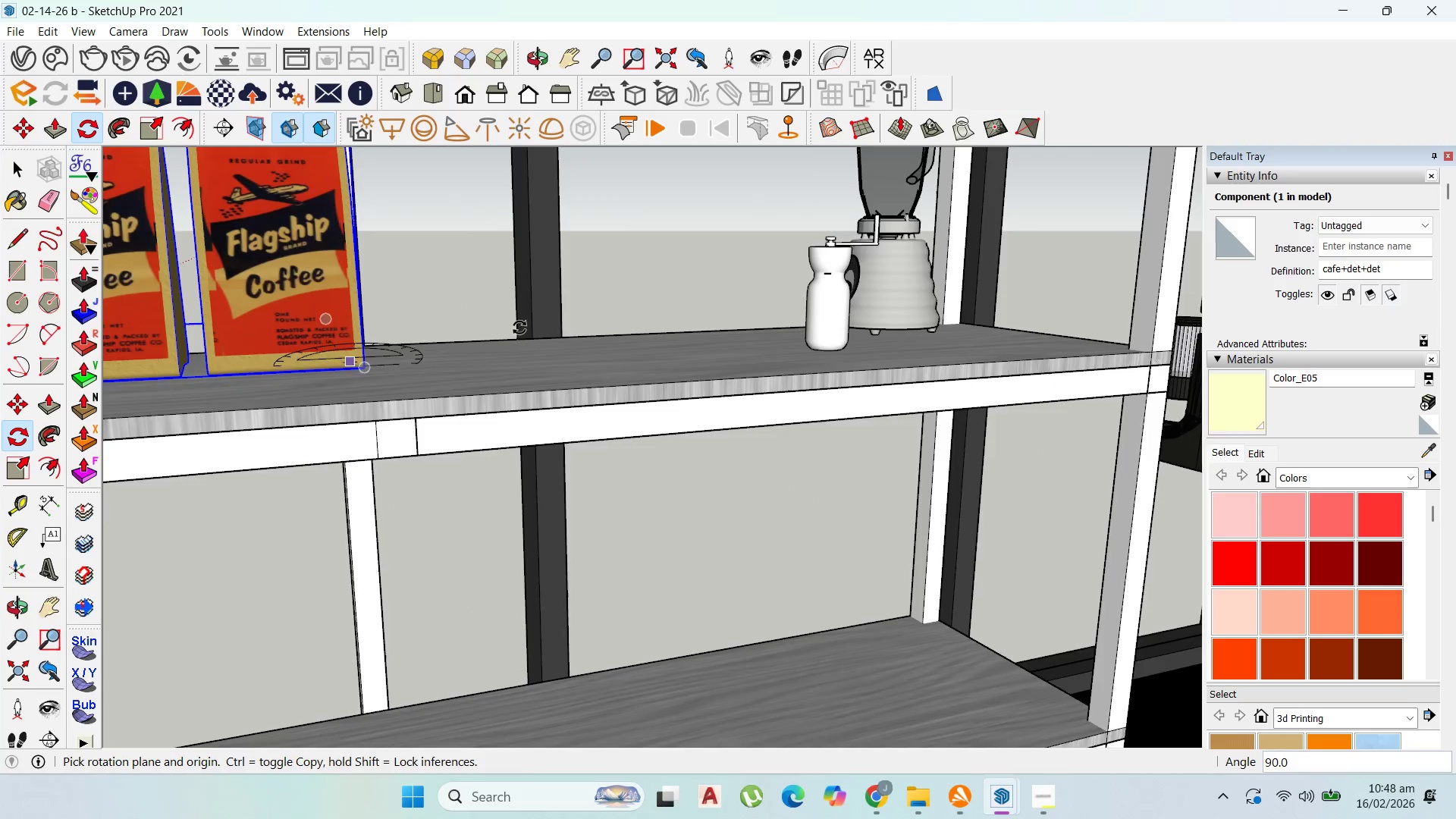 
scroll: coordinate [615, 388], scroll_direction: down, amount: 17.0
 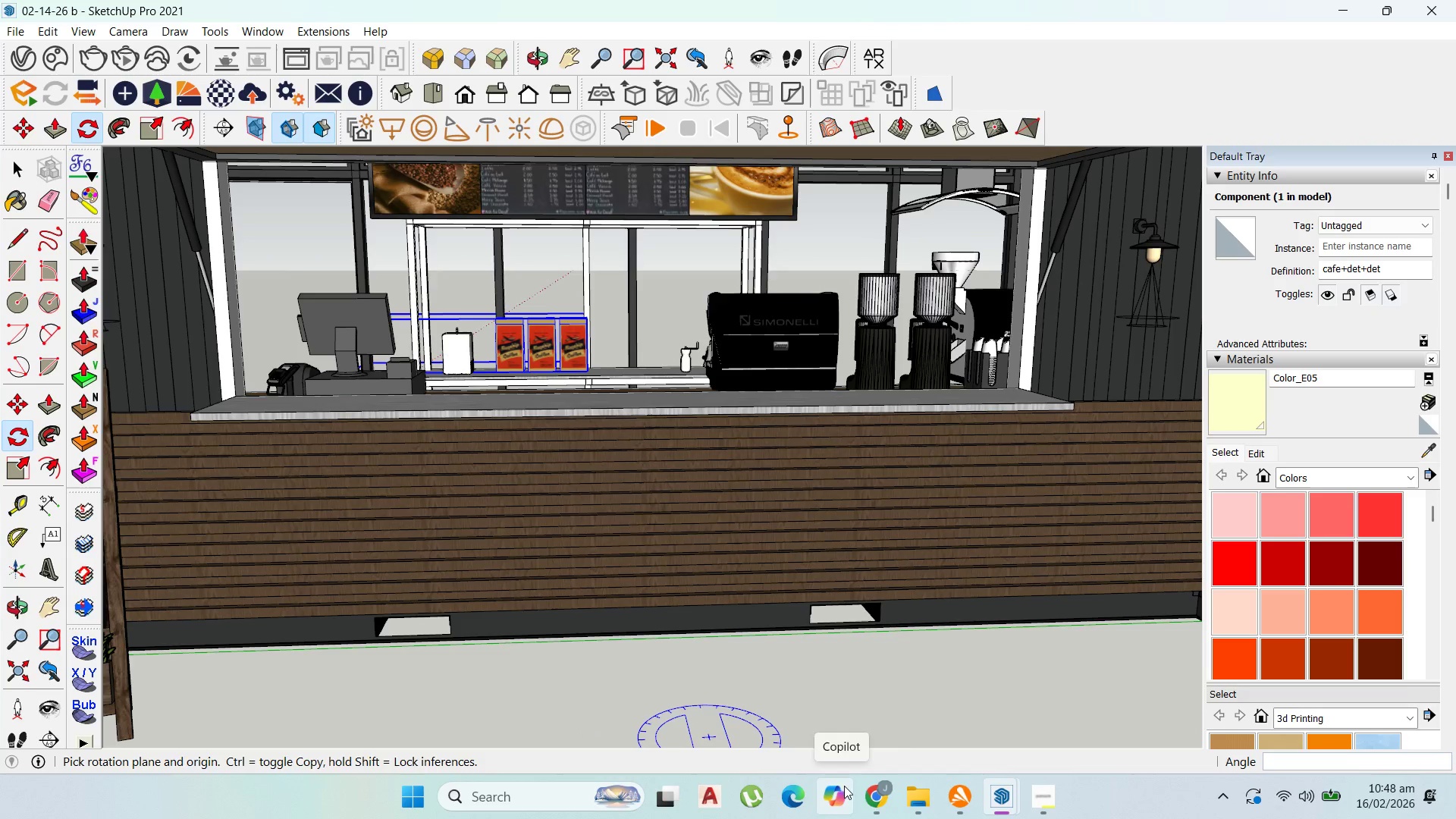 
left_click([890, 727])
 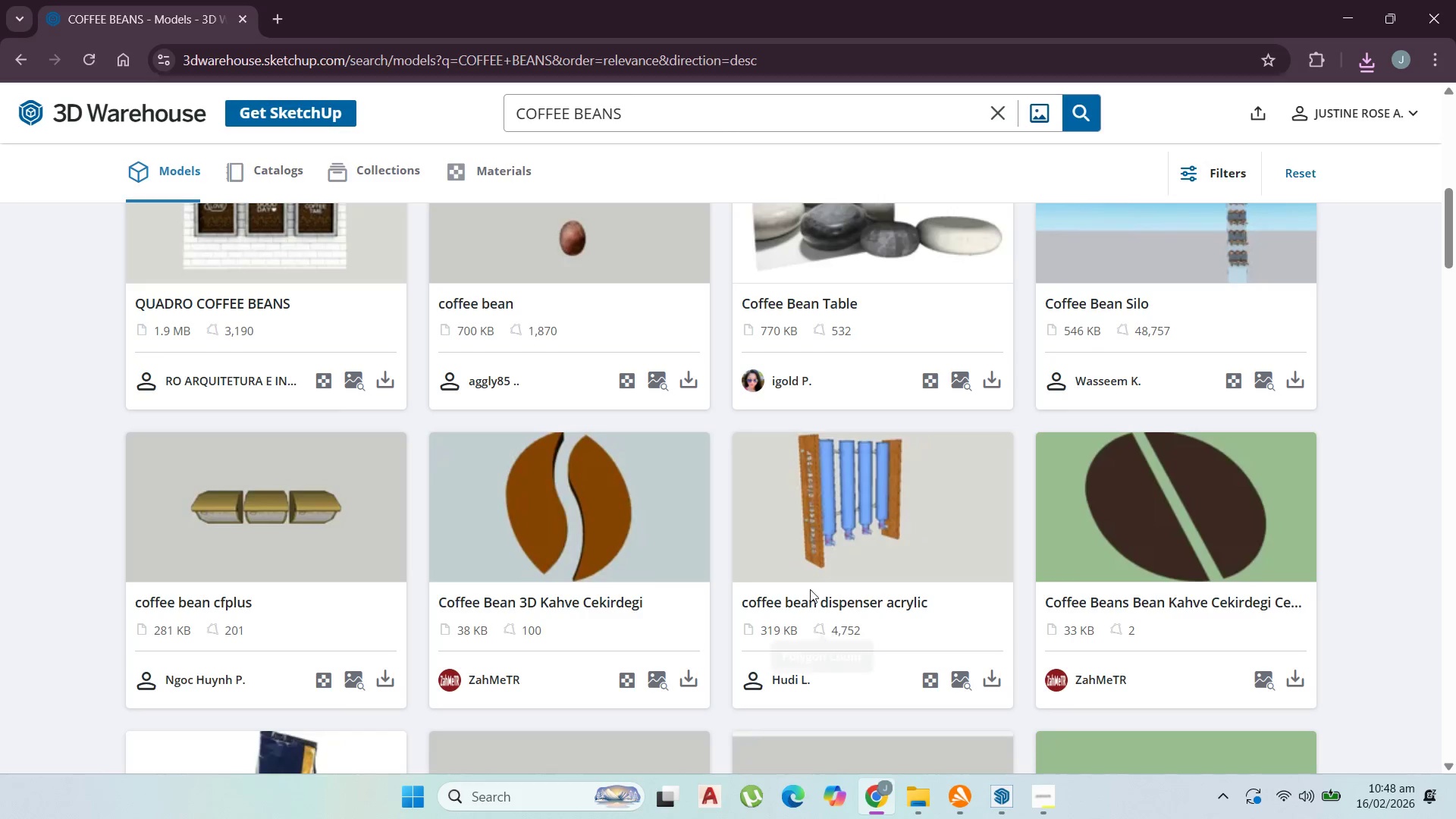 
scroll: coordinate [798, 519], scroll_direction: down, amount: 33.0
 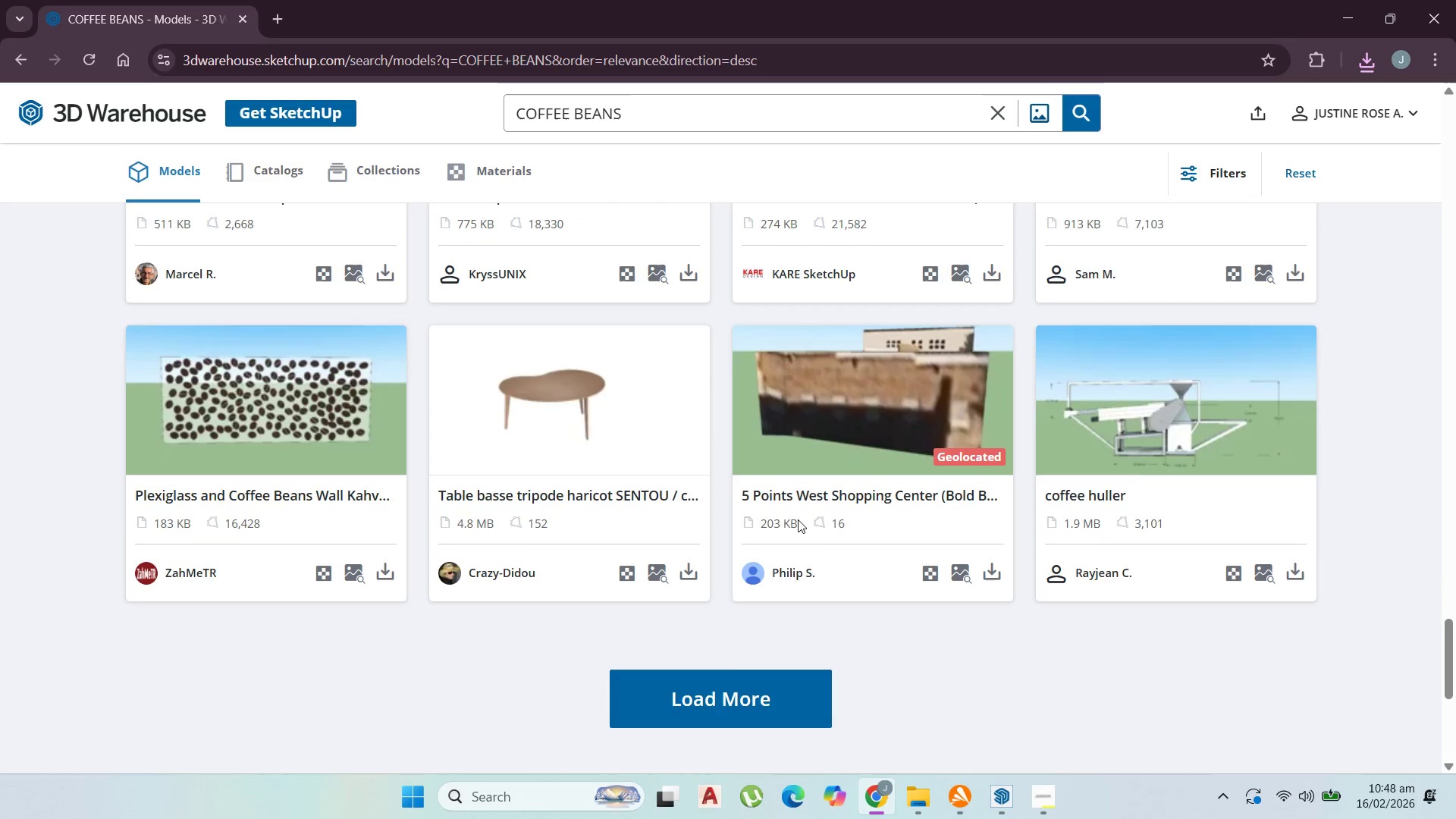 
scroll: coordinate [797, 522], scroll_direction: up, amount: 9.0
 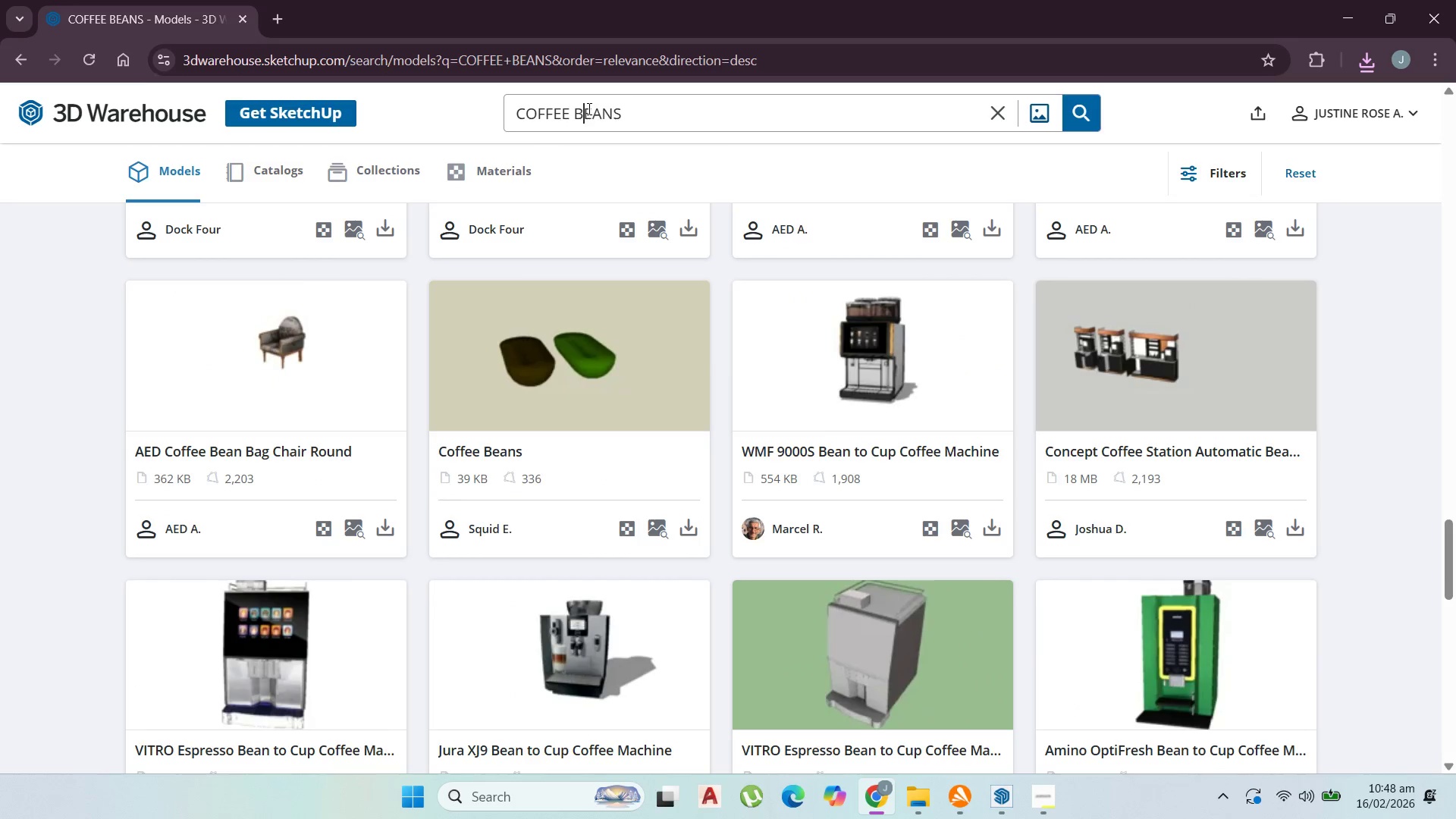 
double_click([588, 108])
 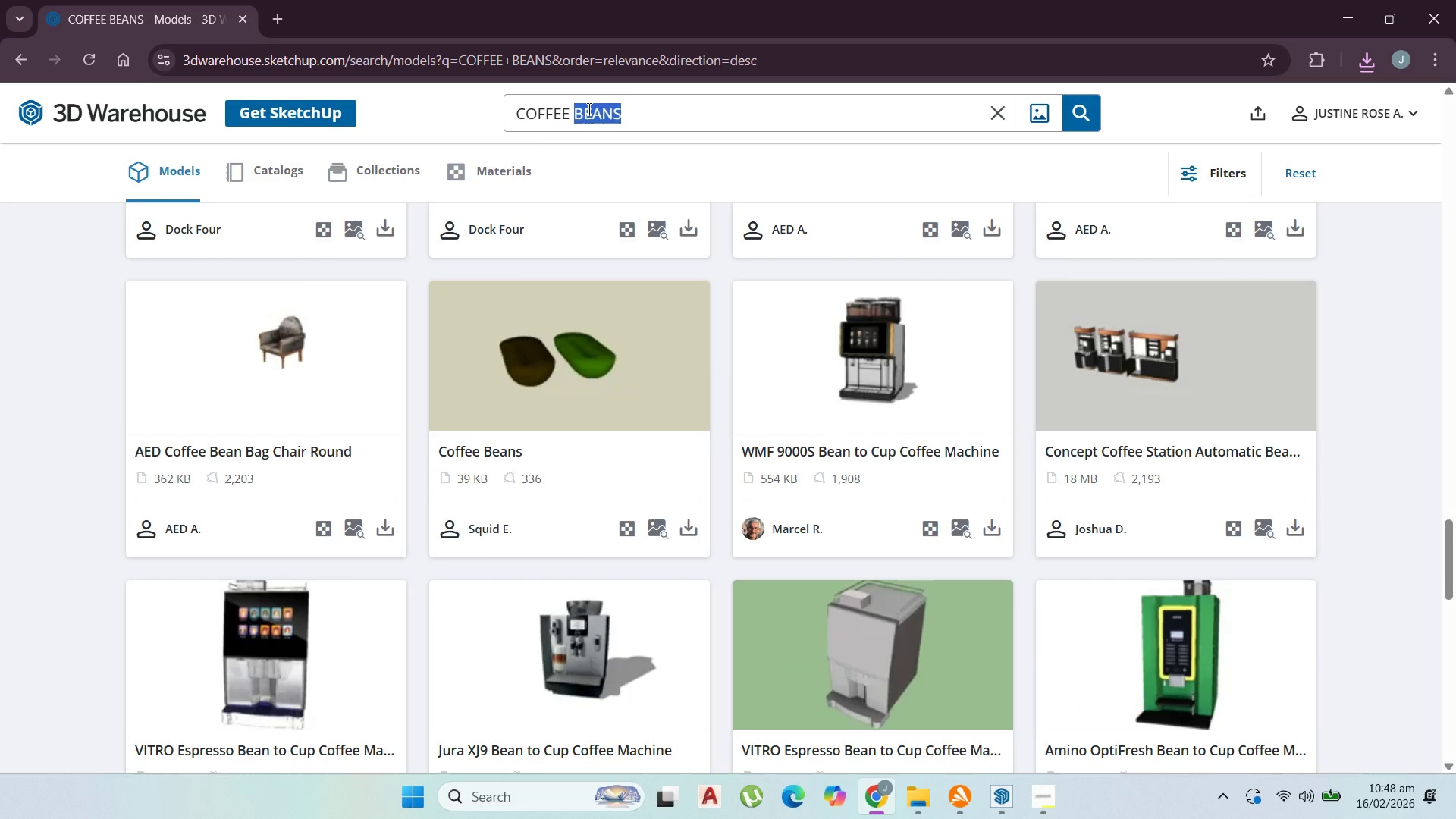 
type(jars)
 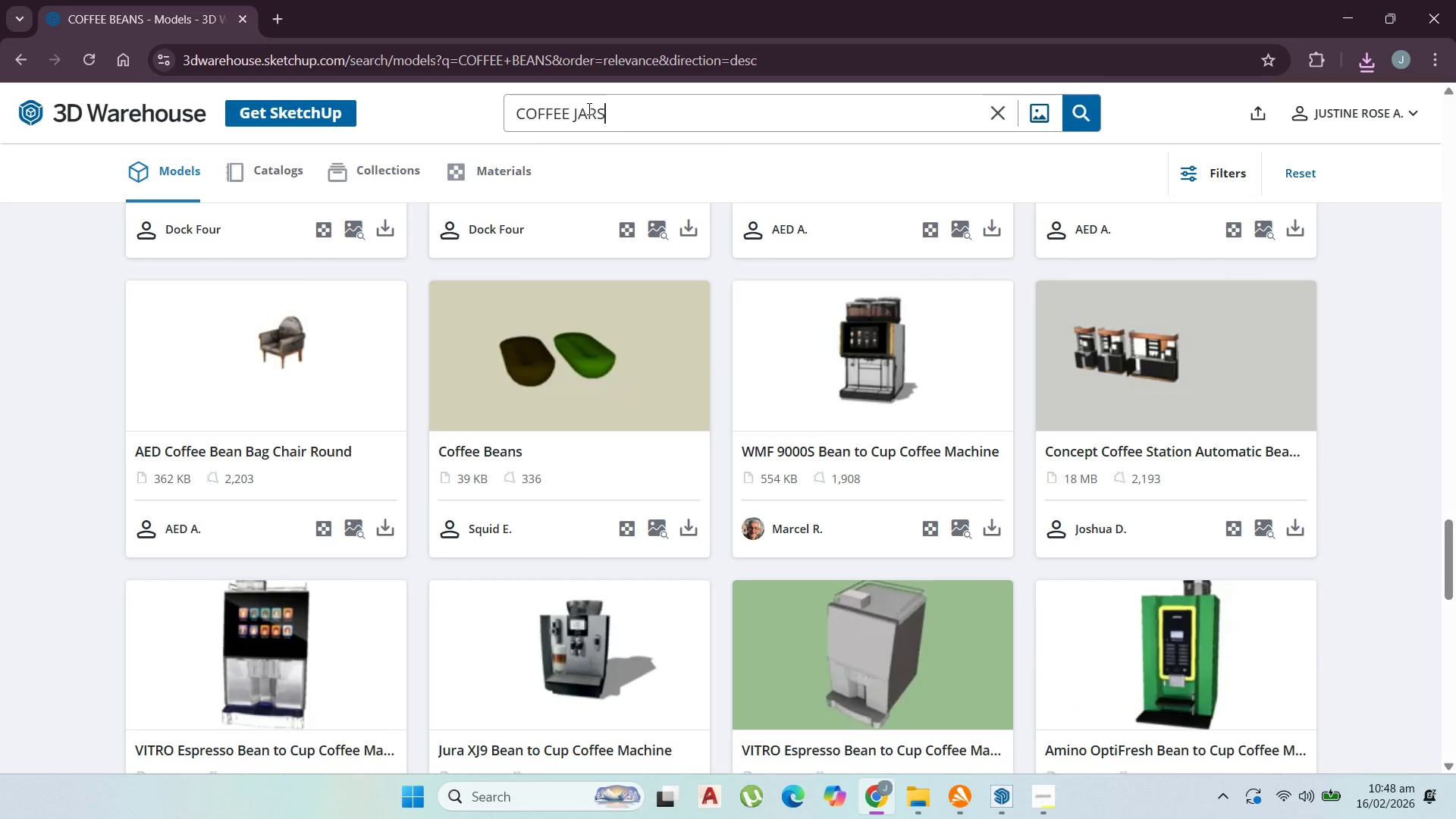 
key(Enter)
 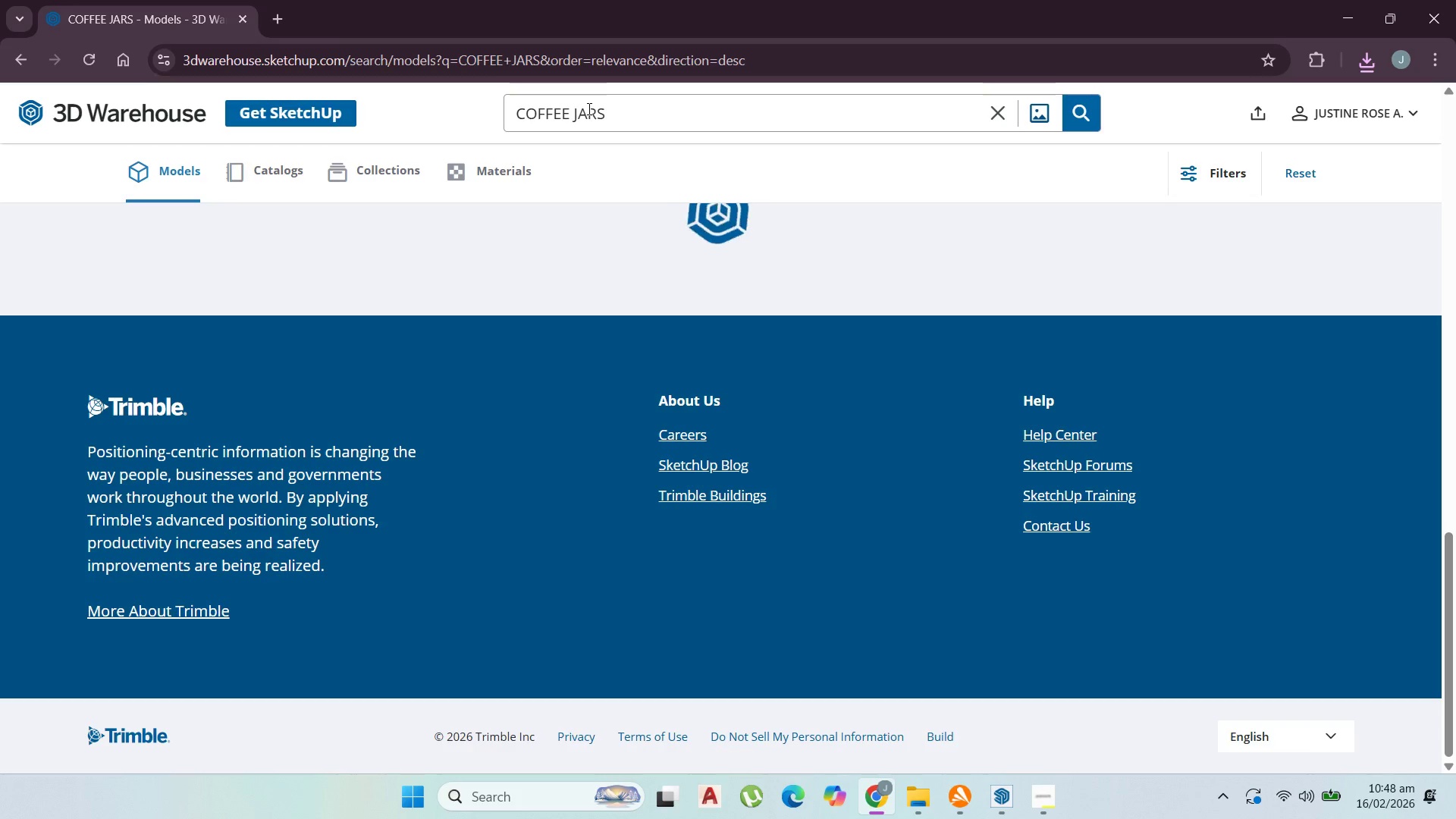 
scroll: coordinate [682, 419], scroll_direction: up, amount: 25.0
 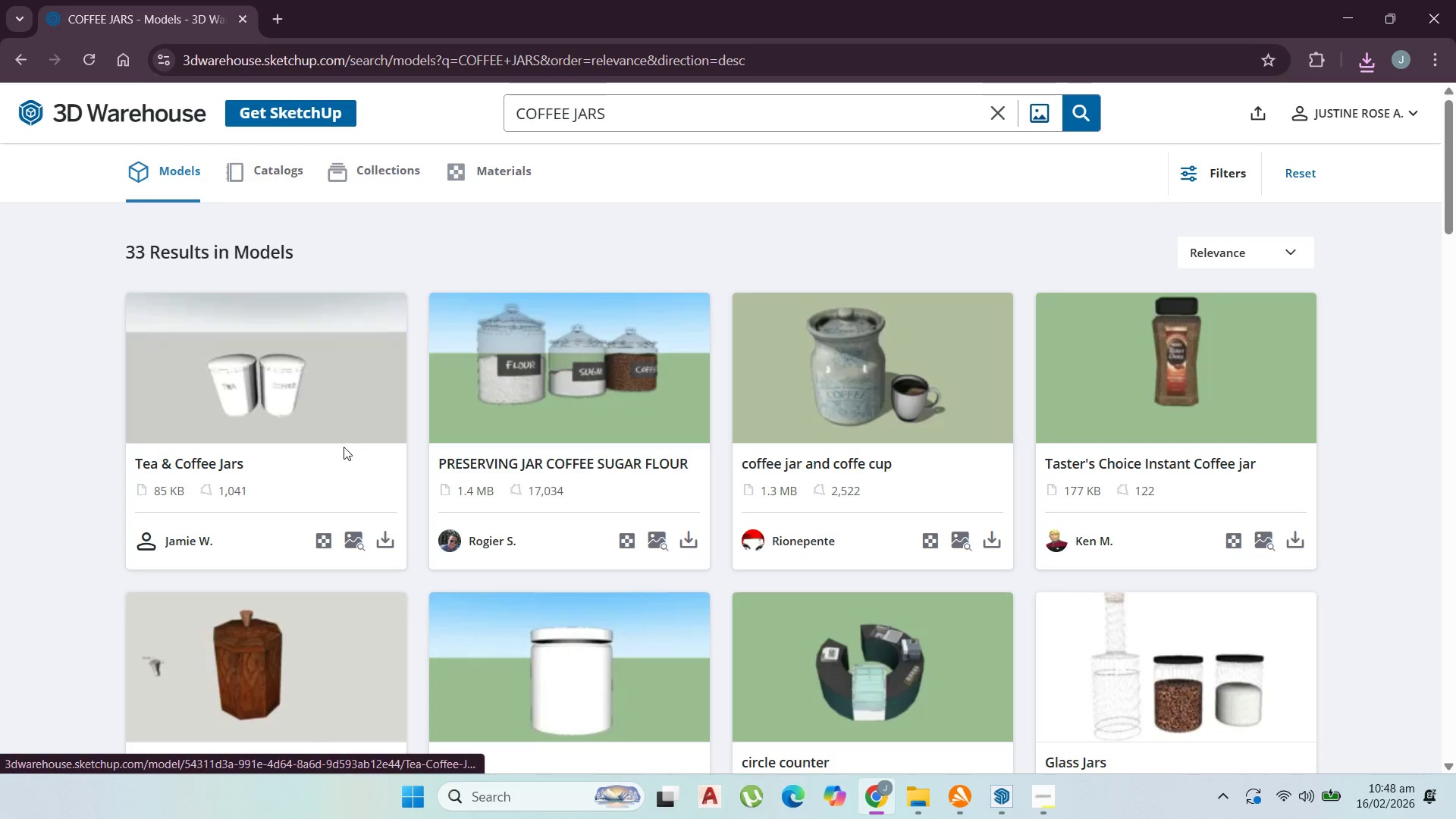 
scroll: coordinate [491, 518], scroll_direction: down, amount: 6.0
 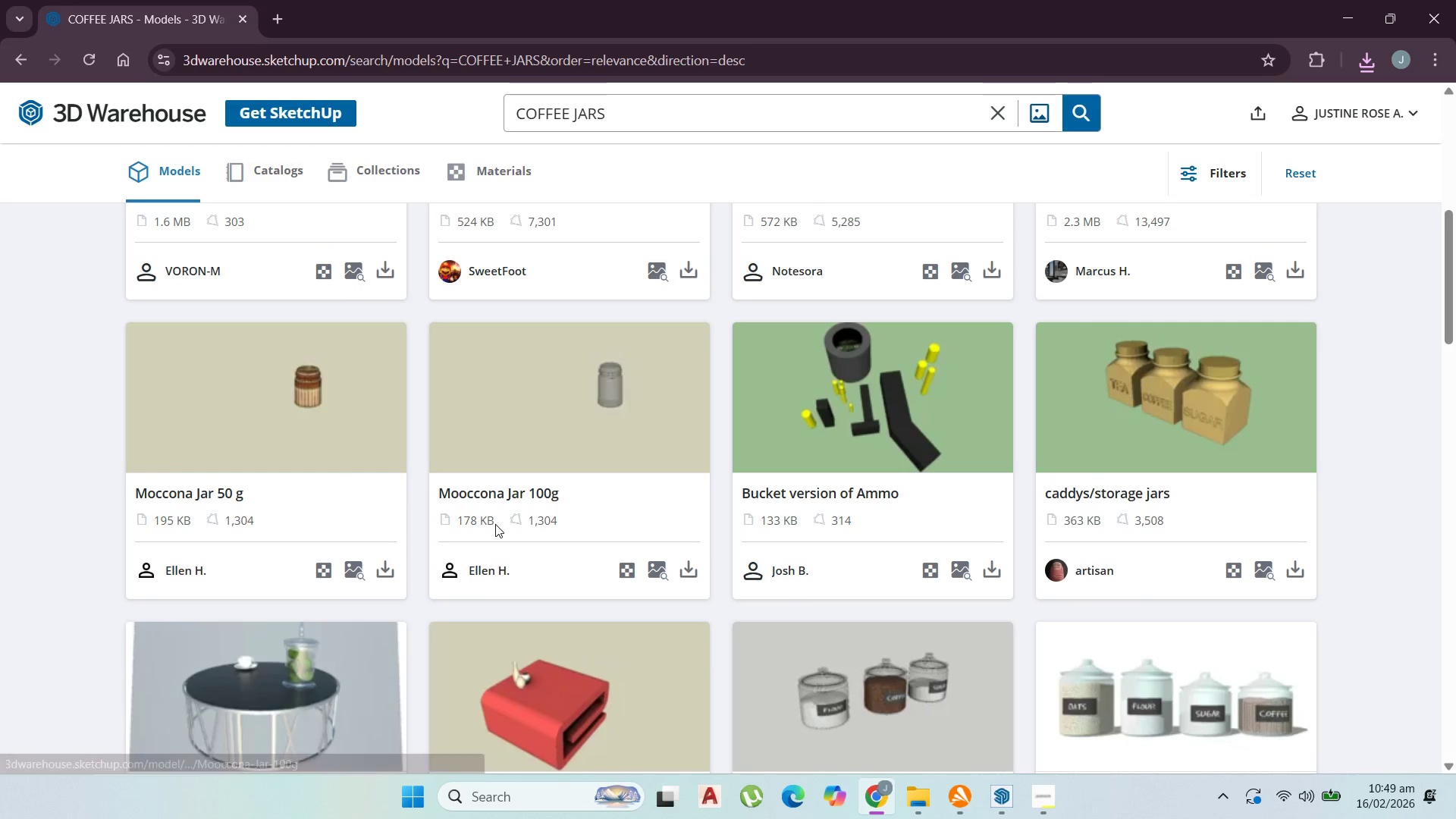 
scroll: coordinate [495, 524], scroll_direction: up, amount: 3.0
 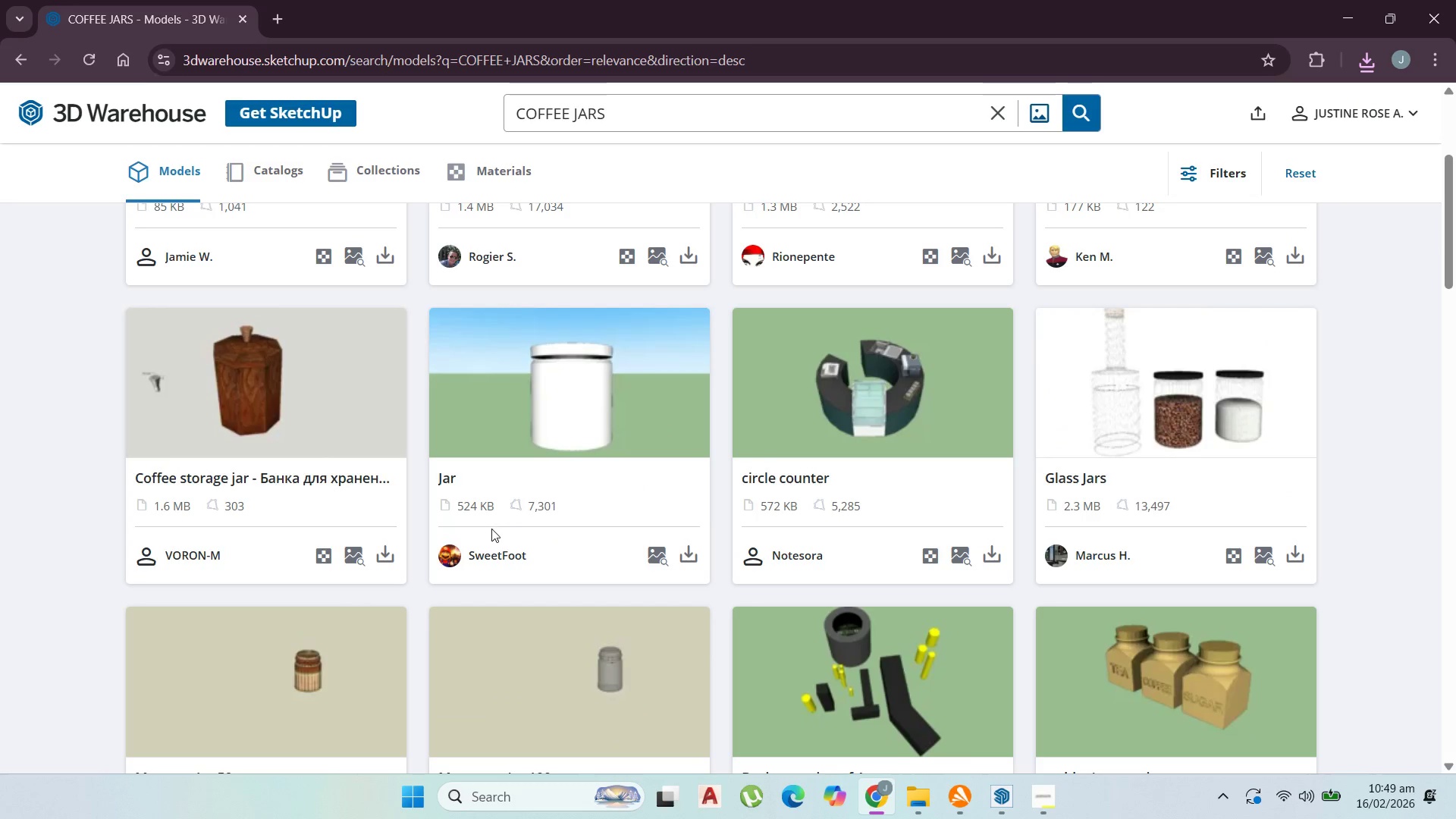 
scroll: coordinate [556, 598], scroll_direction: down, amount: 21.0
 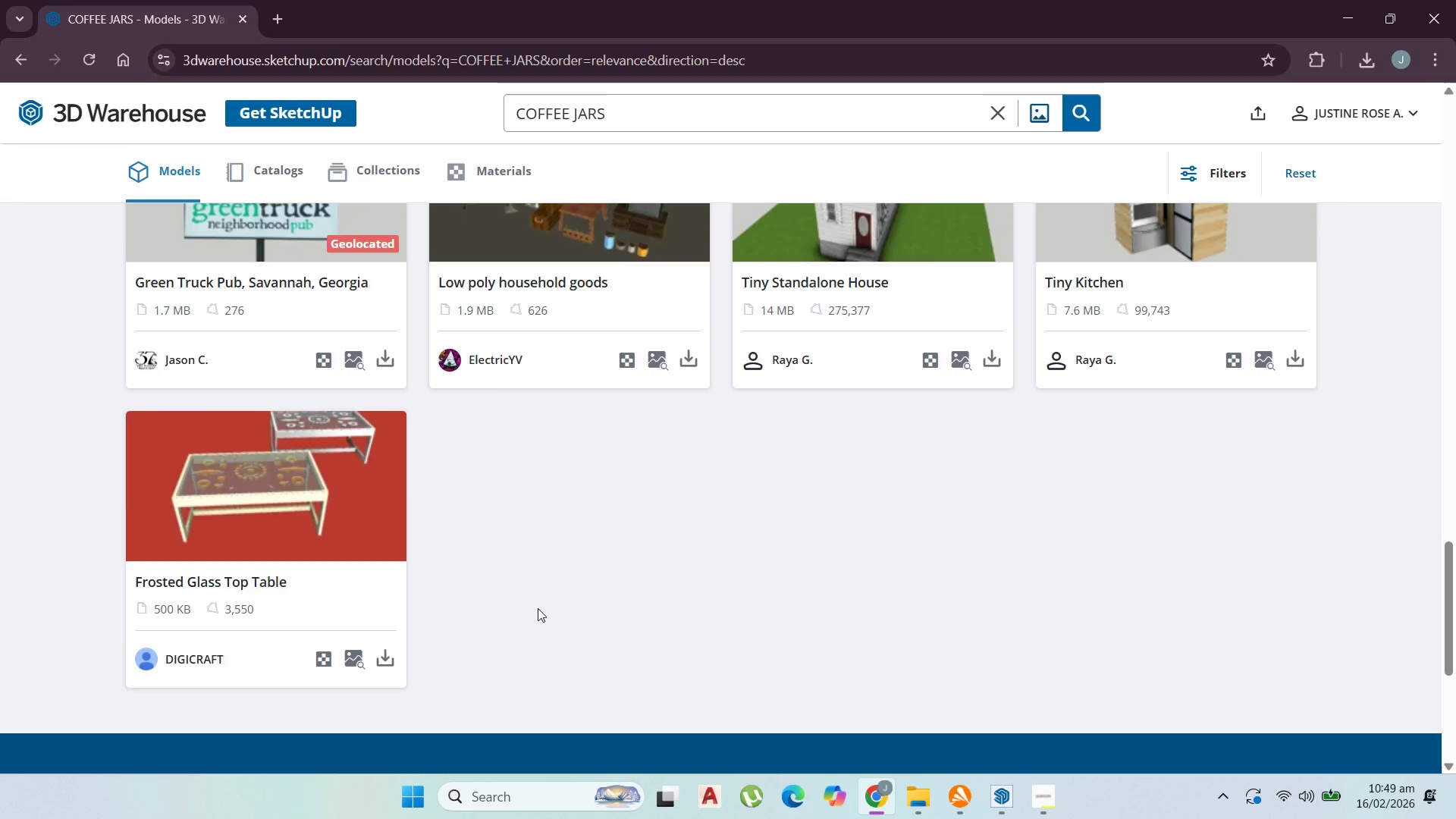 
scroll: coordinate [542, 608], scroll_direction: up, amount: 5.0
 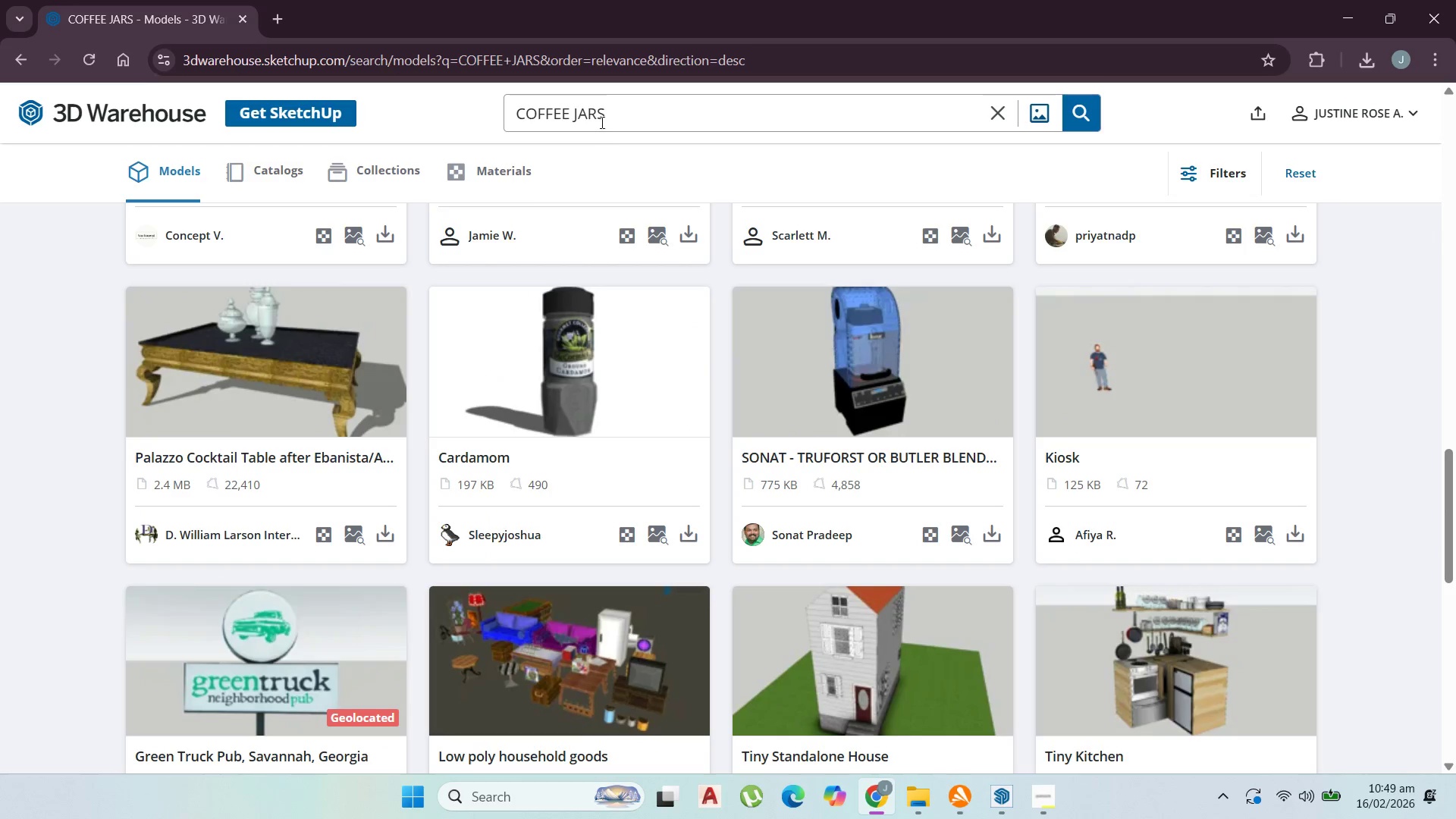 
double_click([601, 113])
 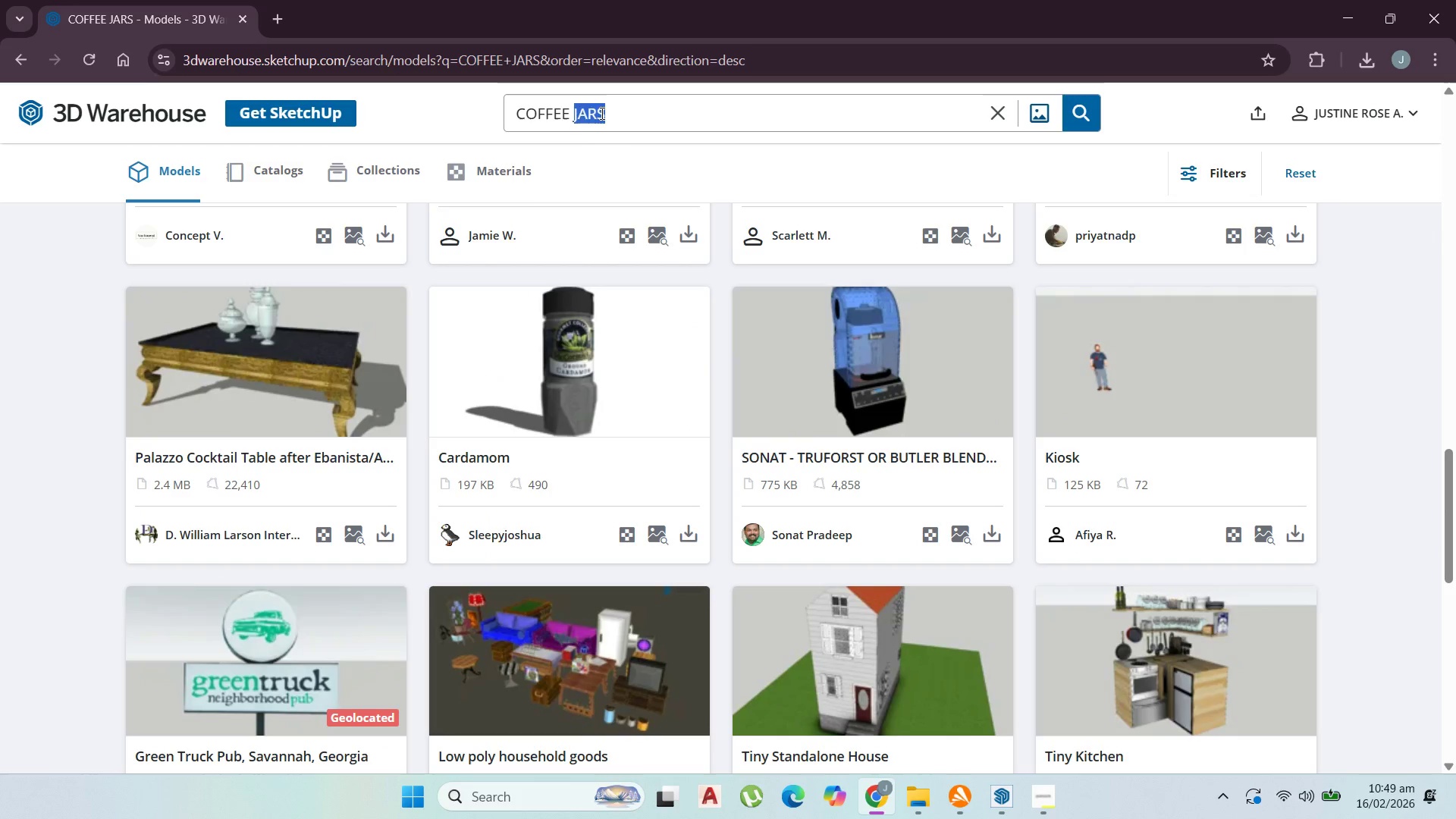 
type(milk)
 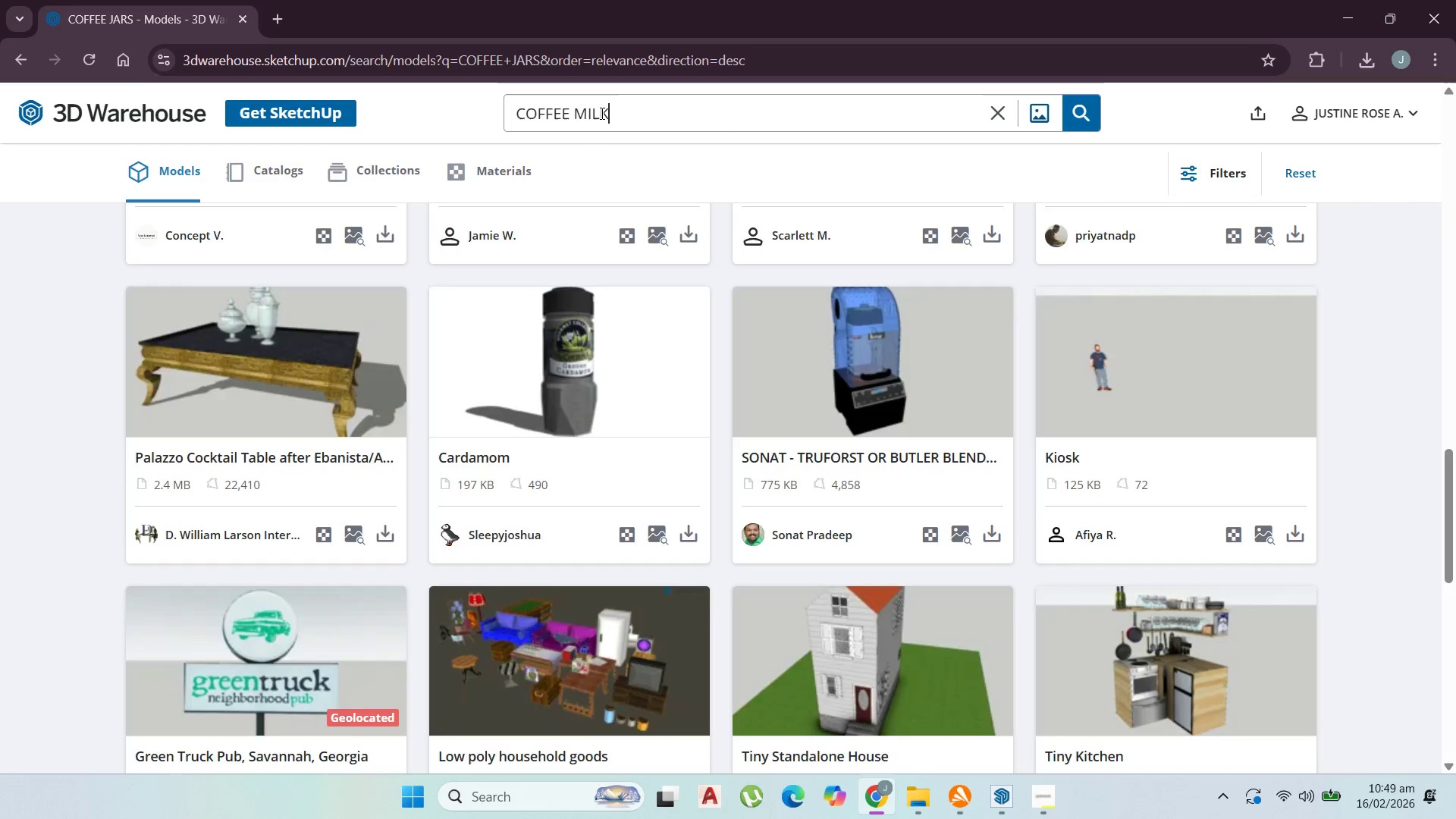 
key(Enter)
 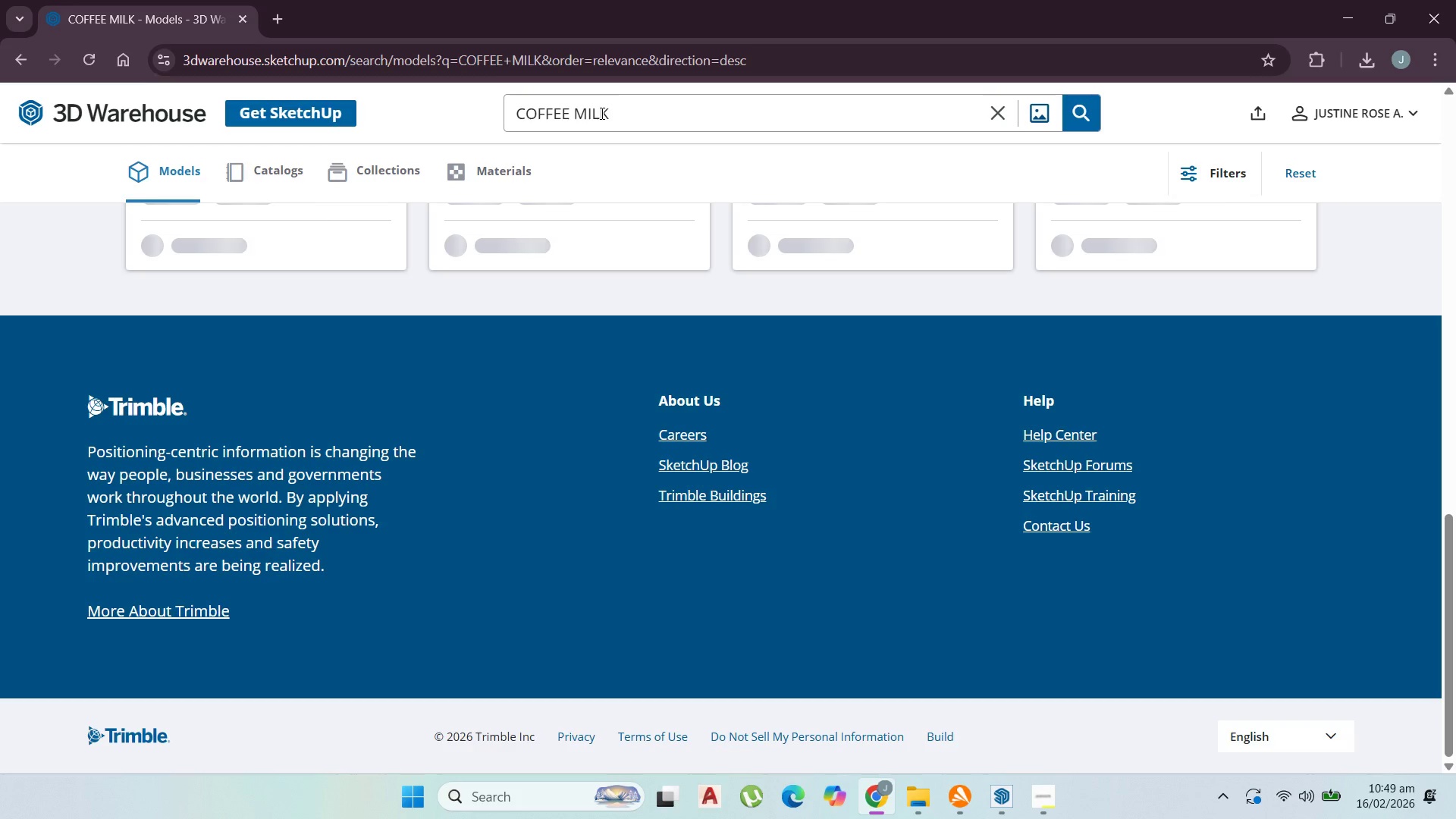 
scroll: coordinate [76, 404], scroll_direction: up, amount: 23.0
 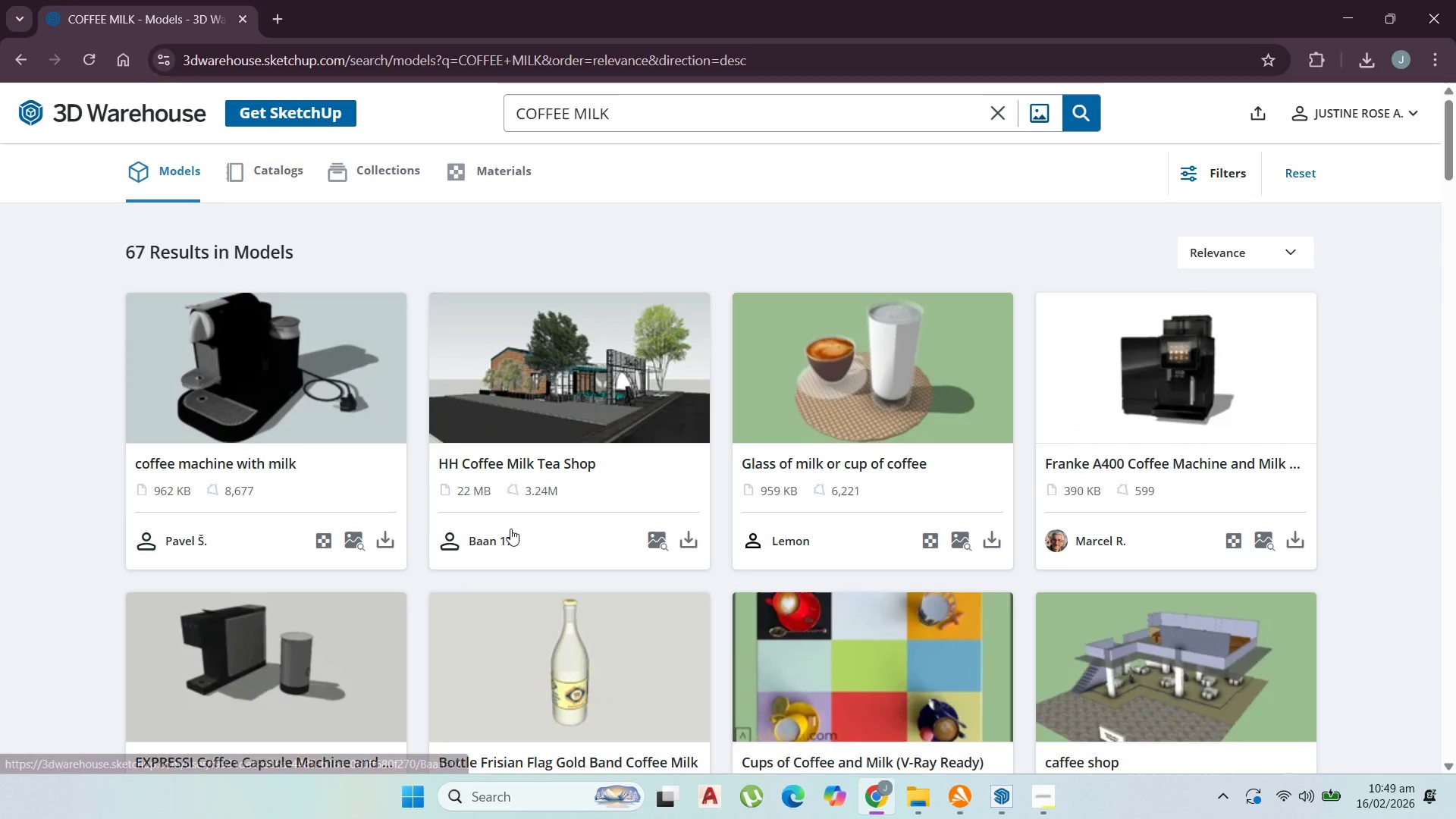 
scroll: coordinate [519, 540], scroll_direction: down, amount: 16.0
 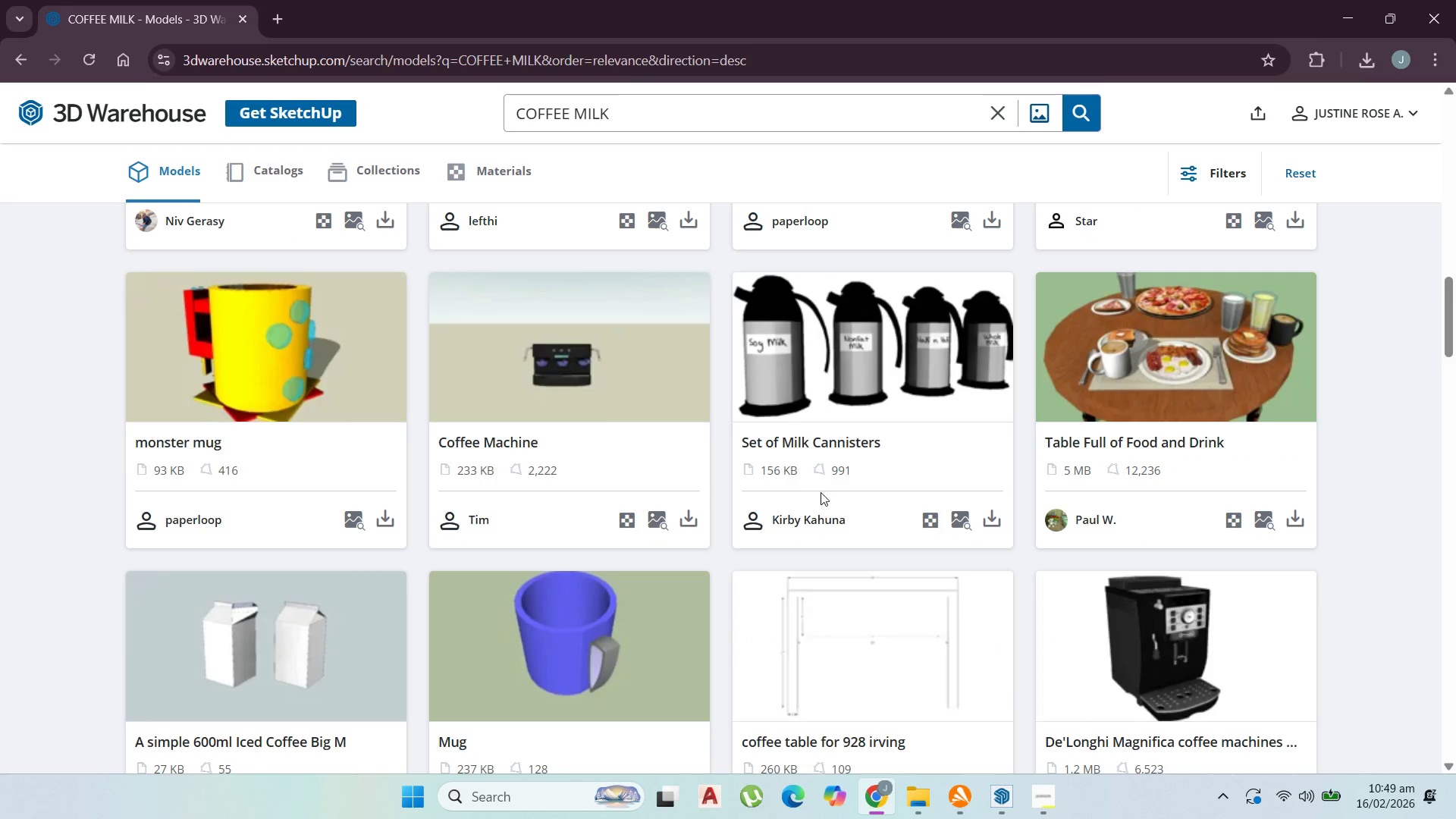 
wait(5.15)
 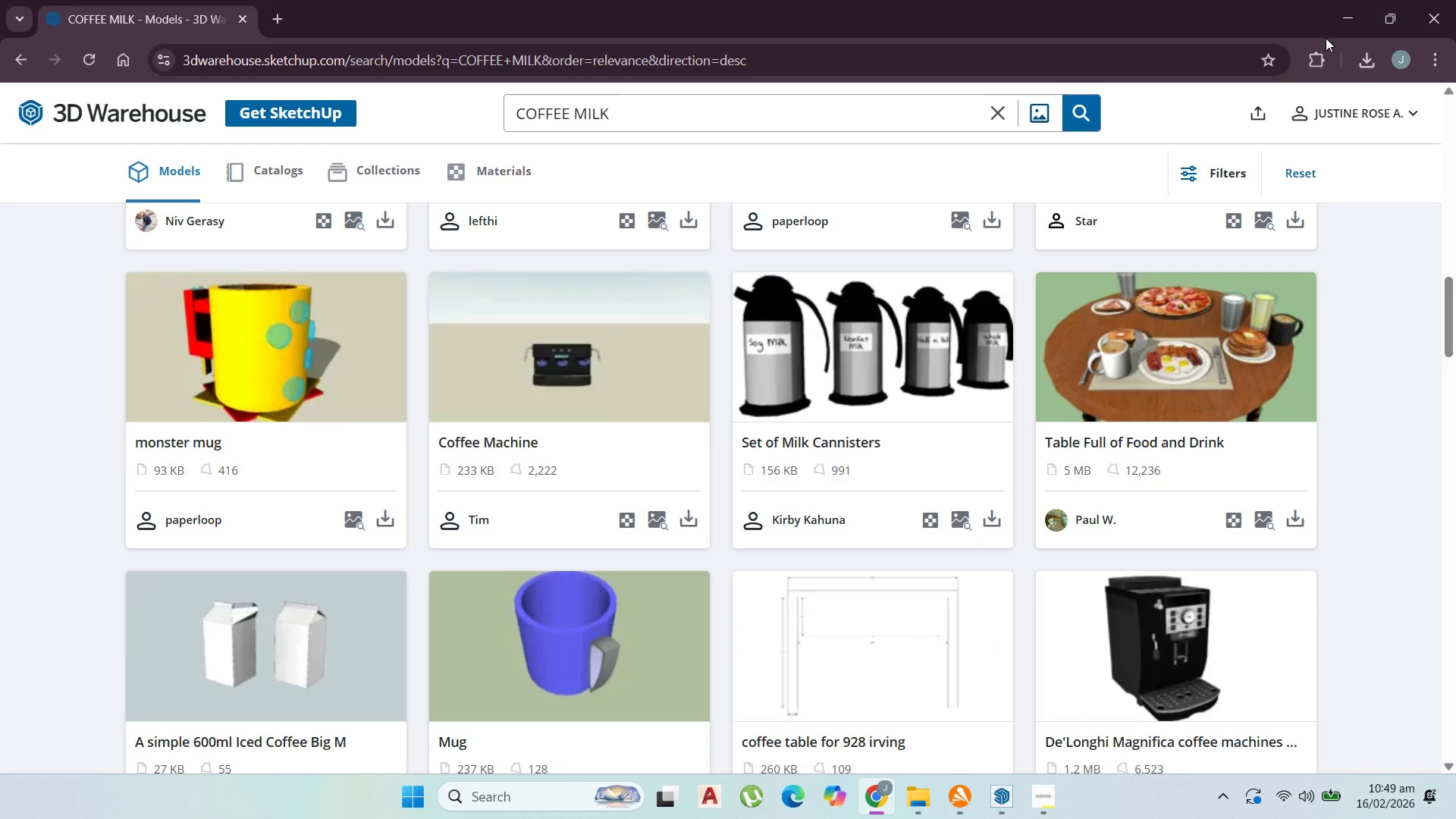 
scroll: coordinate [896, 590], scroll_direction: down, amount: 10.0
 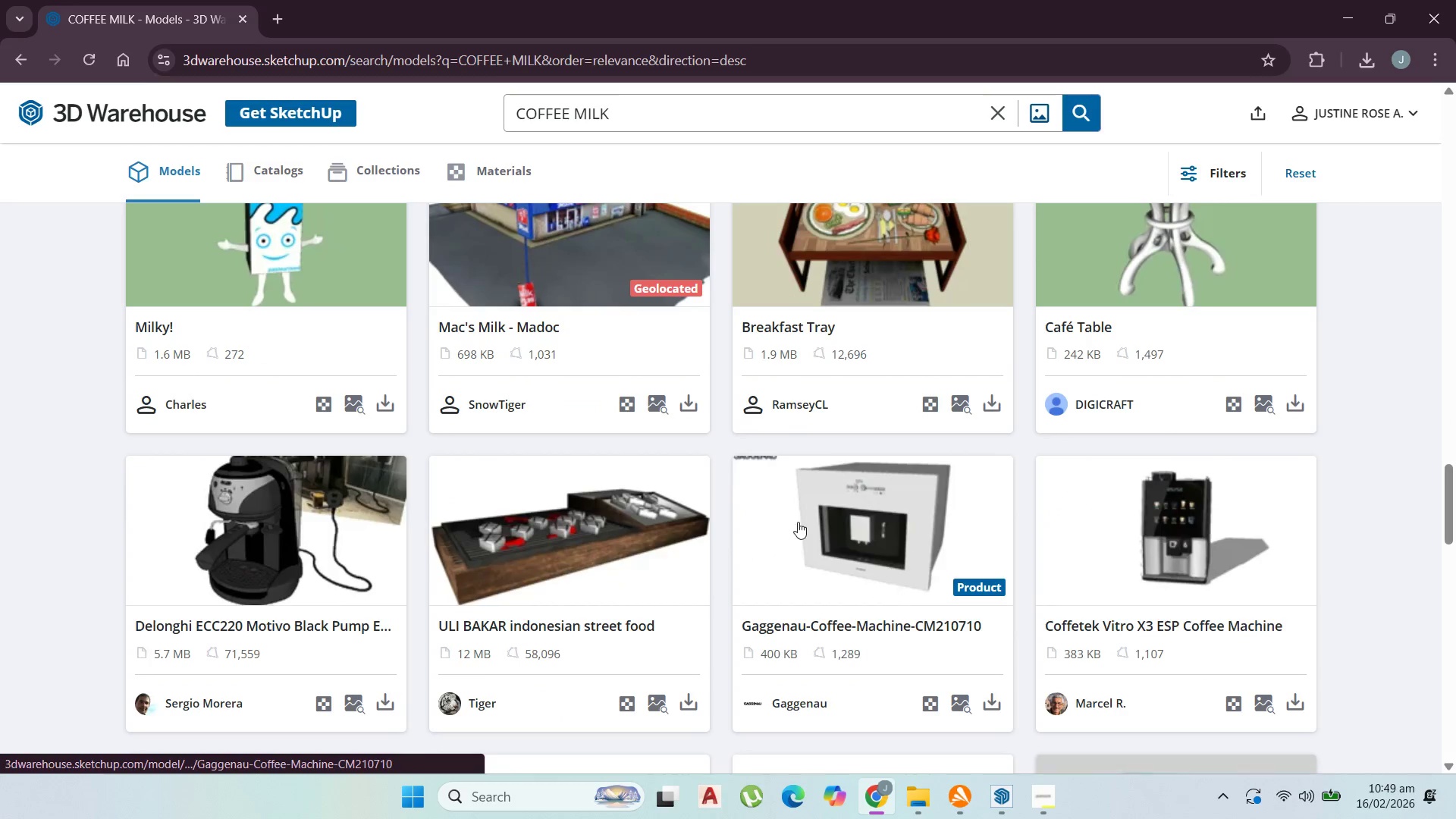 
scroll: coordinate [749, 435], scroll_direction: up, amount: 18.0
 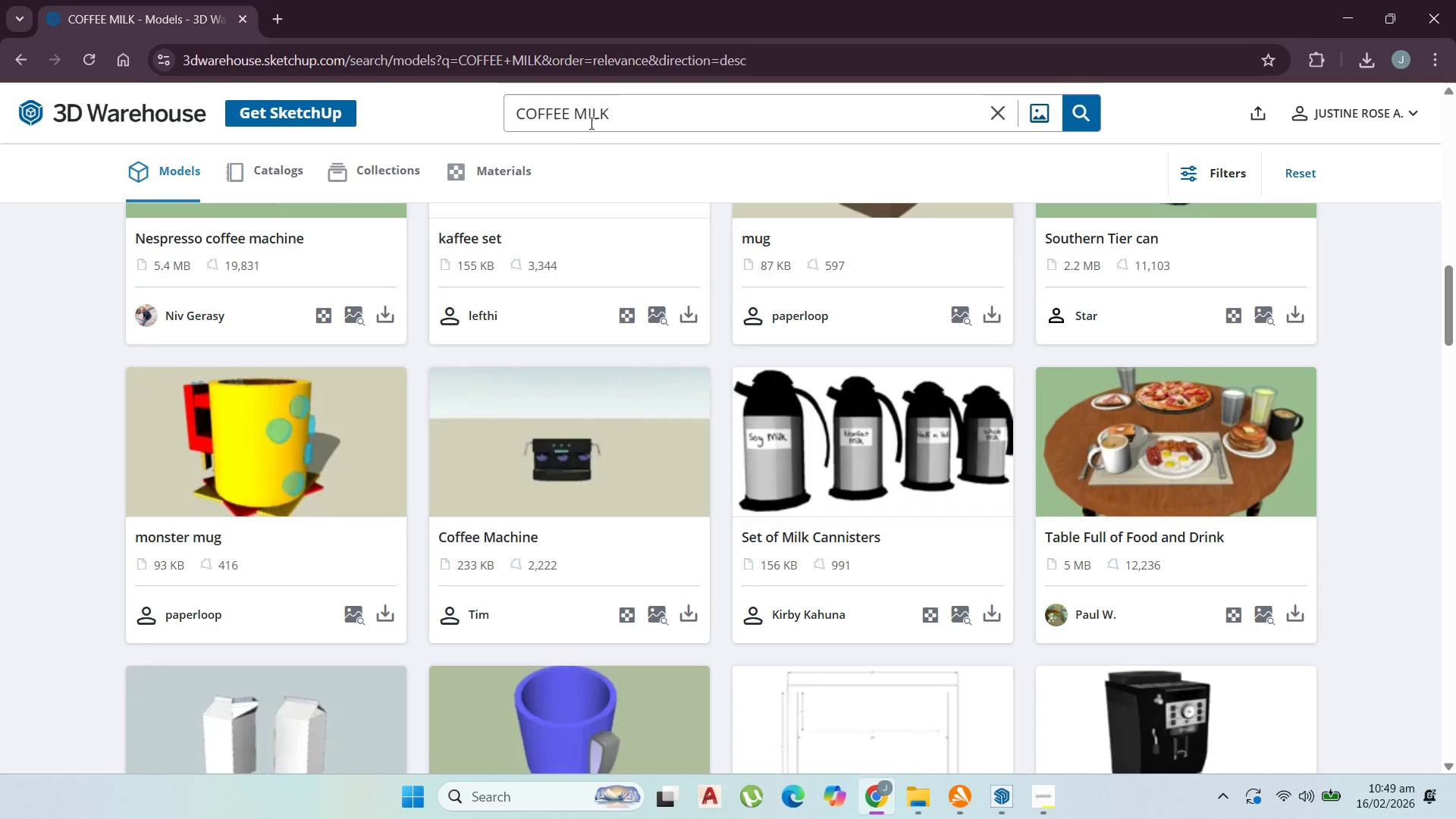 
left_click_drag(start_coordinate=[629, 112], to_coordinate=[67, 74])
 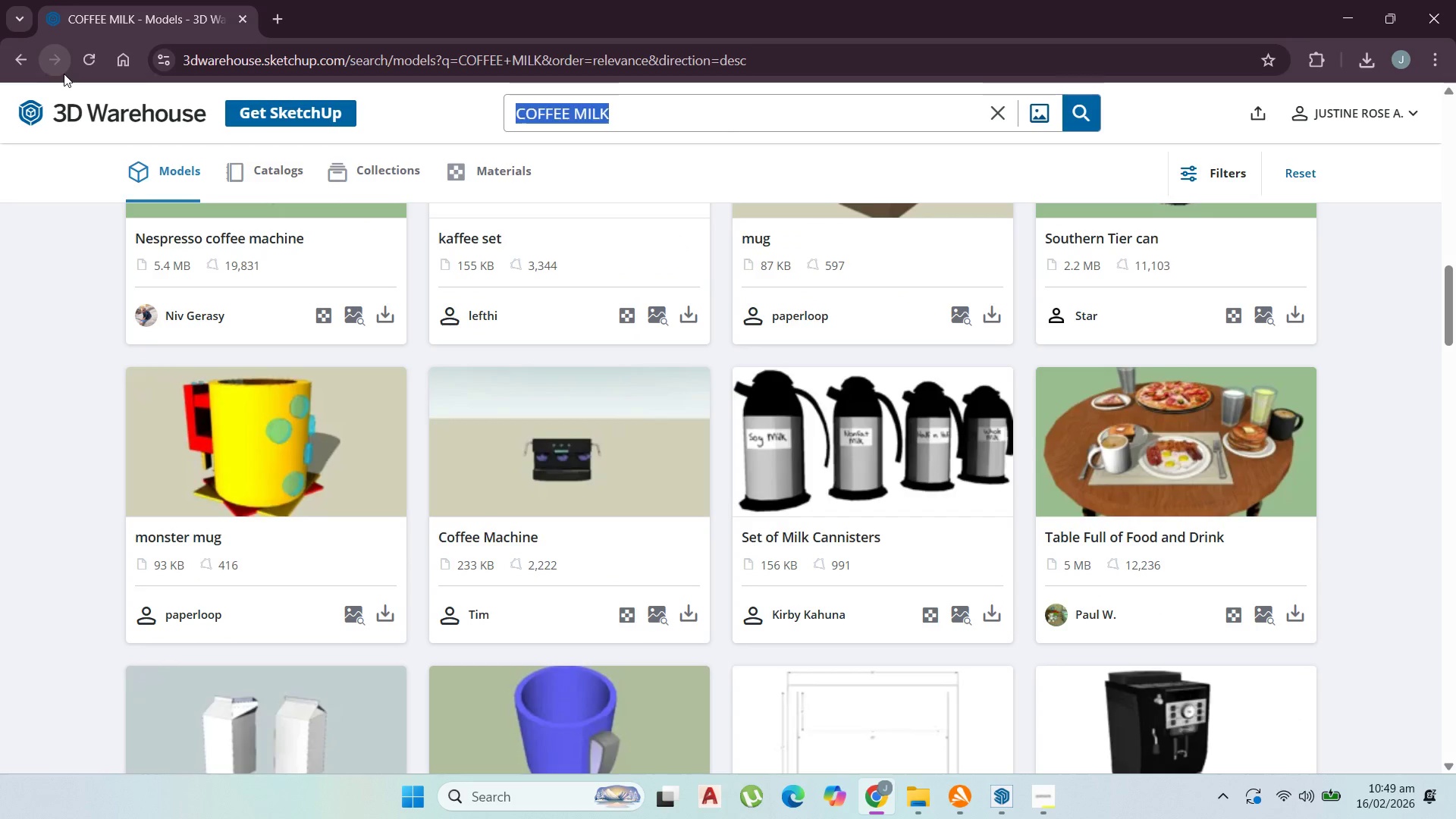 
type(milk cannsy)
key(Backspace)
key(Backspace)
 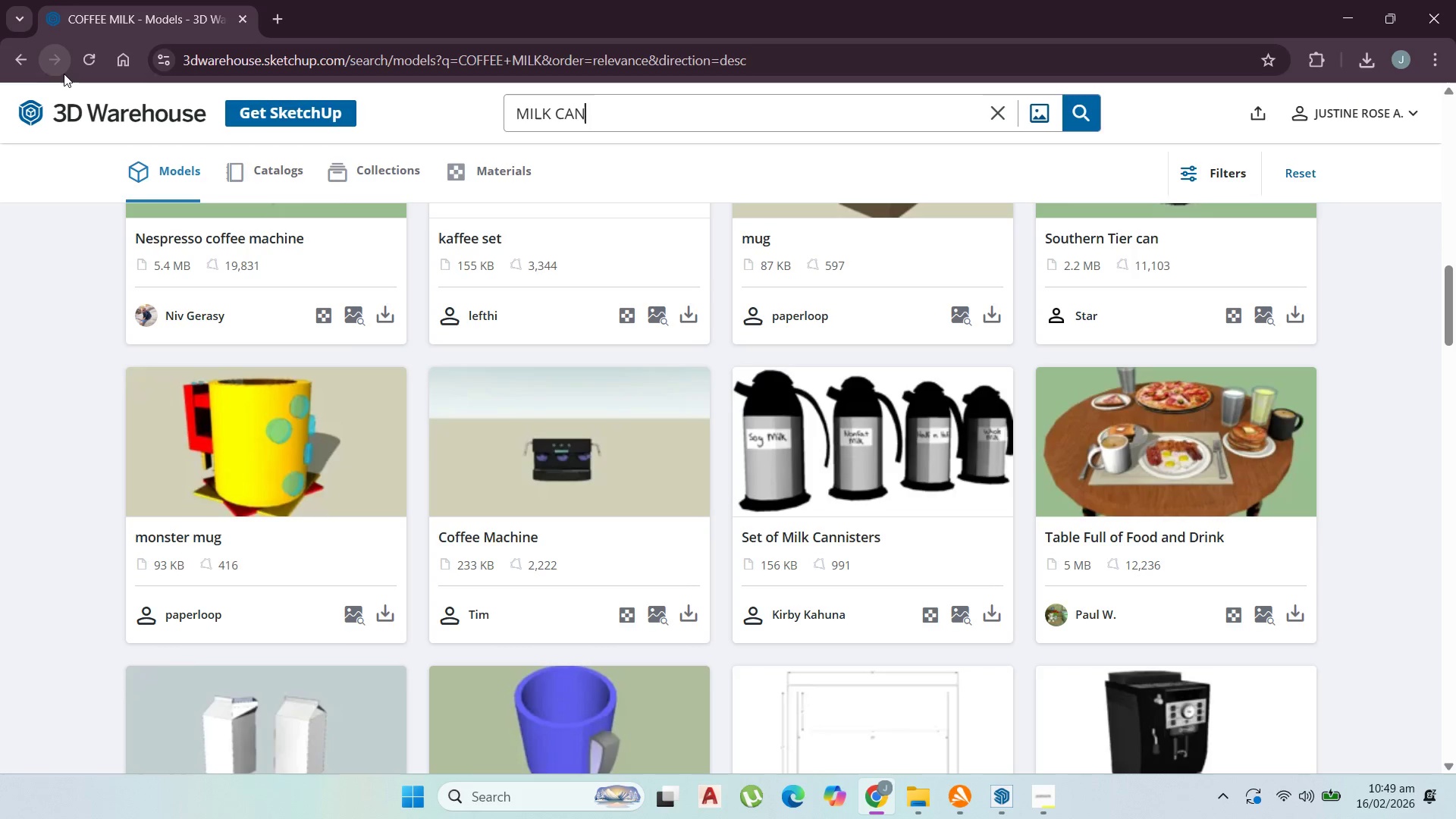 
hold_key(key=Backspace, duration=1.11)
 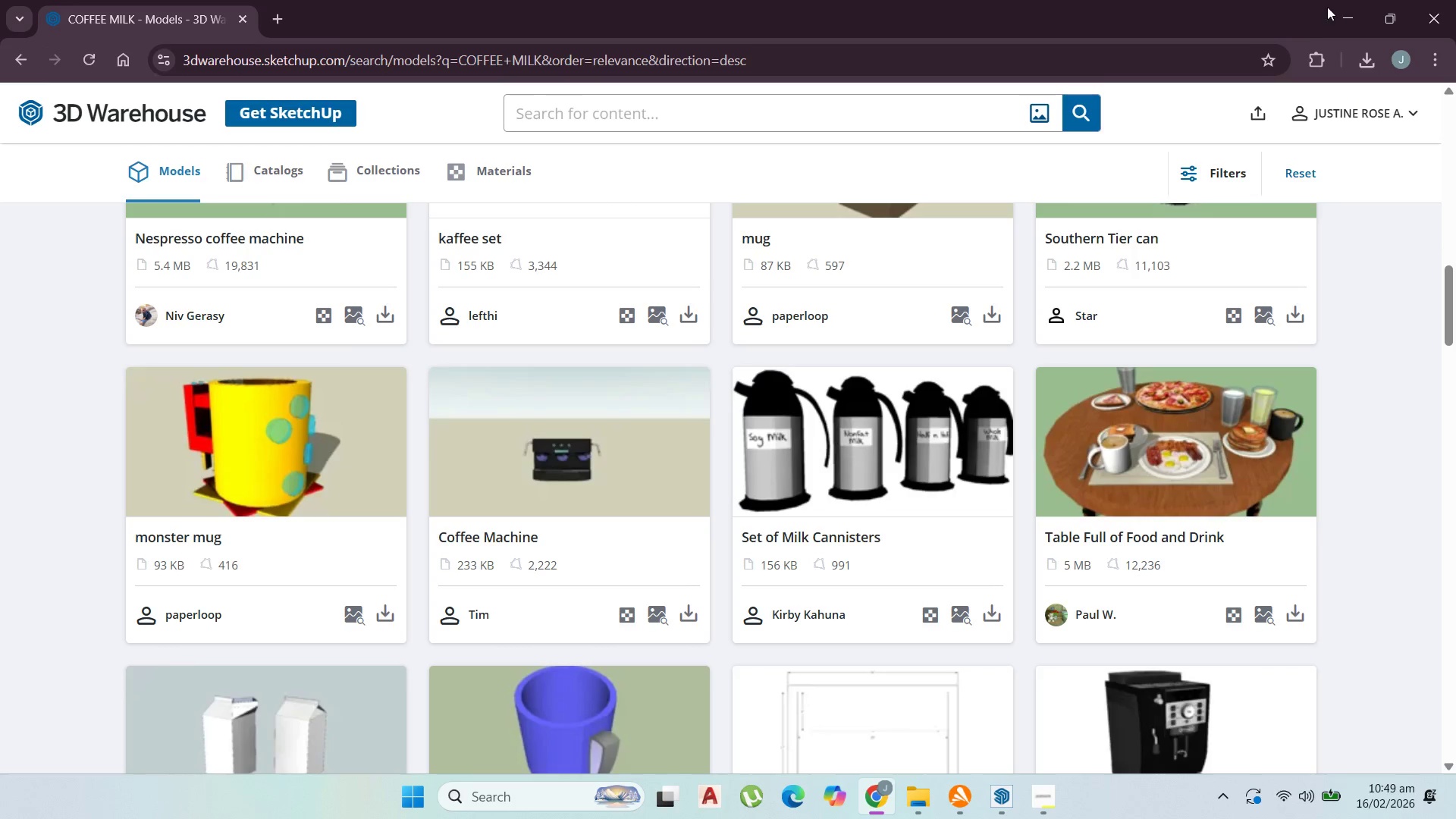 
left_click([1337, 7])
 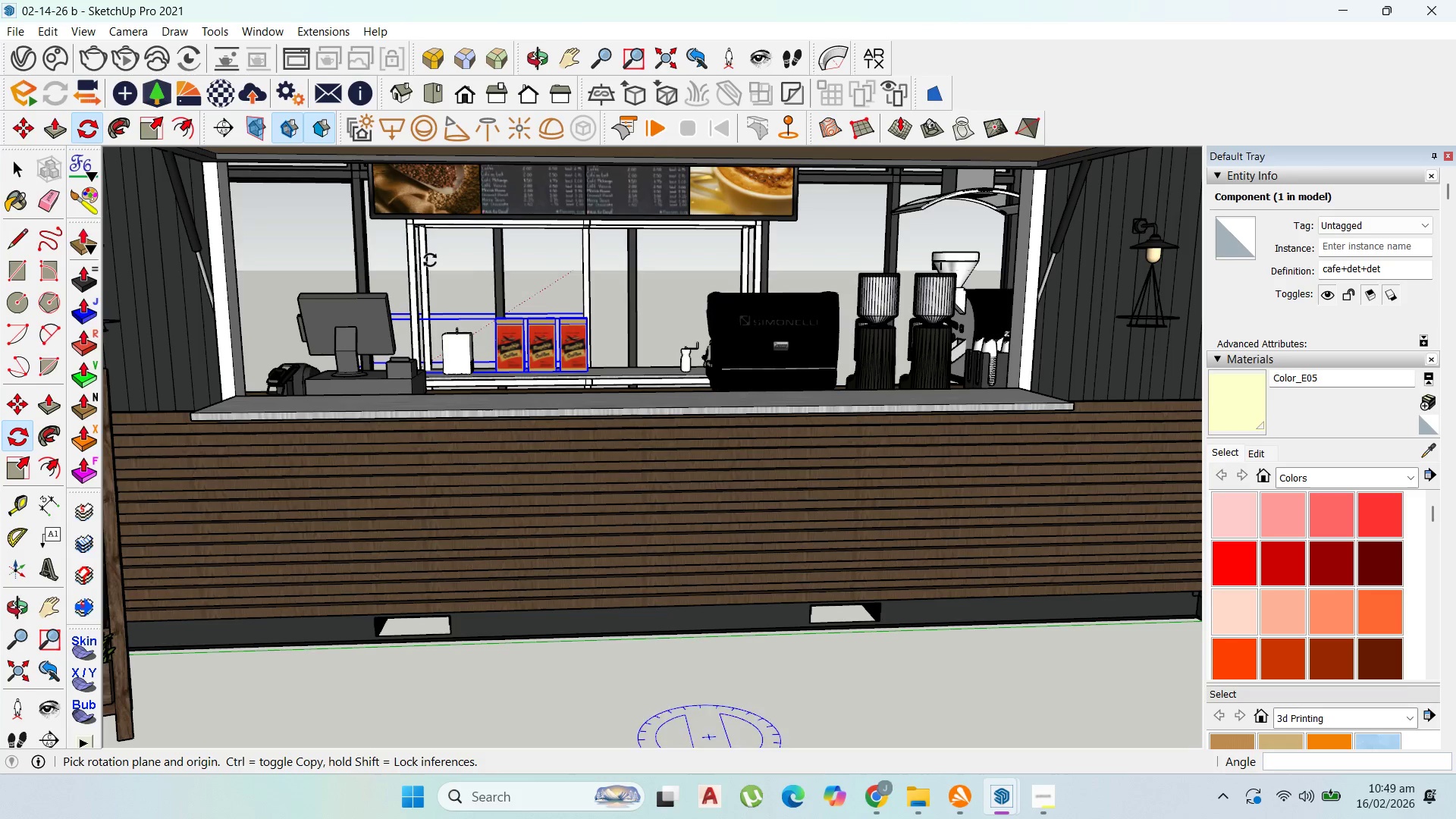 
scroll: coordinate [527, 305], scroll_direction: up, amount: 1.0
 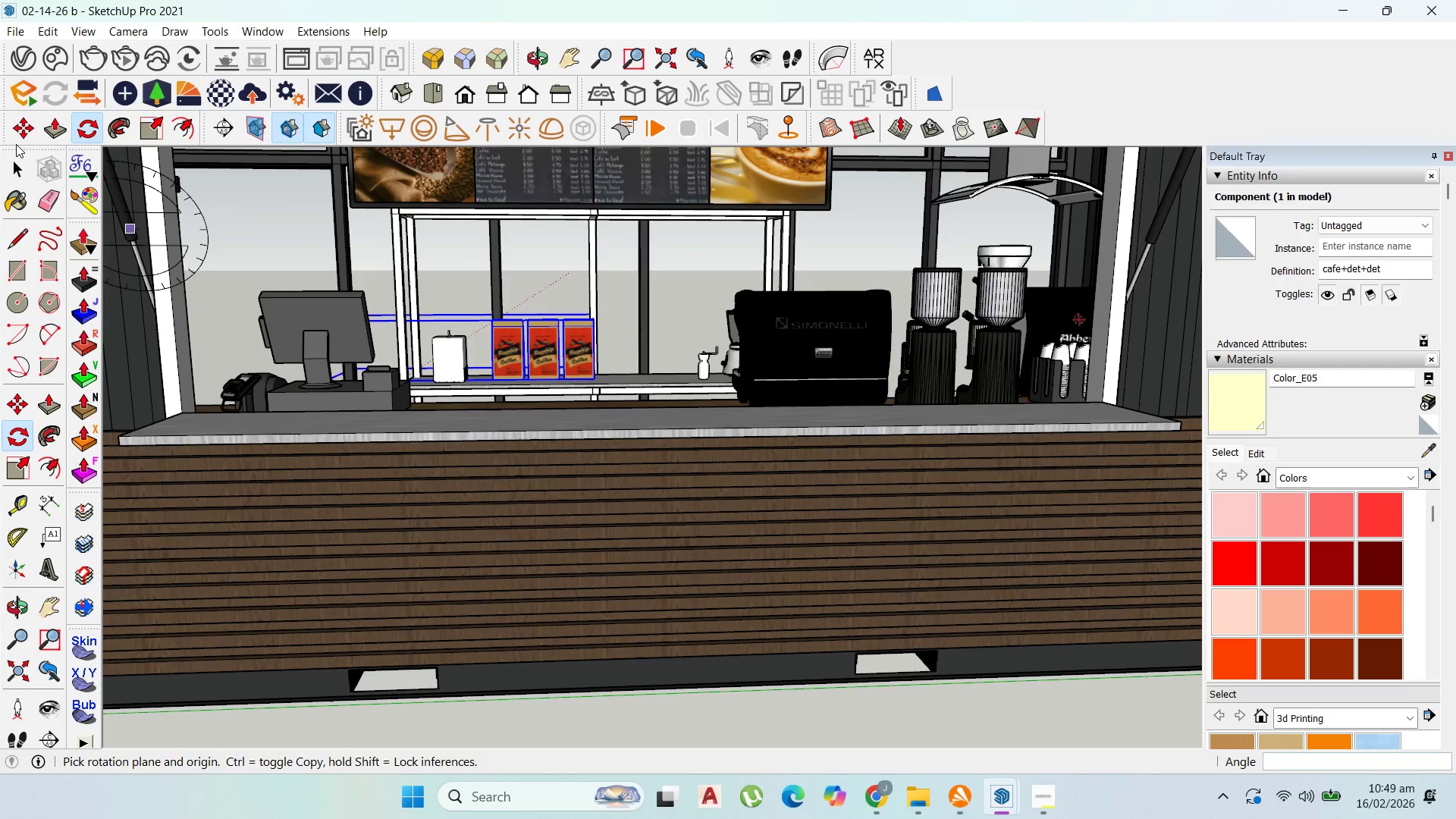 
left_click([20, 162])
 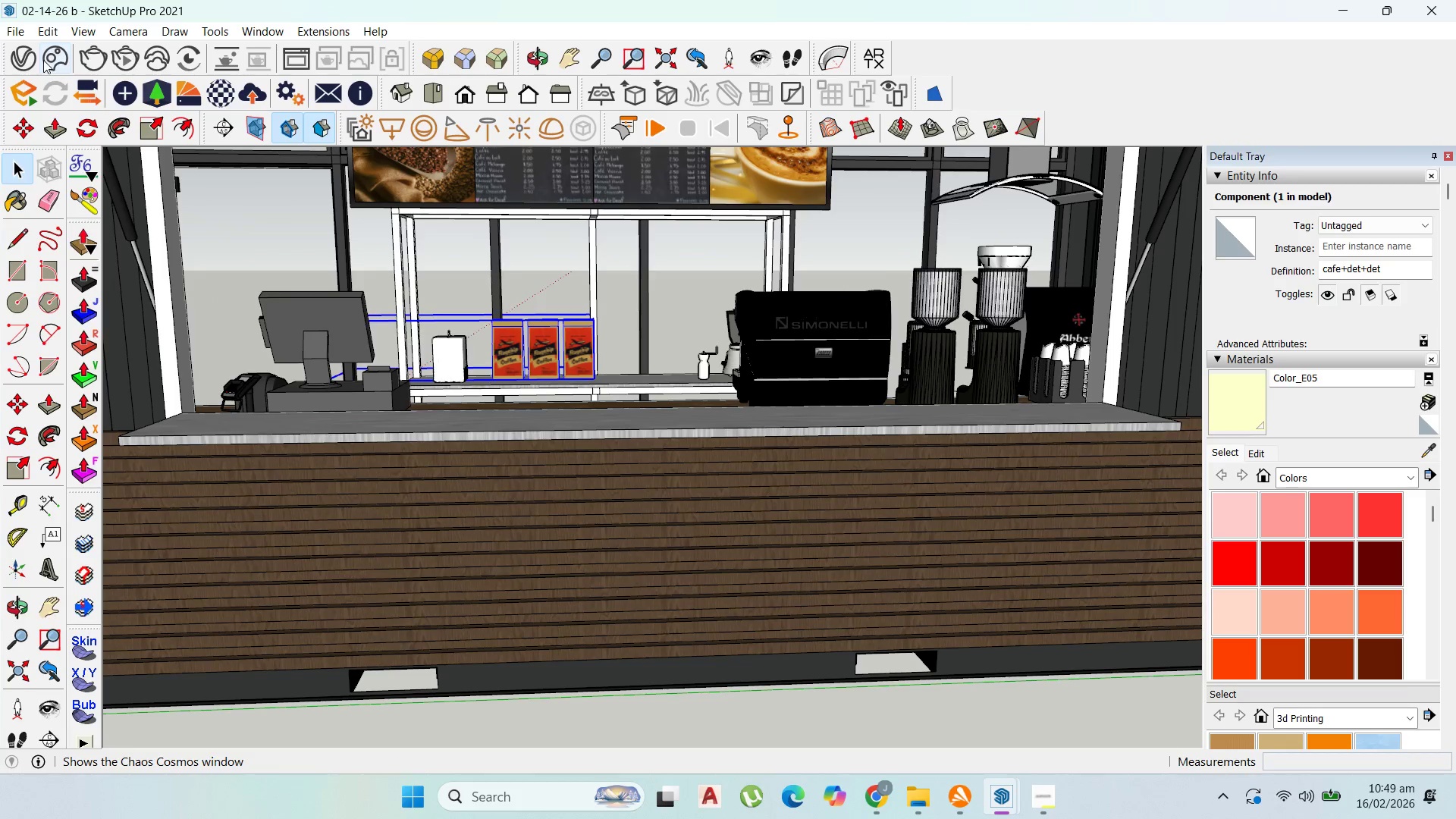 
left_click([32, 54])
 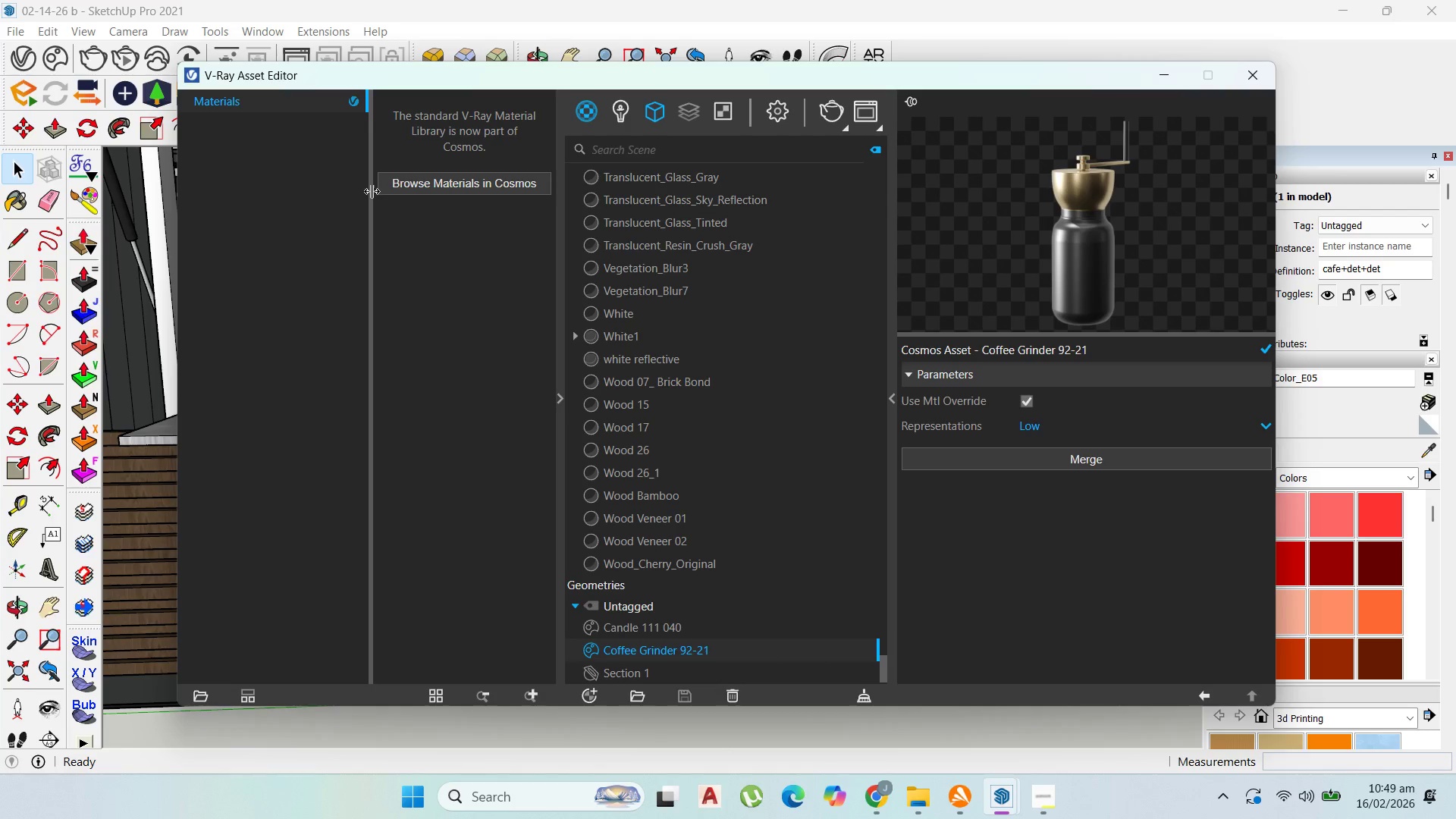 
left_click([403, 191])
 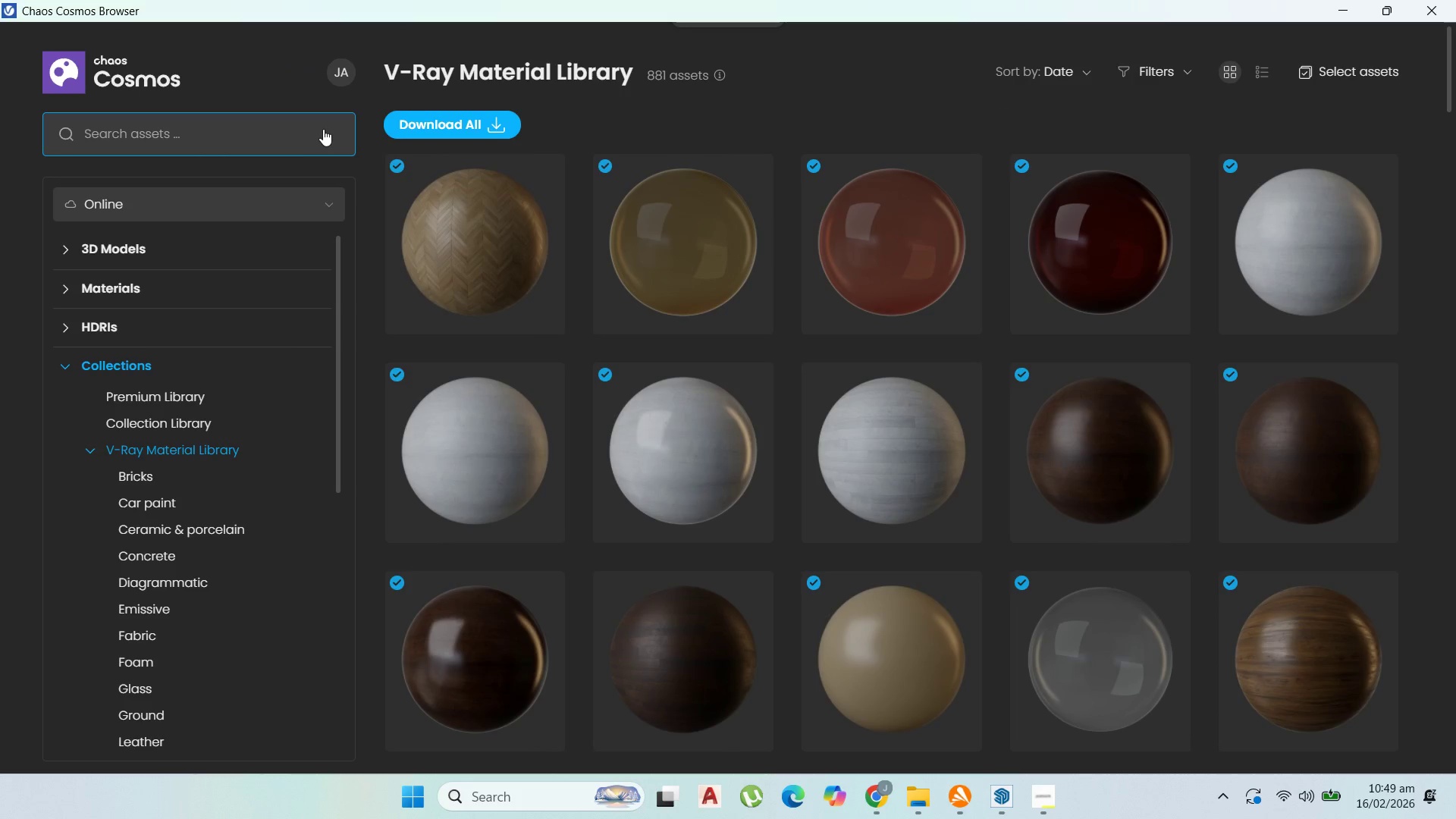 
wait(7.56)
 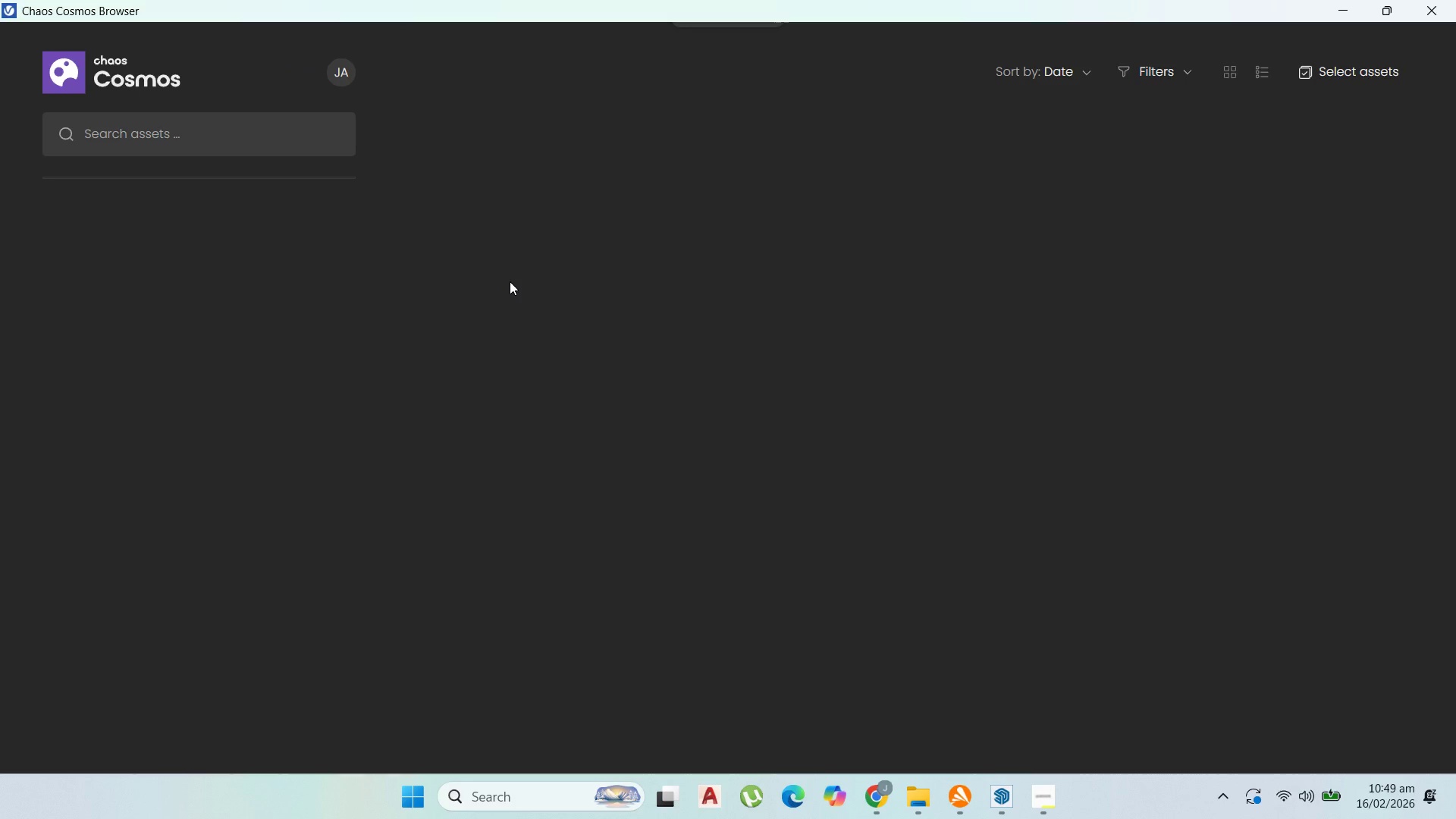 
left_click([67, 253])
 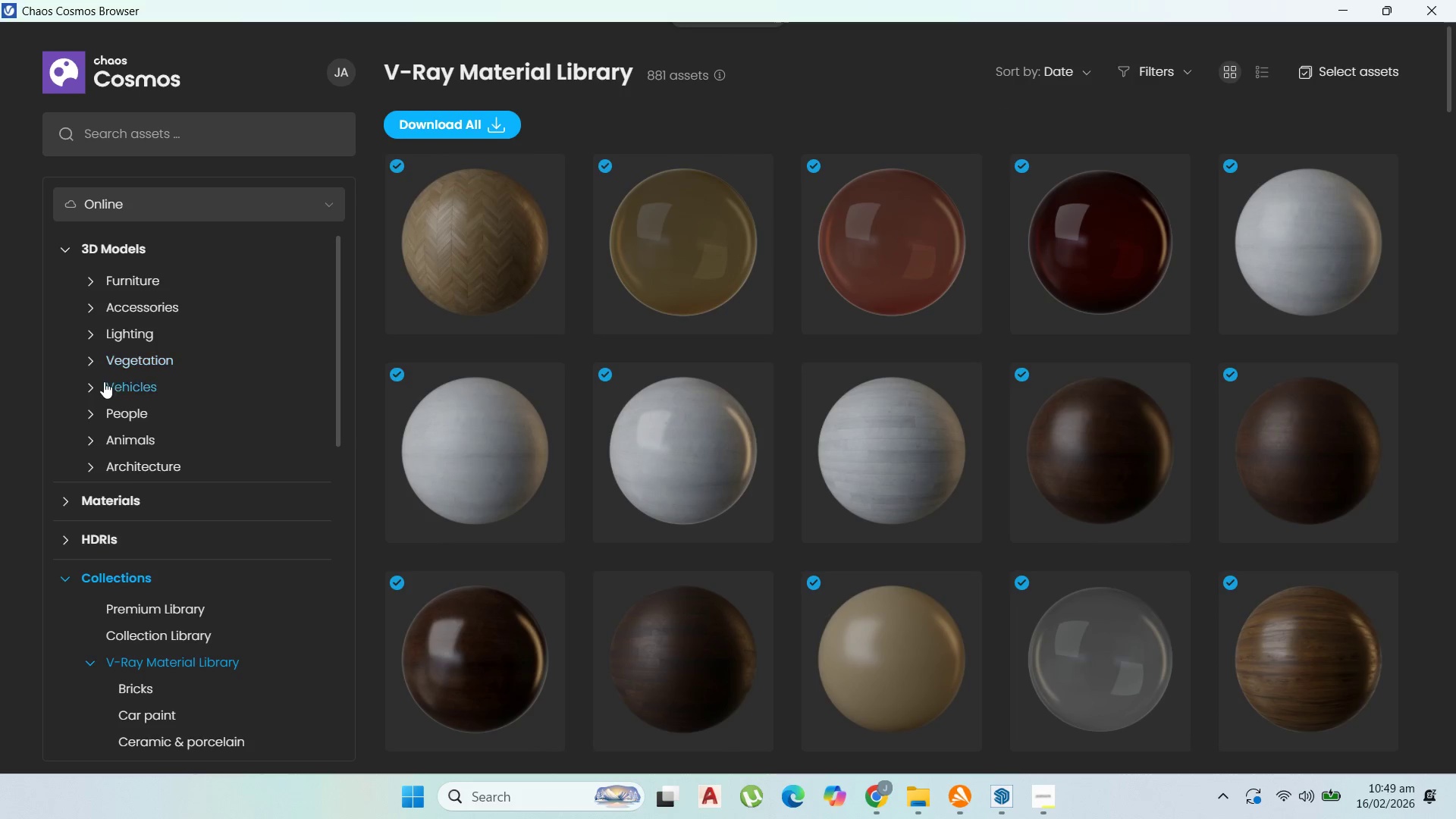 
left_click([93, 312])
 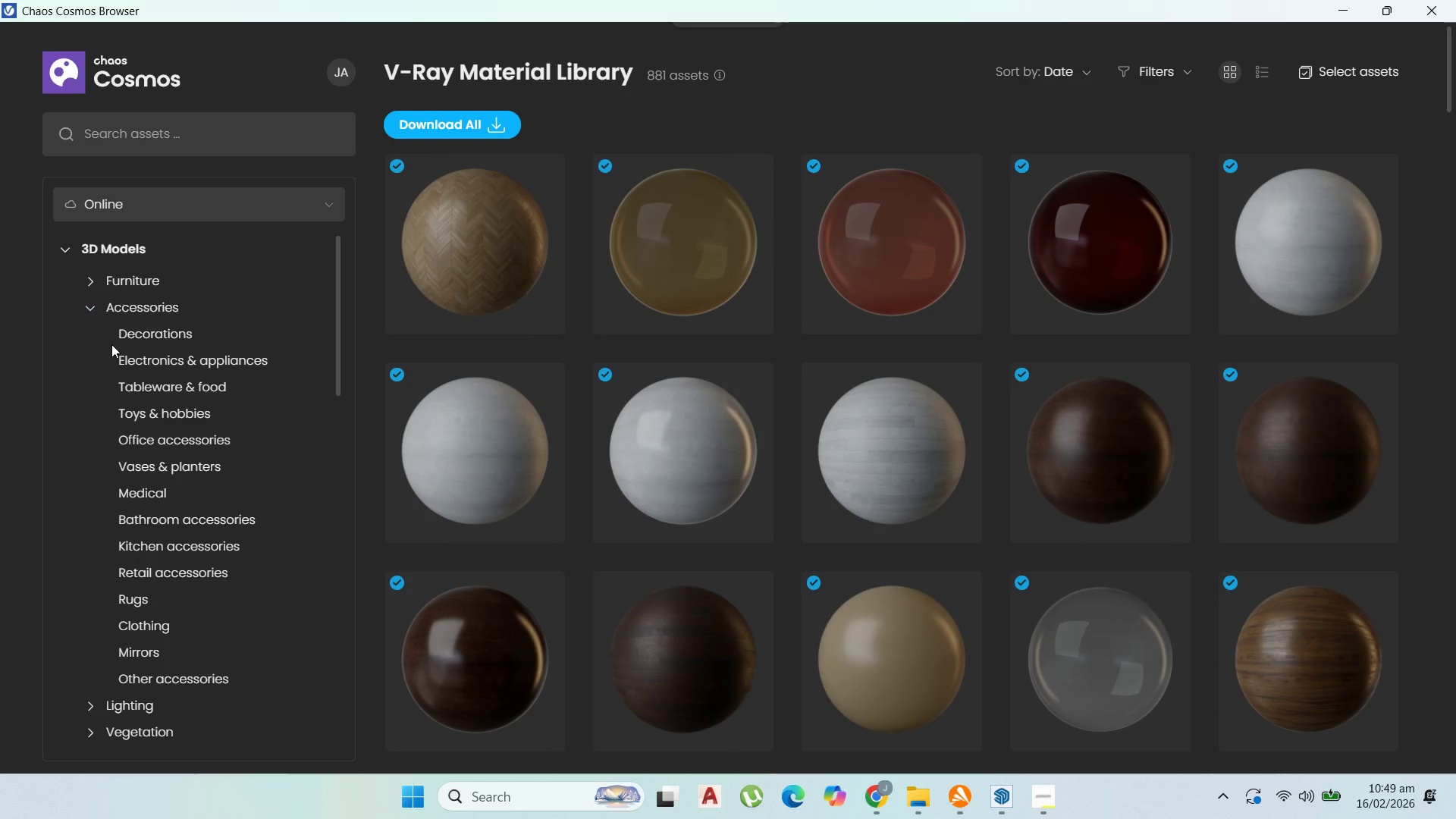 
left_click([136, 339])
 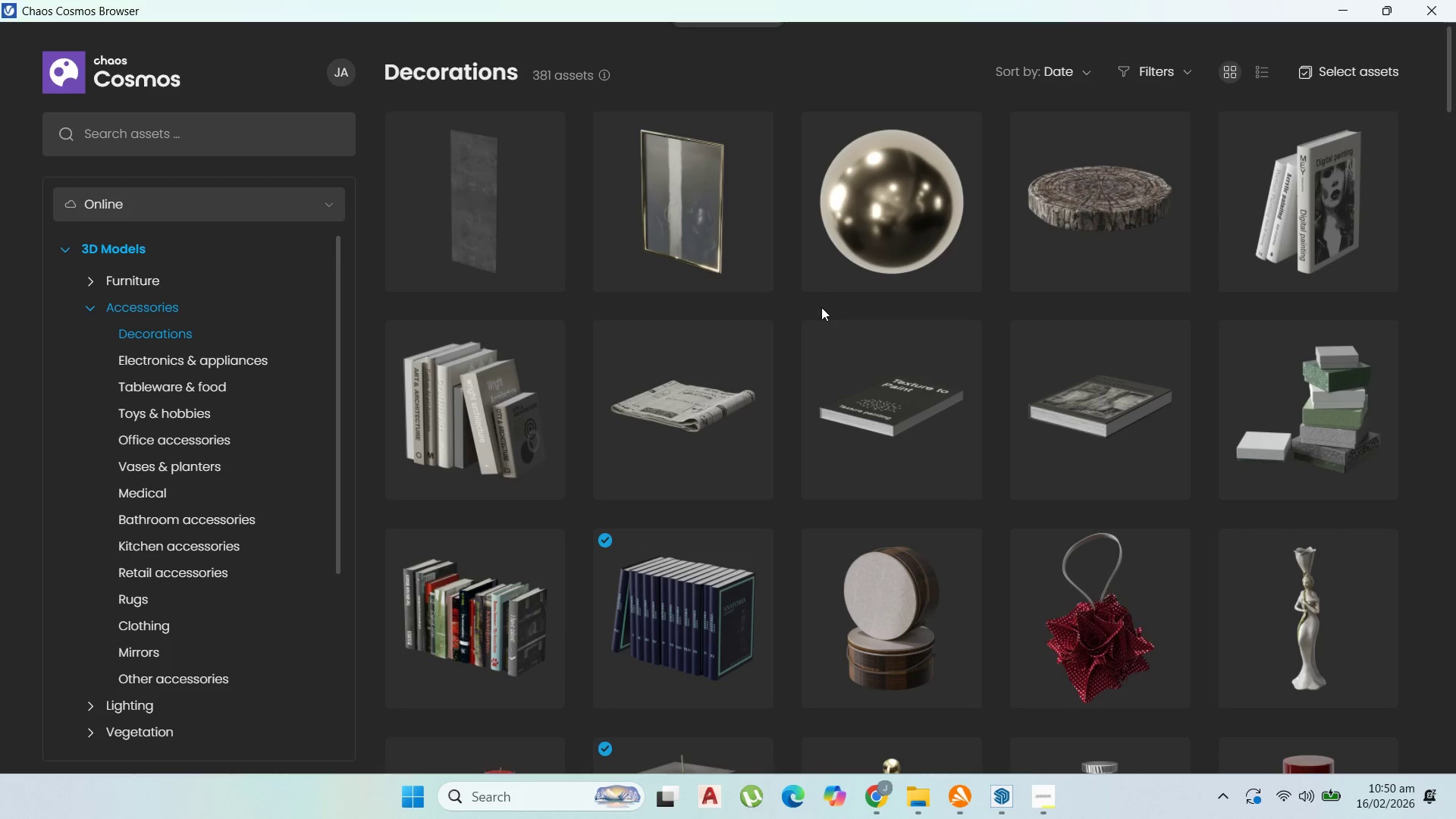 
scroll: coordinate [1245, 472], scroll_direction: down, amount: 7.0
 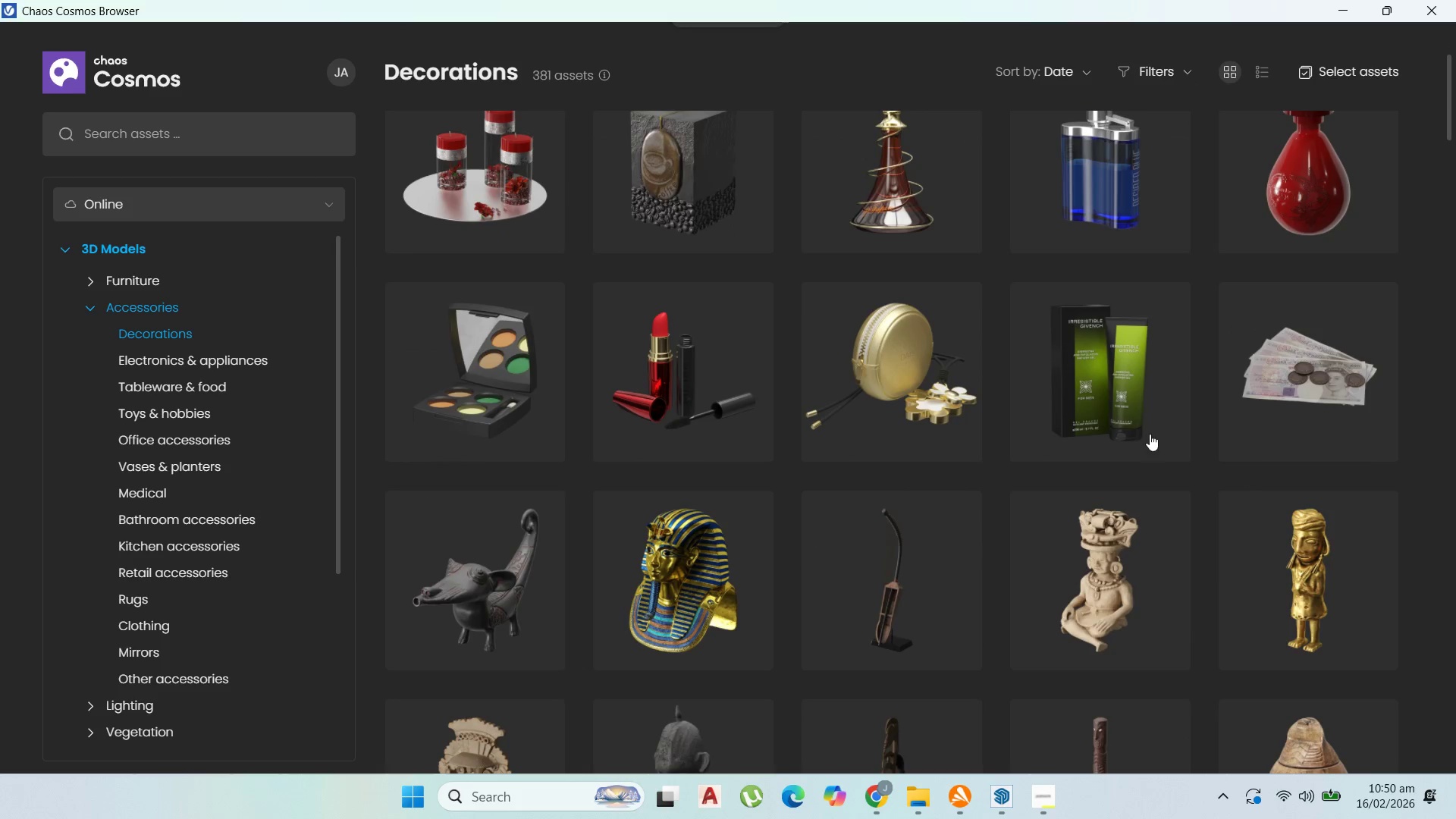 
scroll: coordinate [1014, 397], scroll_direction: up, amount: 1.0
 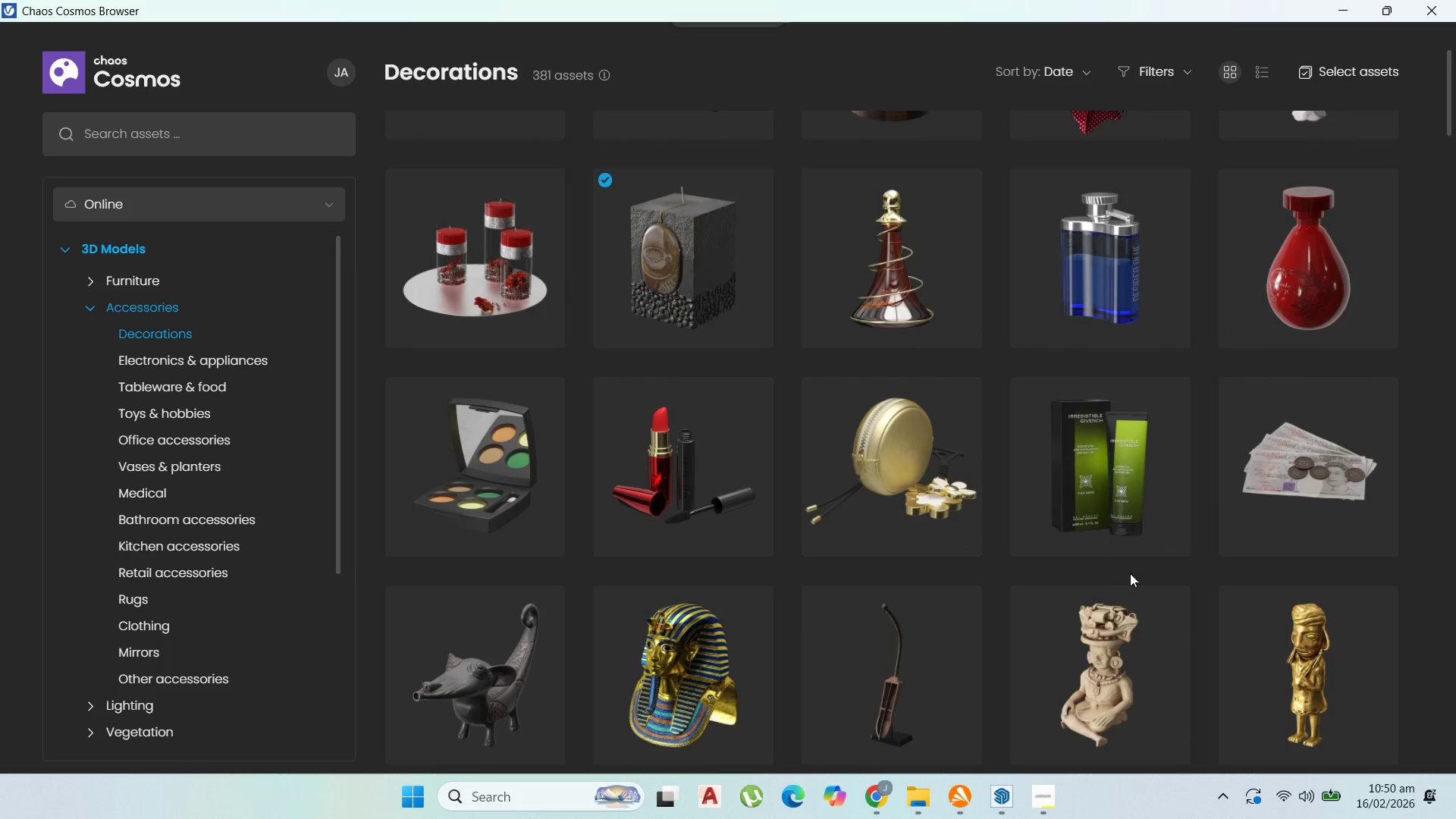 
scroll: coordinate [1252, 573], scroll_direction: down, amount: 7.0
 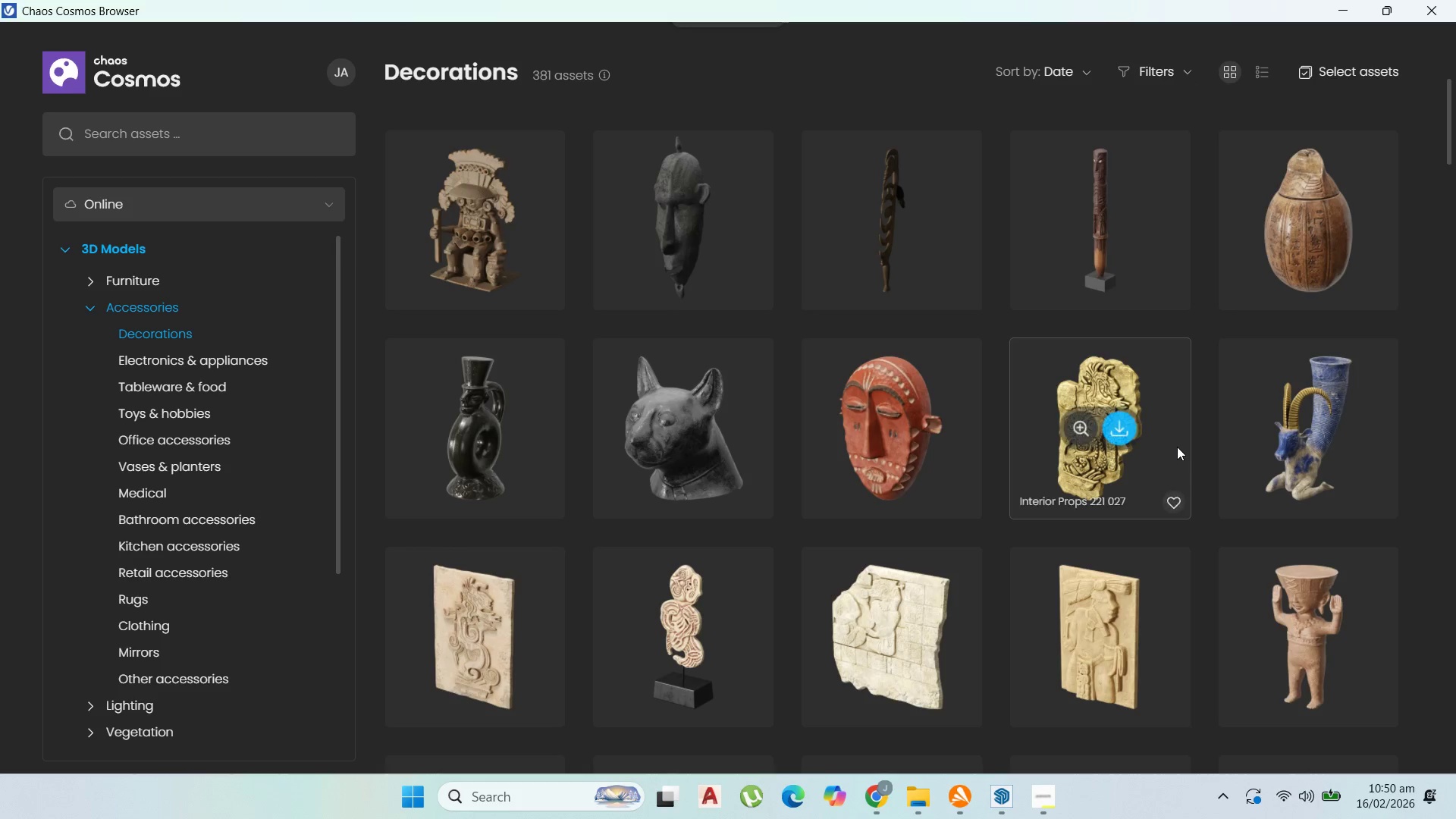 
scroll: coordinate [1285, 527], scroll_direction: up, amount: 1.0
 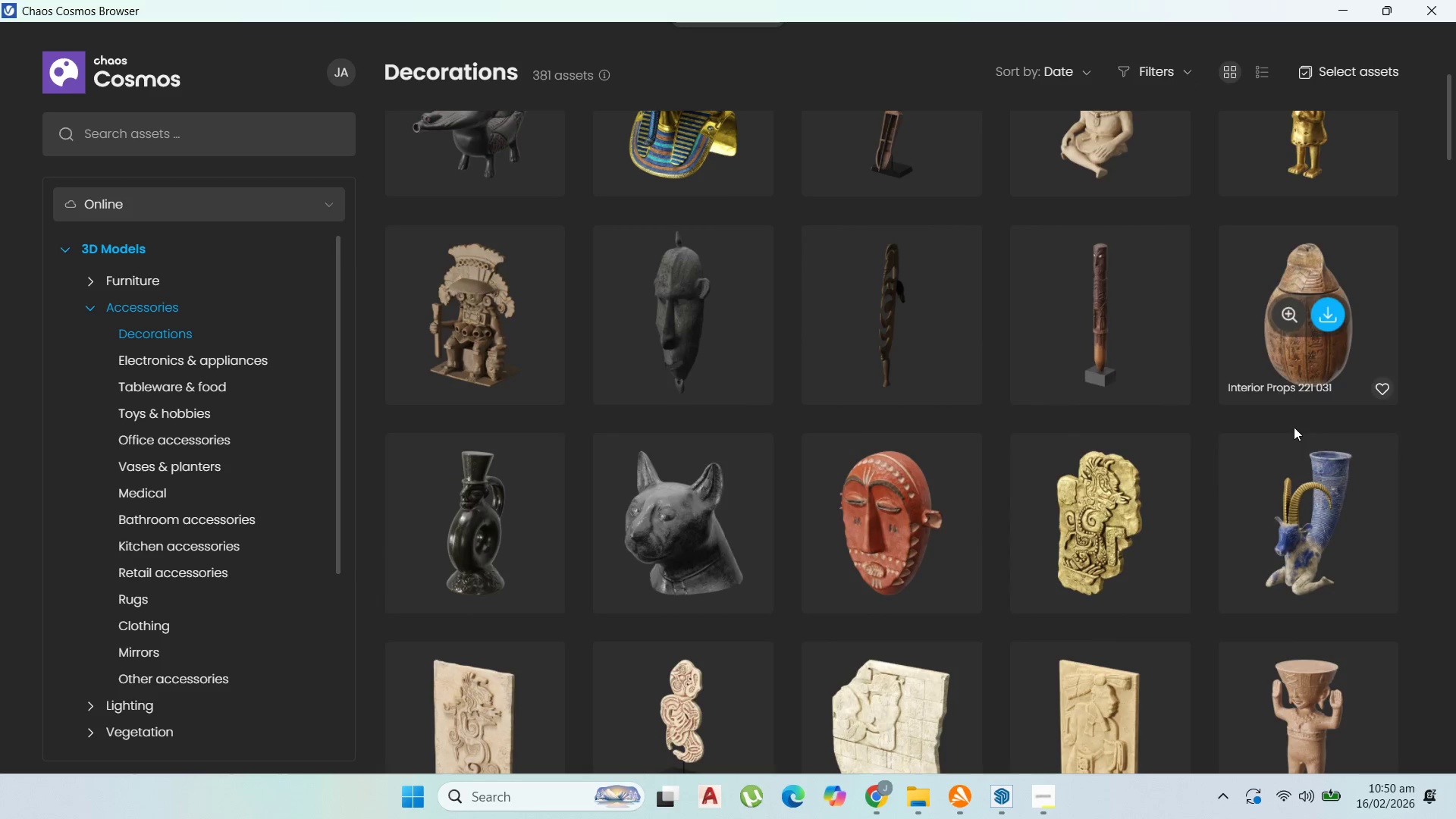 
scroll: coordinate [782, 560], scroll_direction: down, amount: 36.0
 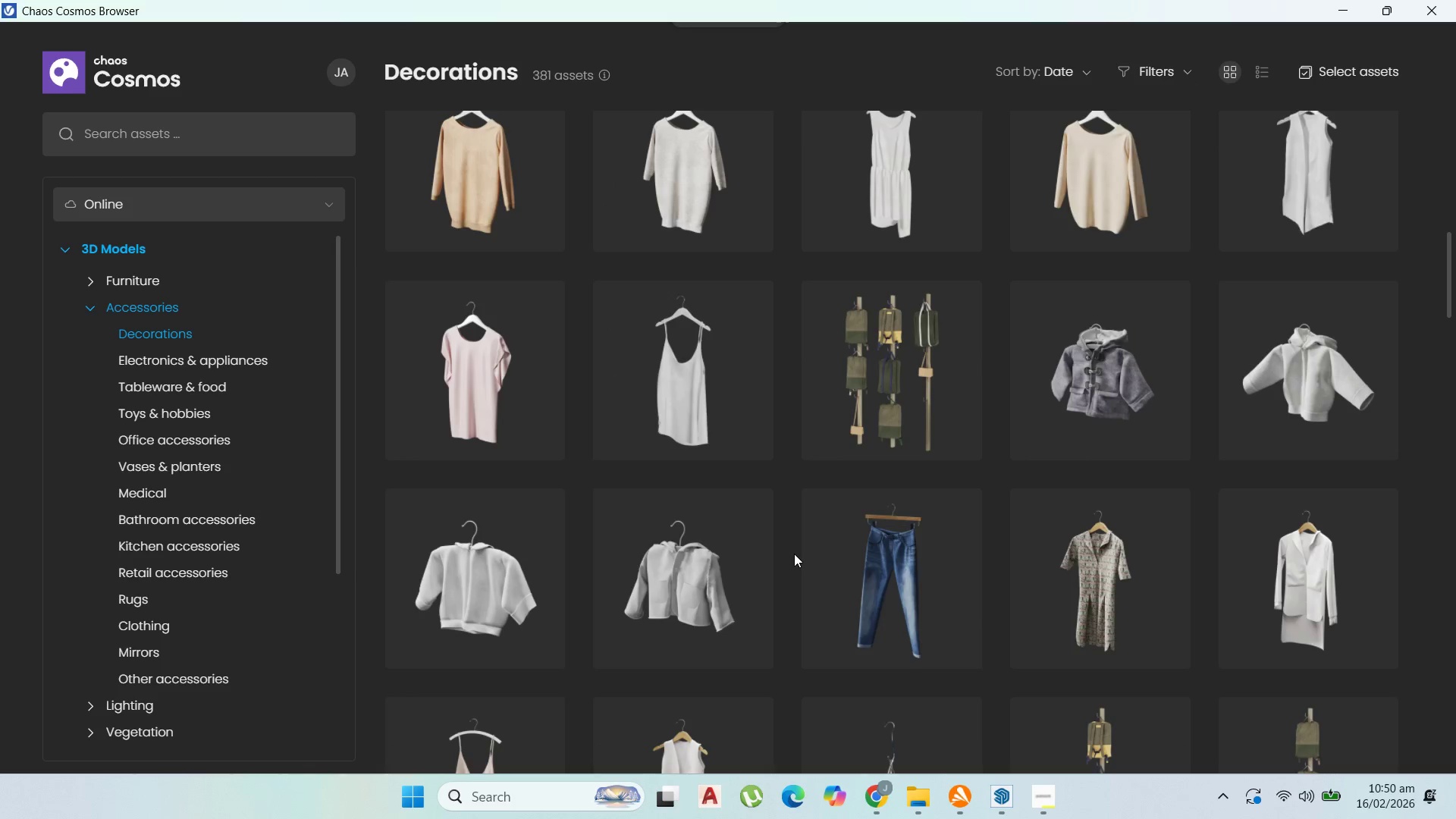 
scroll: coordinate [730, 546], scroll_direction: down, amount: 23.0
 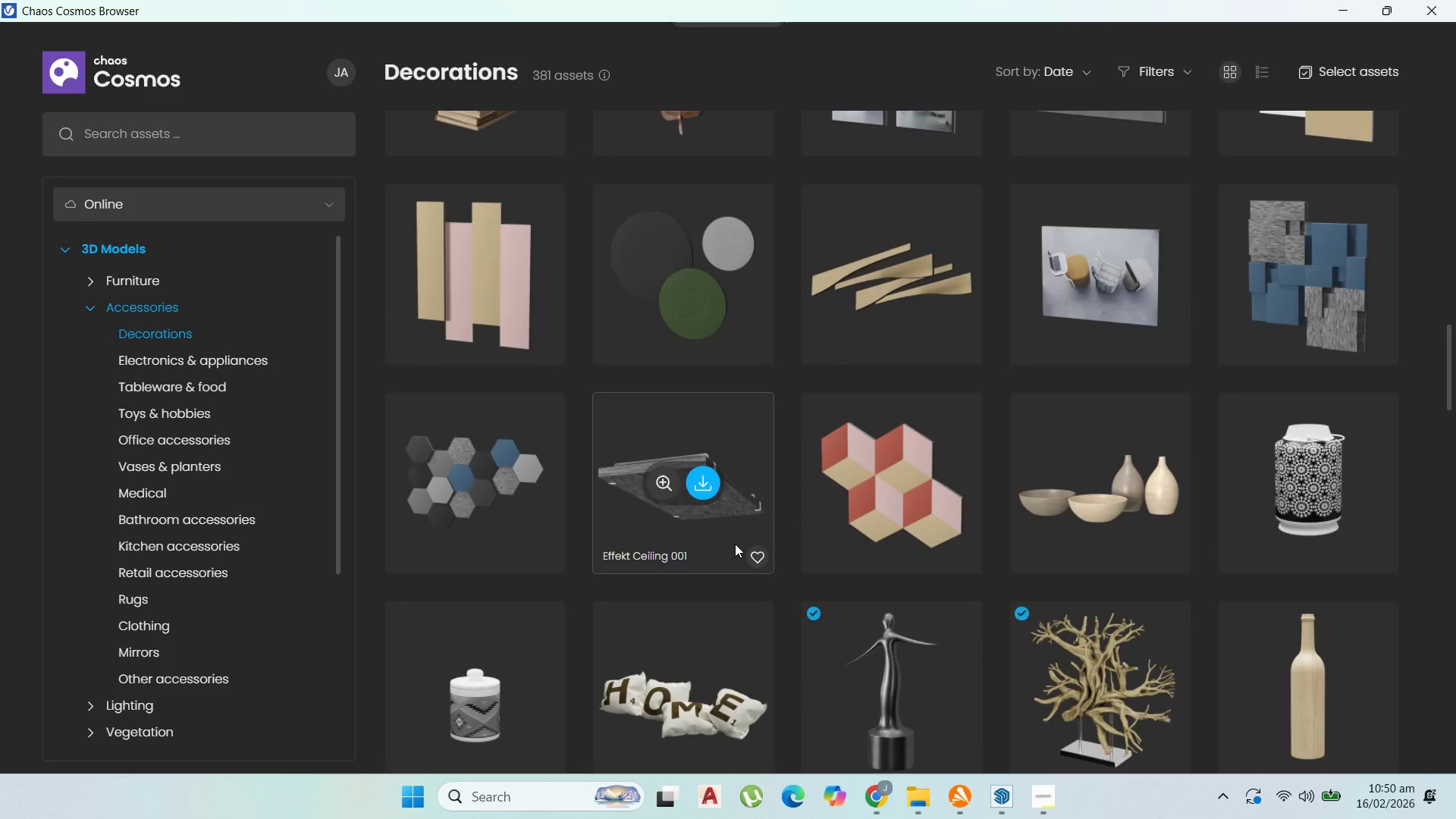 
scroll: coordinate [736, 541], scroll_direction: down, amount: 3.0
 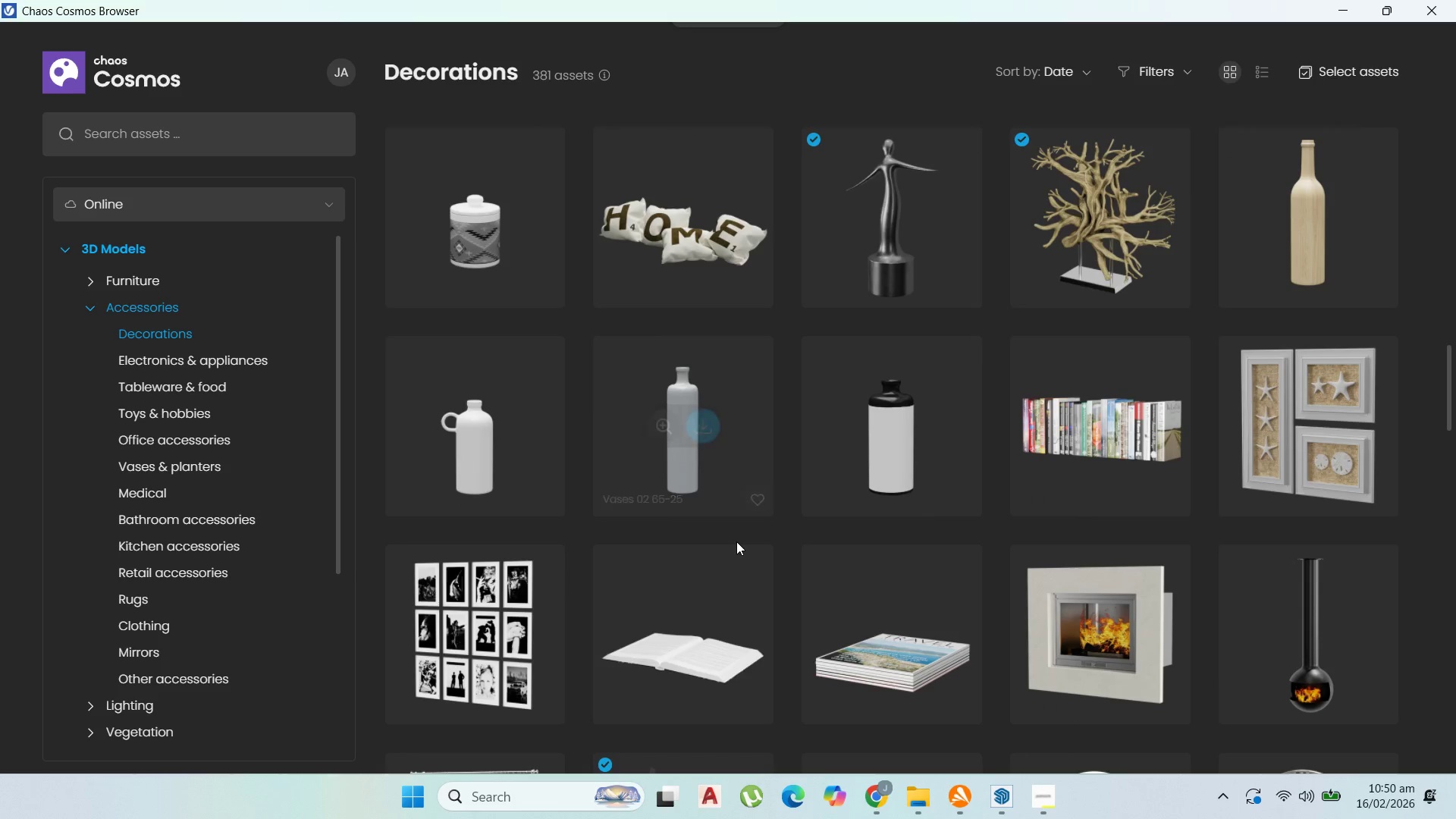 
scroll: coordinate [736, 541], scroll_direction: up, amount: 1.0
 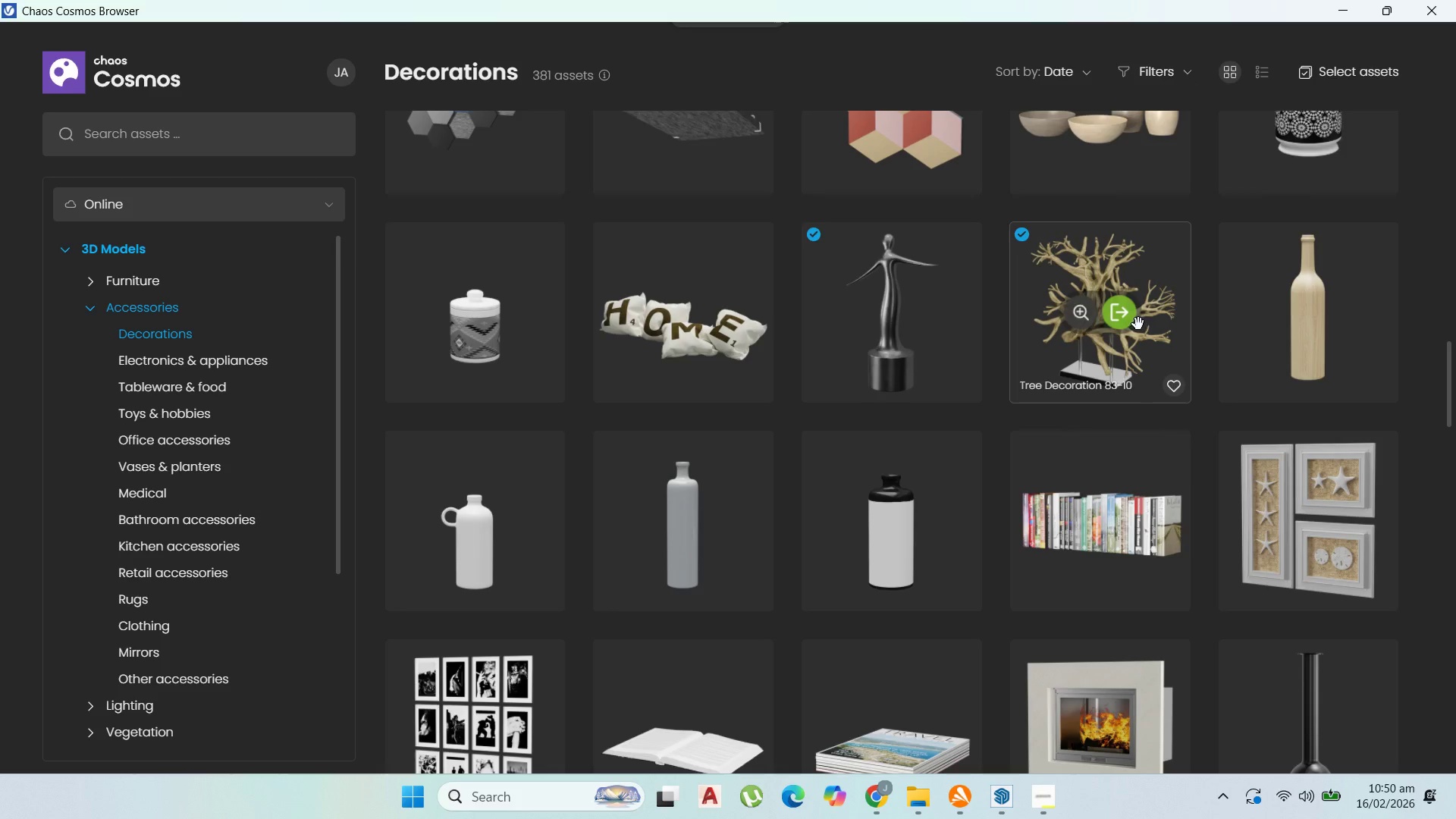 
left_click([1126, 322])
 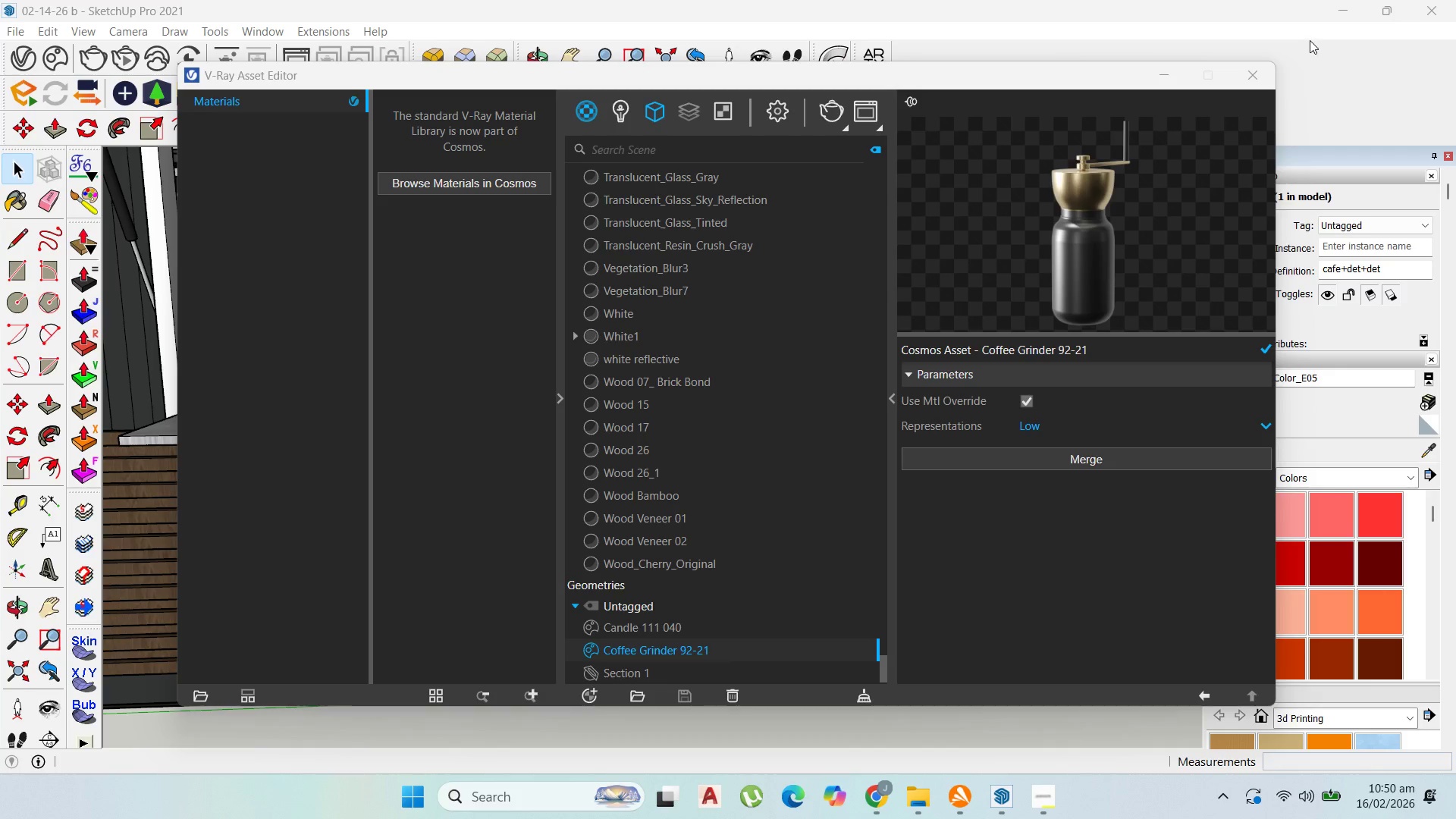 
left_click([1166, 73])
 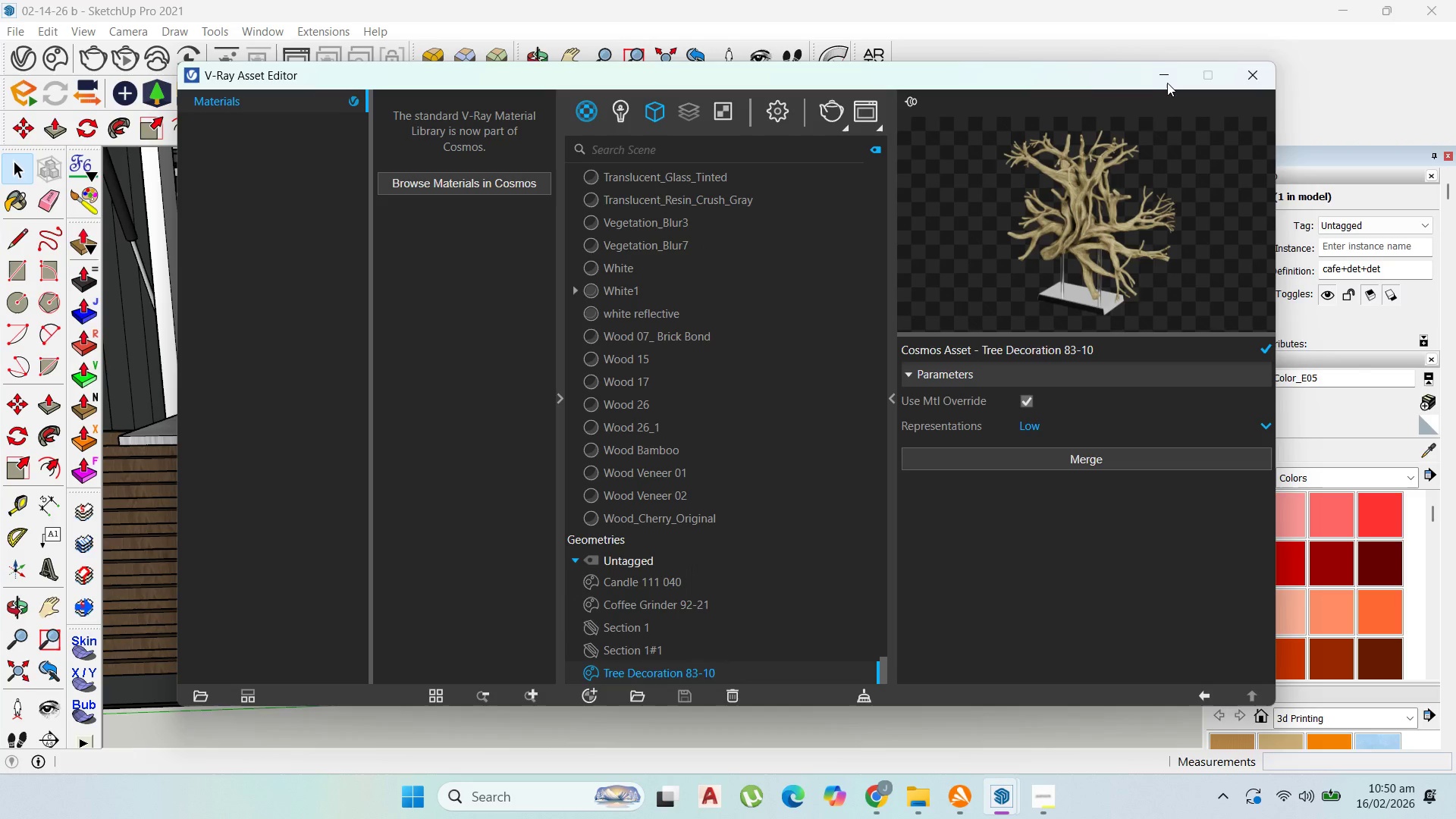 
left_click([1172, 75])
 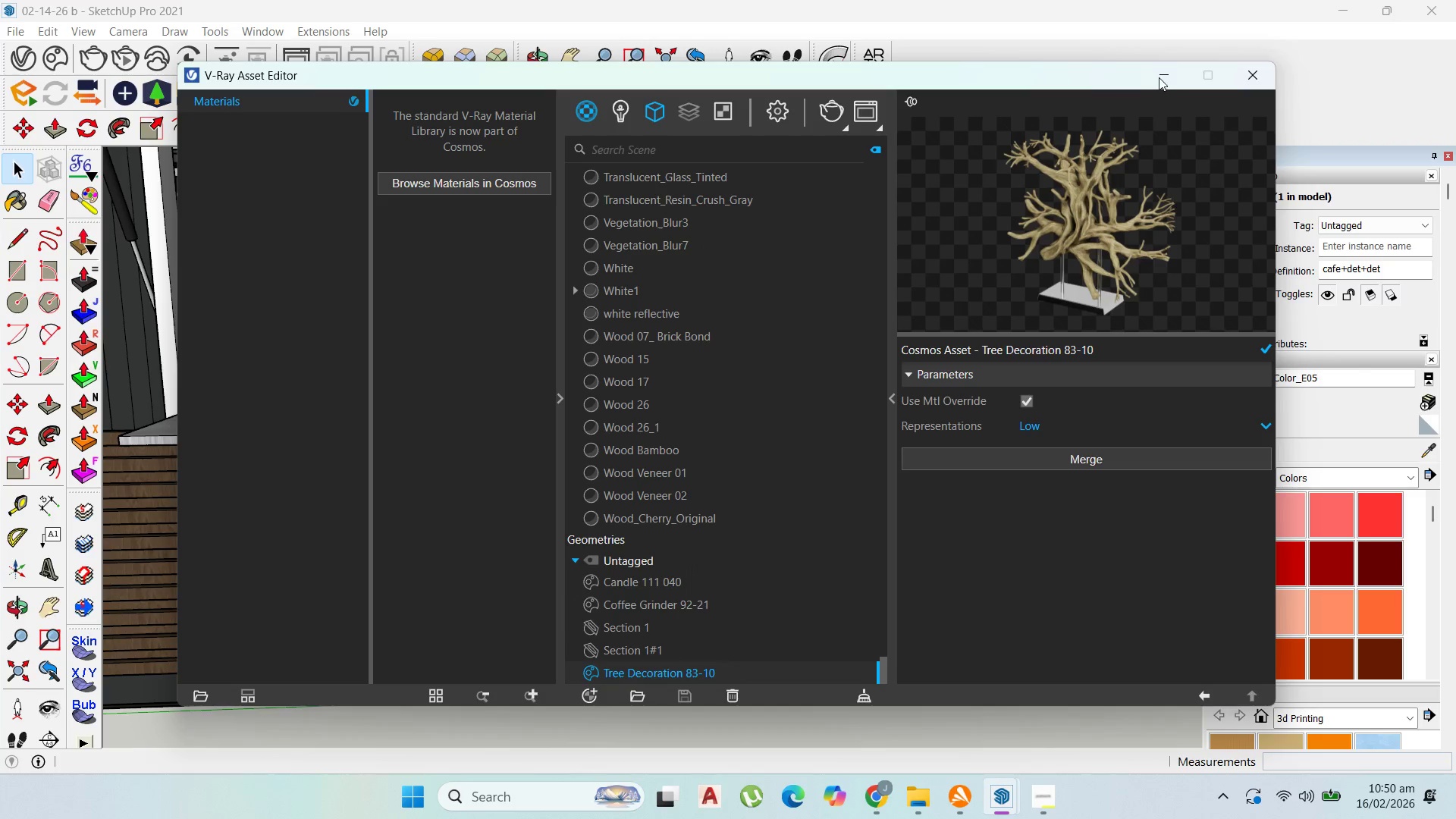 
left_click_drag(start_coordinate=[1376, 111], to_coordinate=[635, 409])
 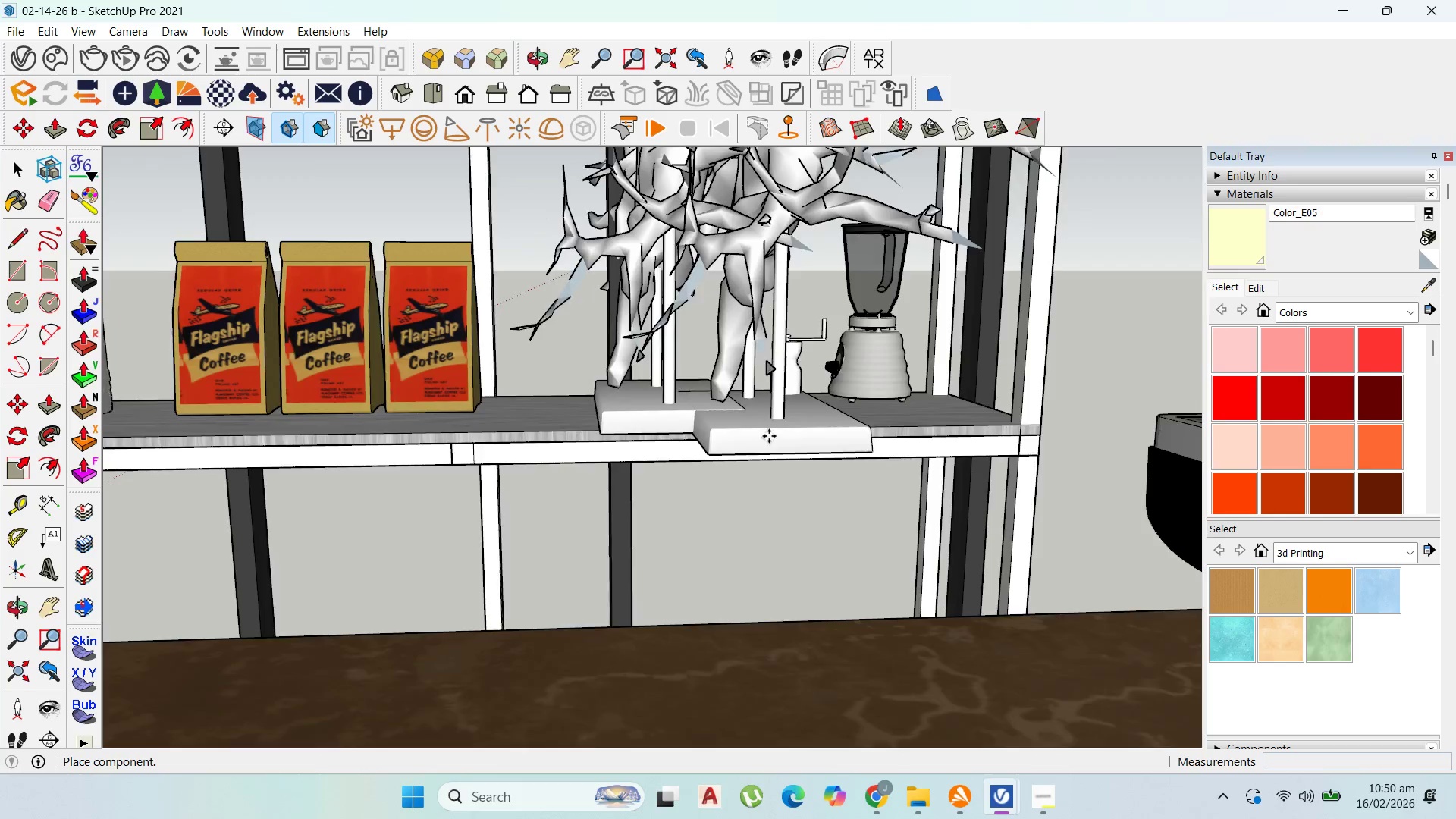 
scroll: coordinate [664, 369], scroll_direction: up, amount: 13.0
 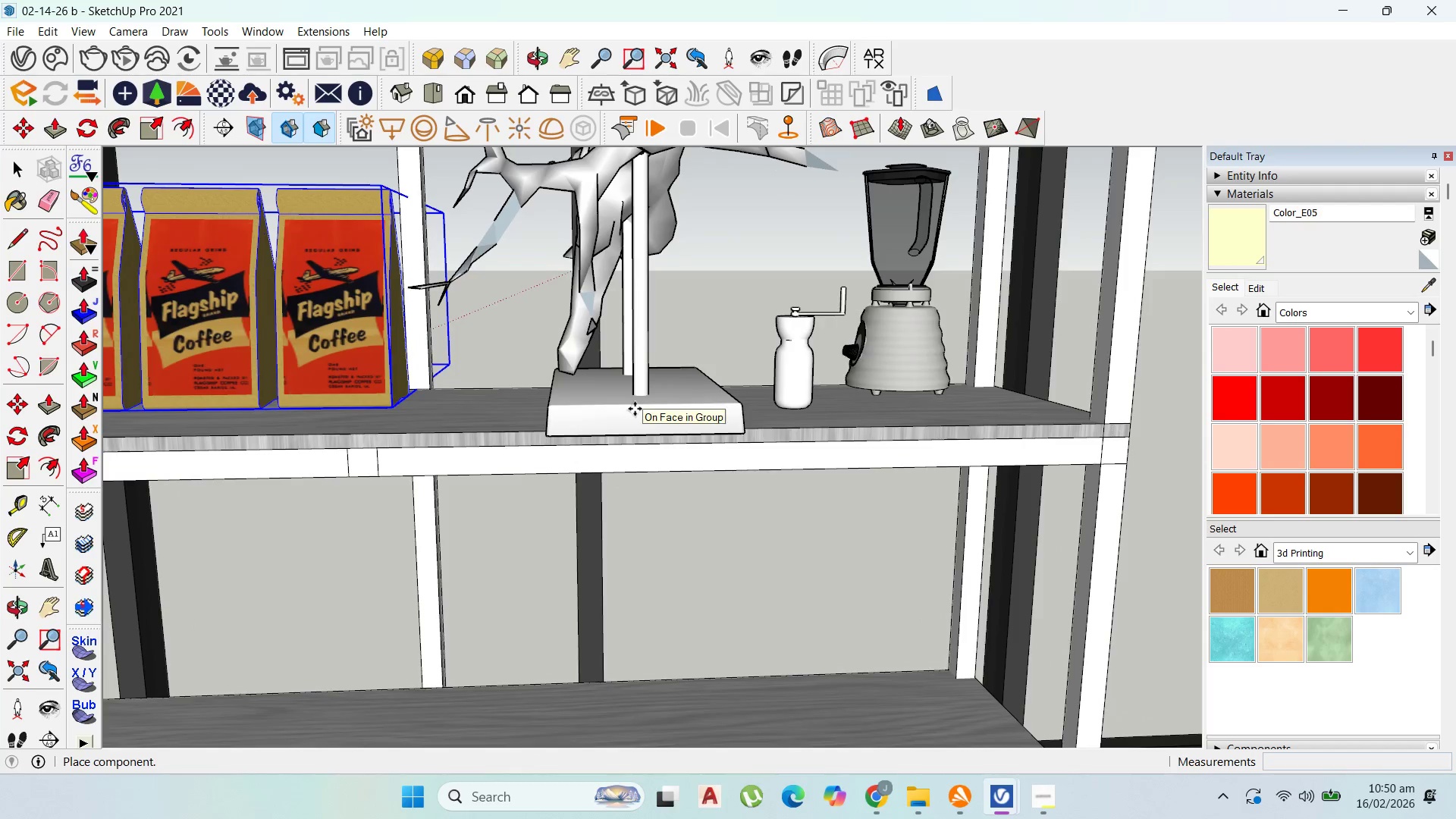 
left_click([635, 409])
 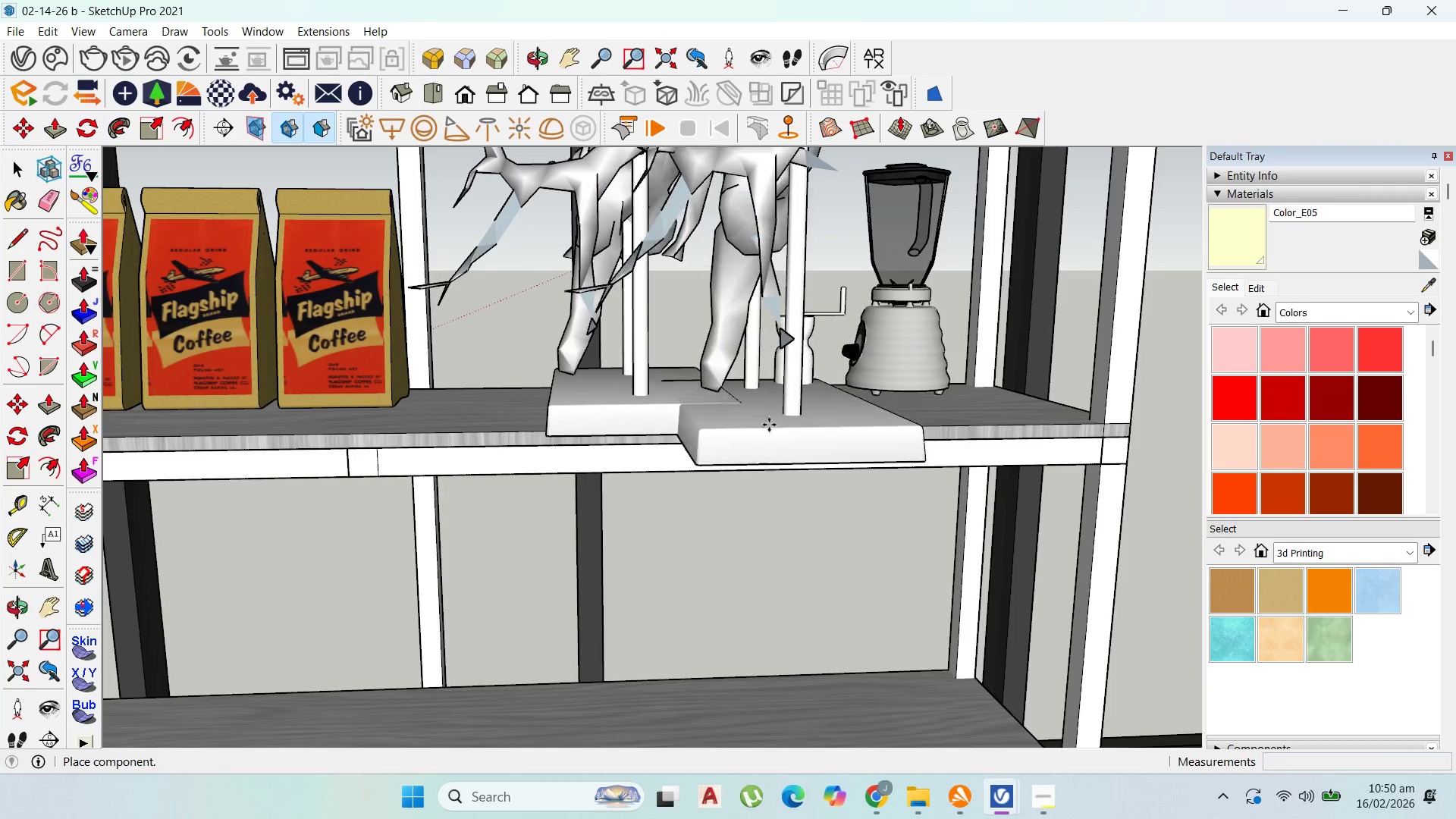 
scroll: coordinate [1000, 473], scroll_direction: down, amount: 31.0
 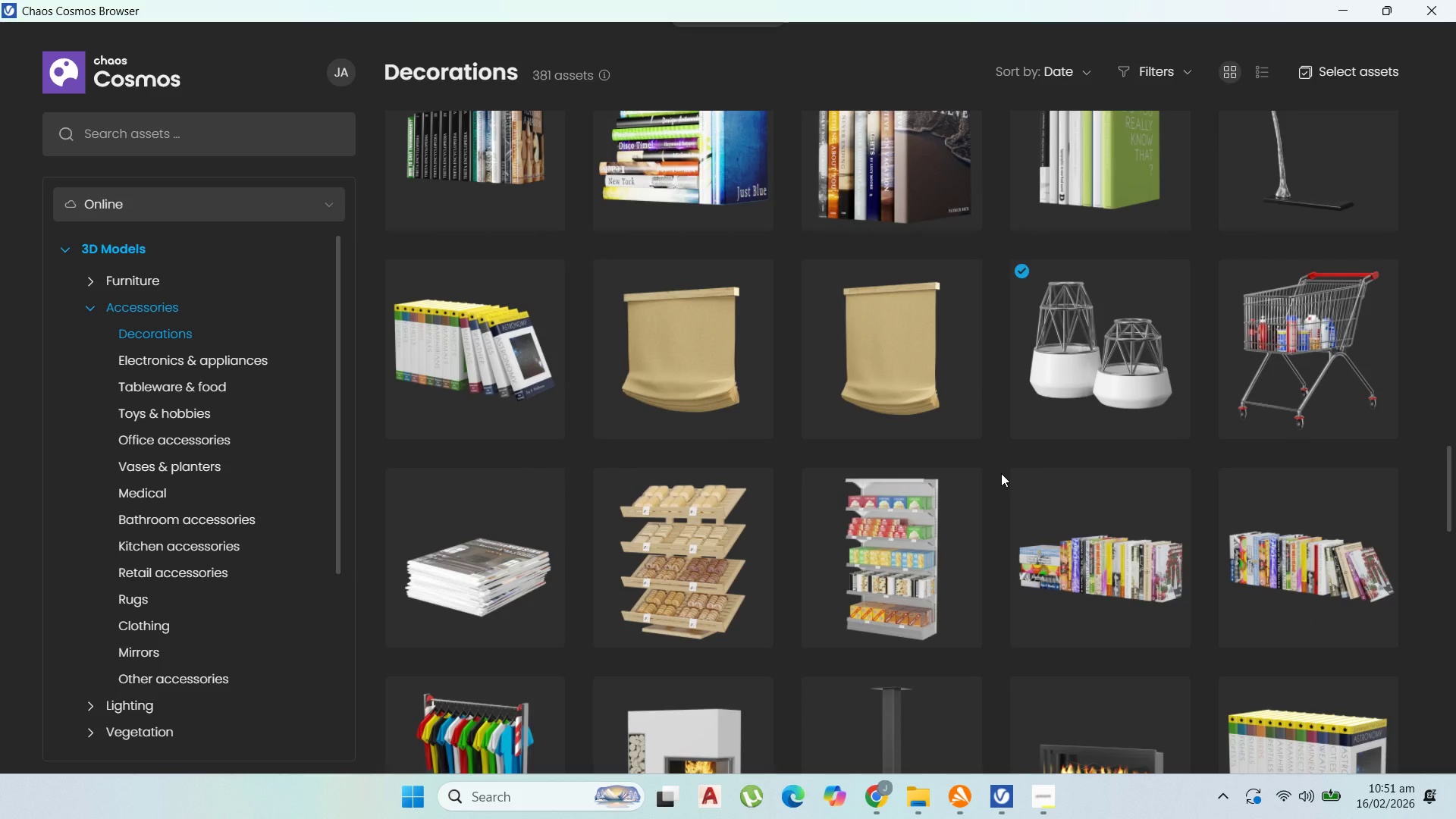 
scroll: coordinate [1001, 473], scroll_direction: none, amount: 0.0
 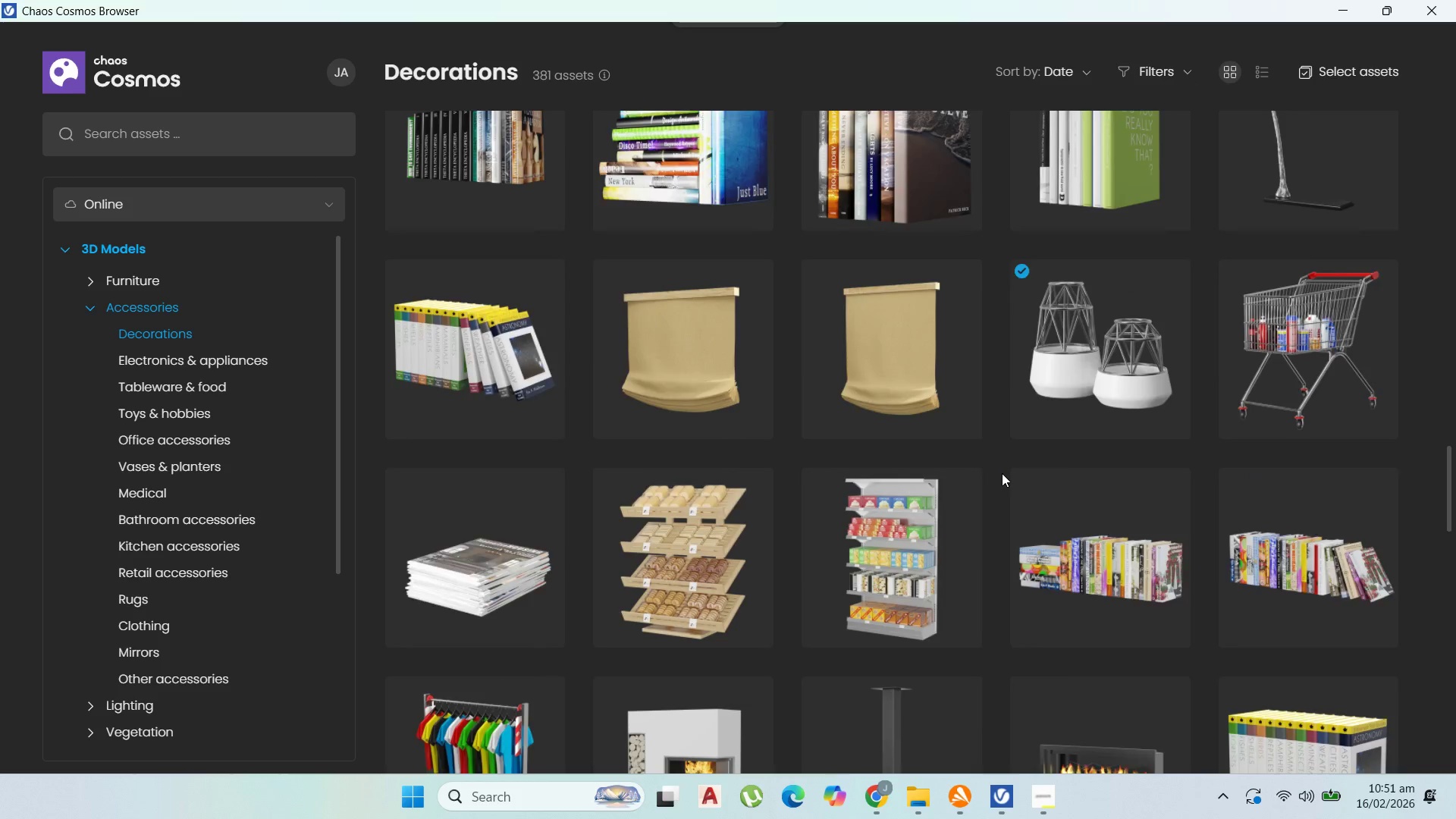 
scroll: coordinate [1006, 472], scroll_direction: down, amount: 28.0
 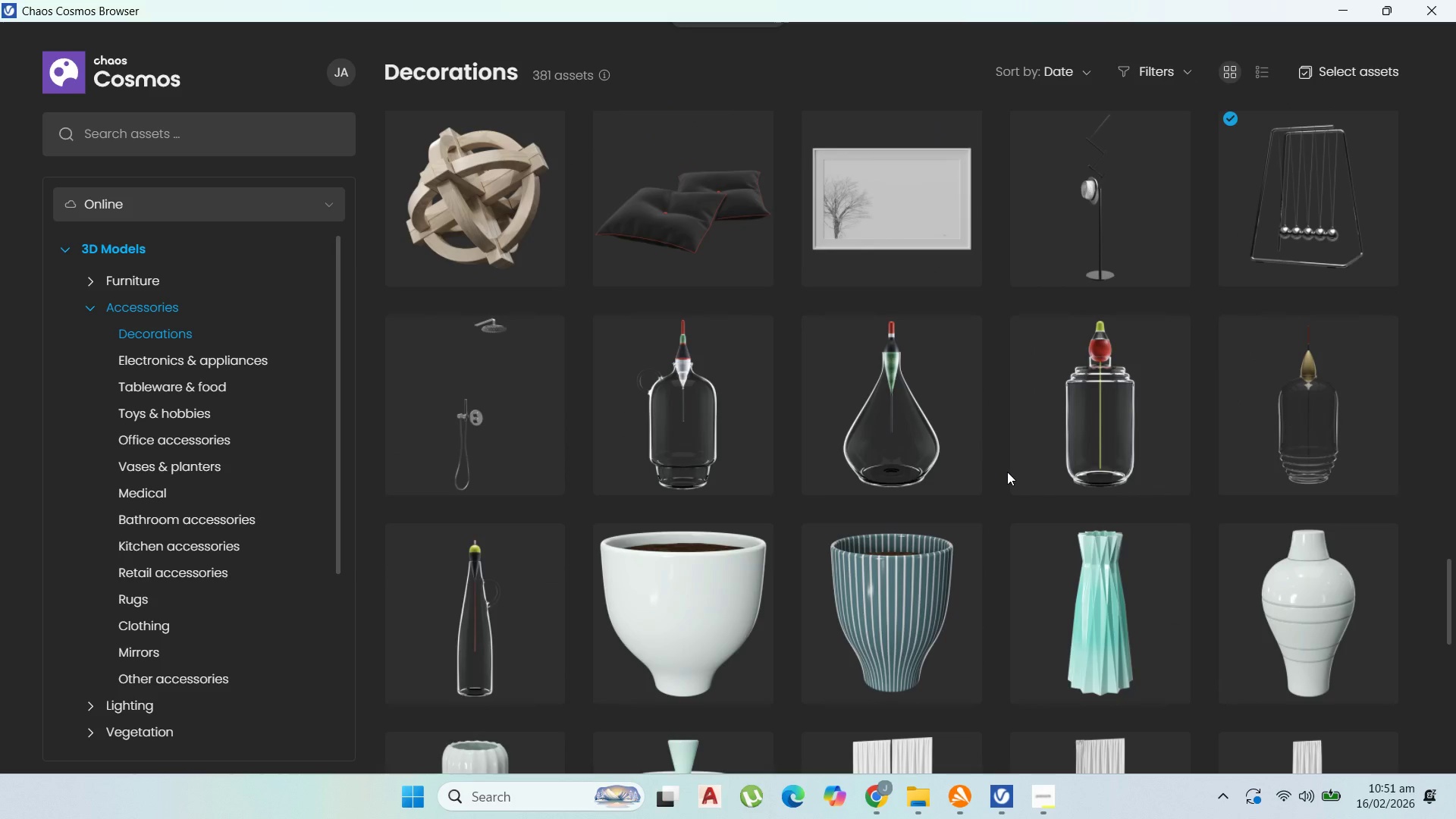 
scroll: coordinate [1007, 472], scroll_direction: up, amount: 1.0
 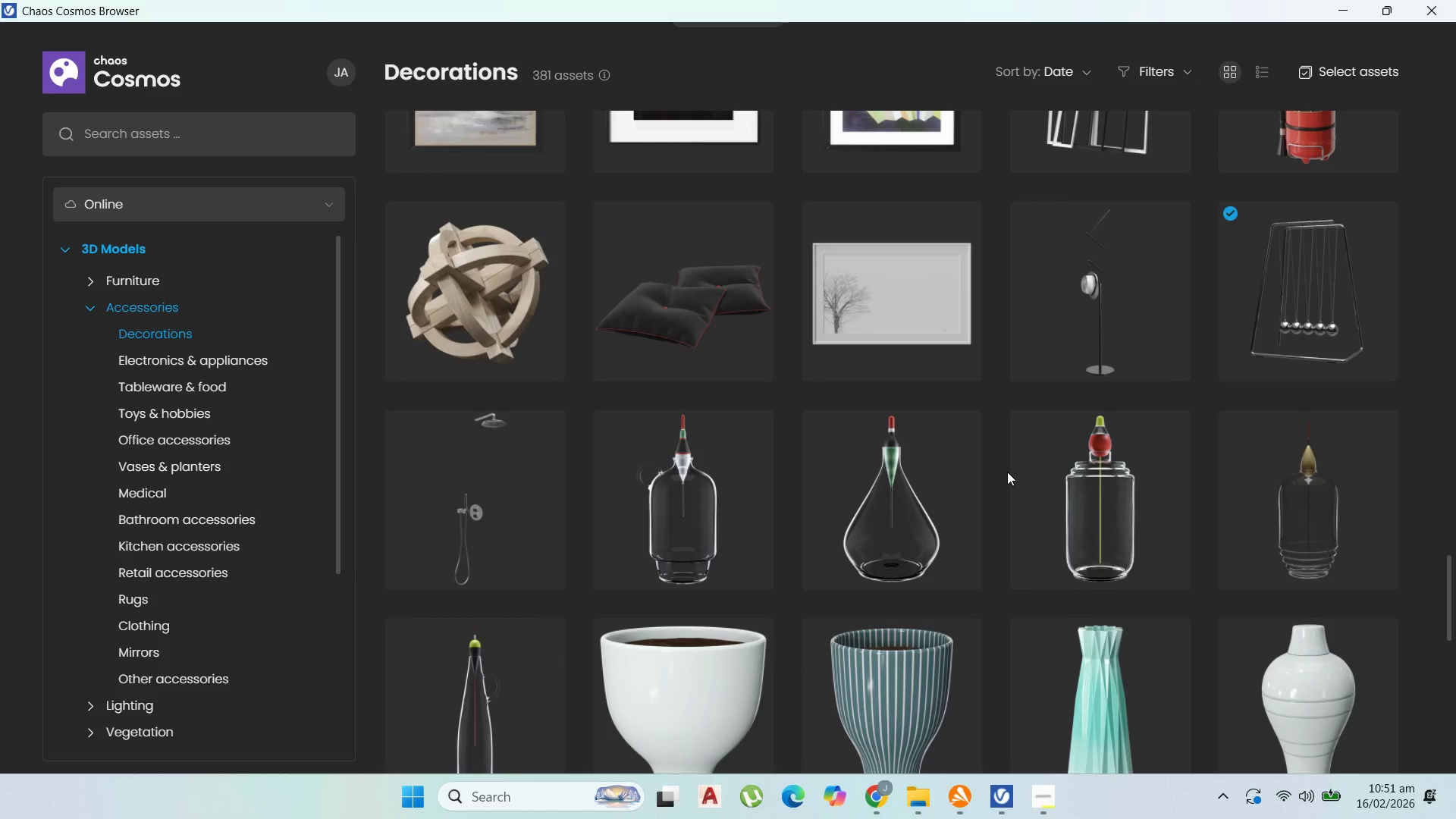 
scroll: coordinate [1007, 472], scroll_direction: down, amount: 4.0
 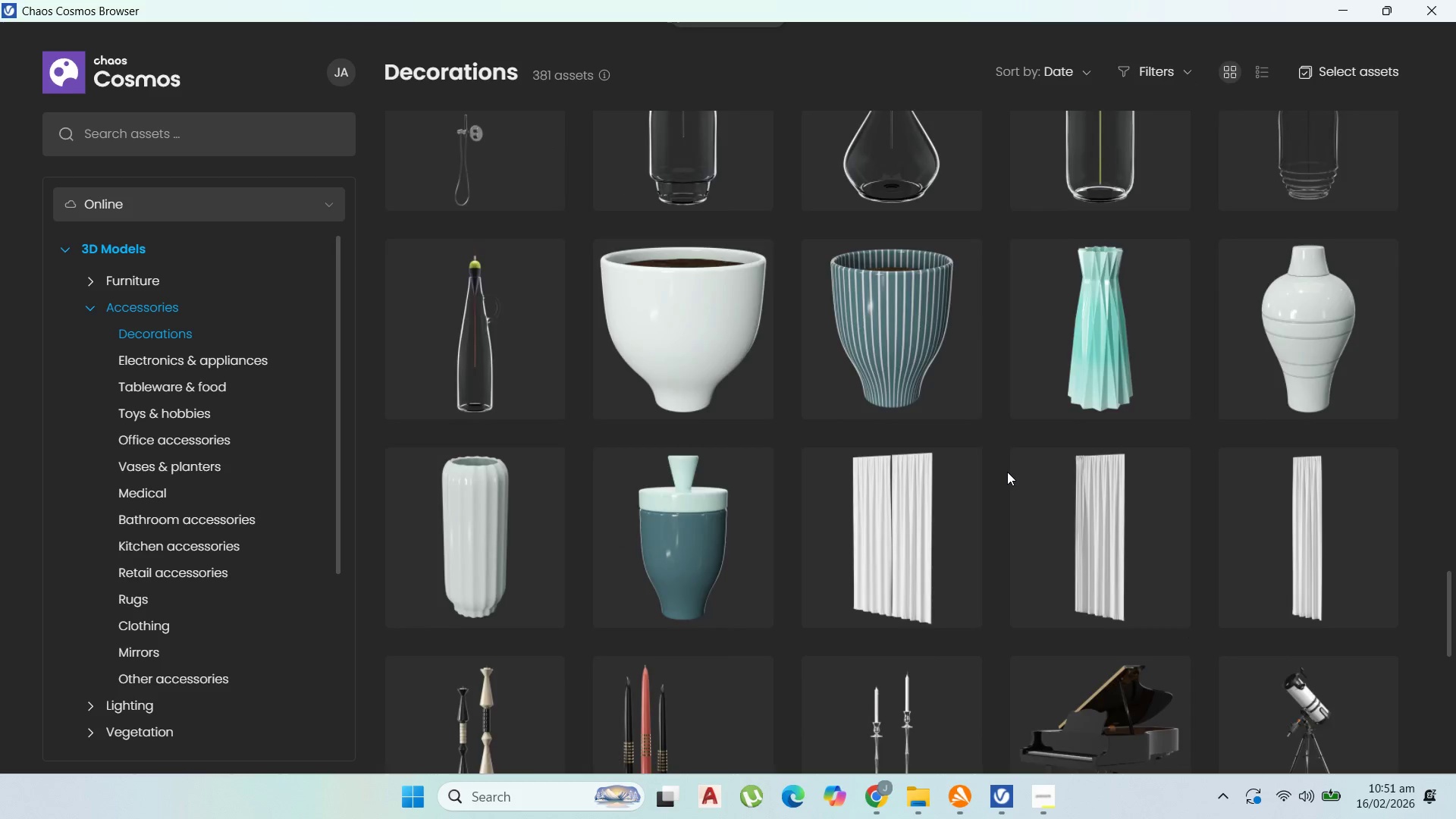 
scroll: coordinate [1007, 472], scroll_direction: none, amount: 0.0
 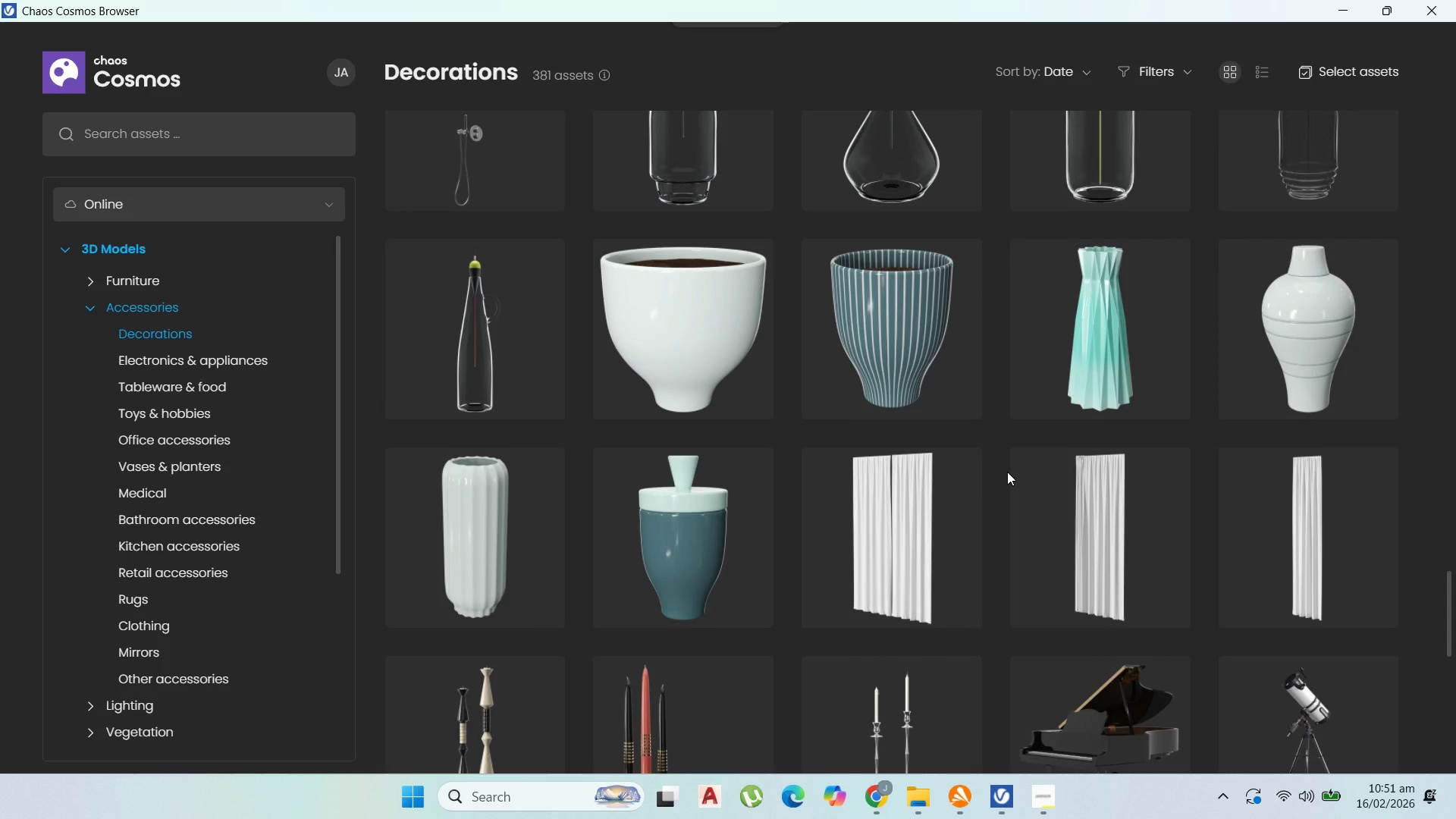 
scroll: coordinate [1009, 472], scroll_direction: down, amount: 7.0
 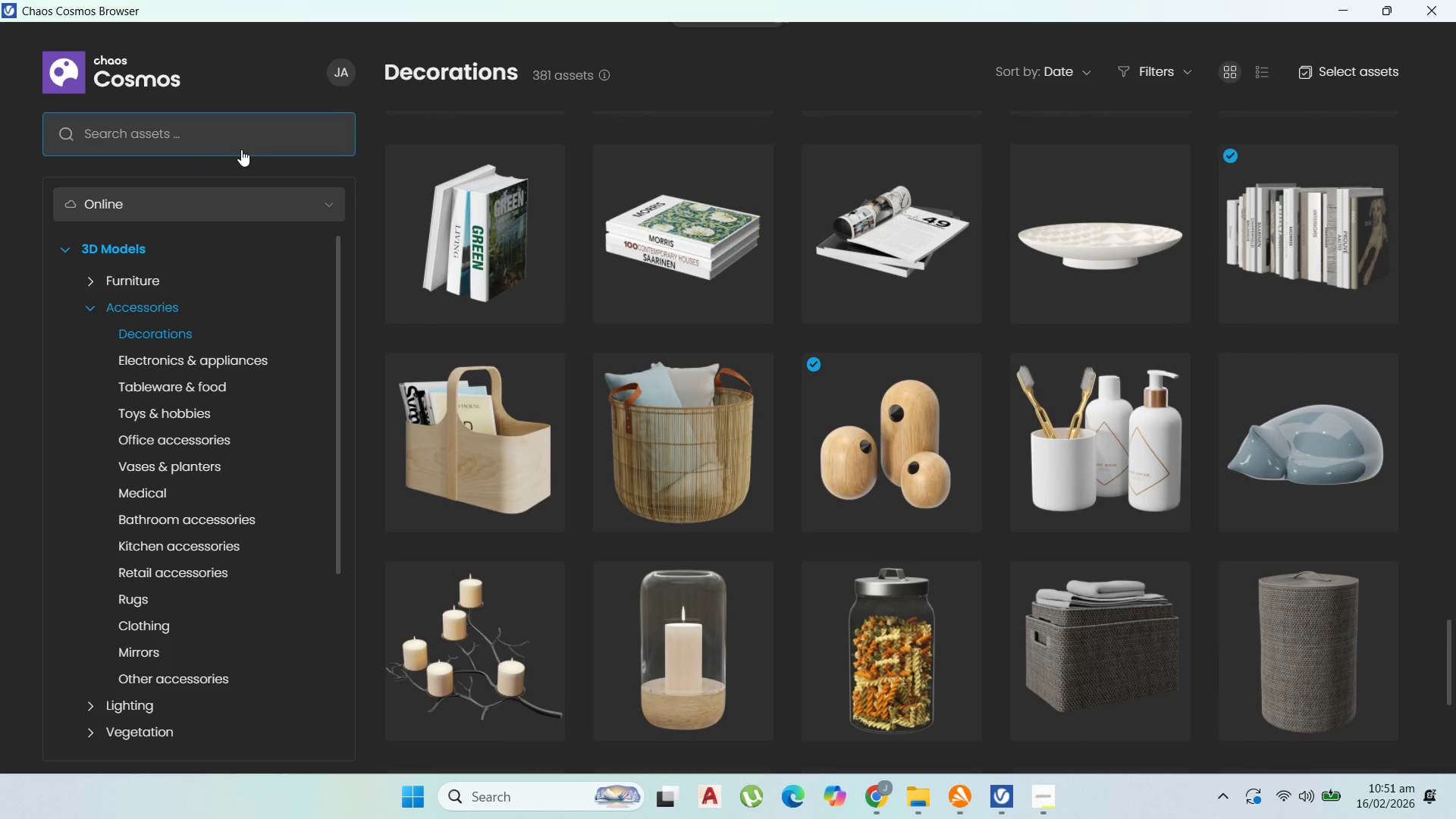 
left_click([201, 139])
 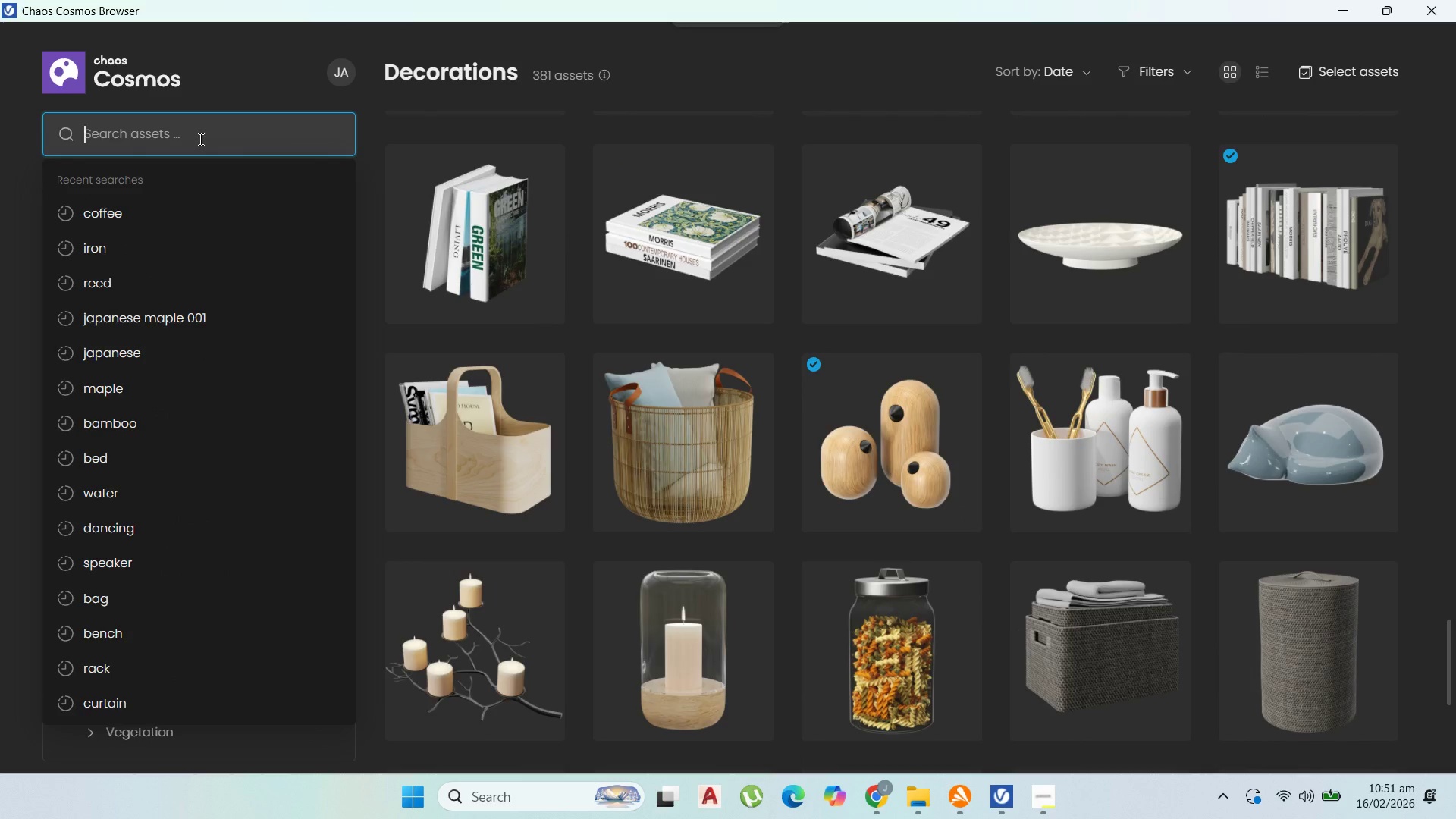 
type(jars)
 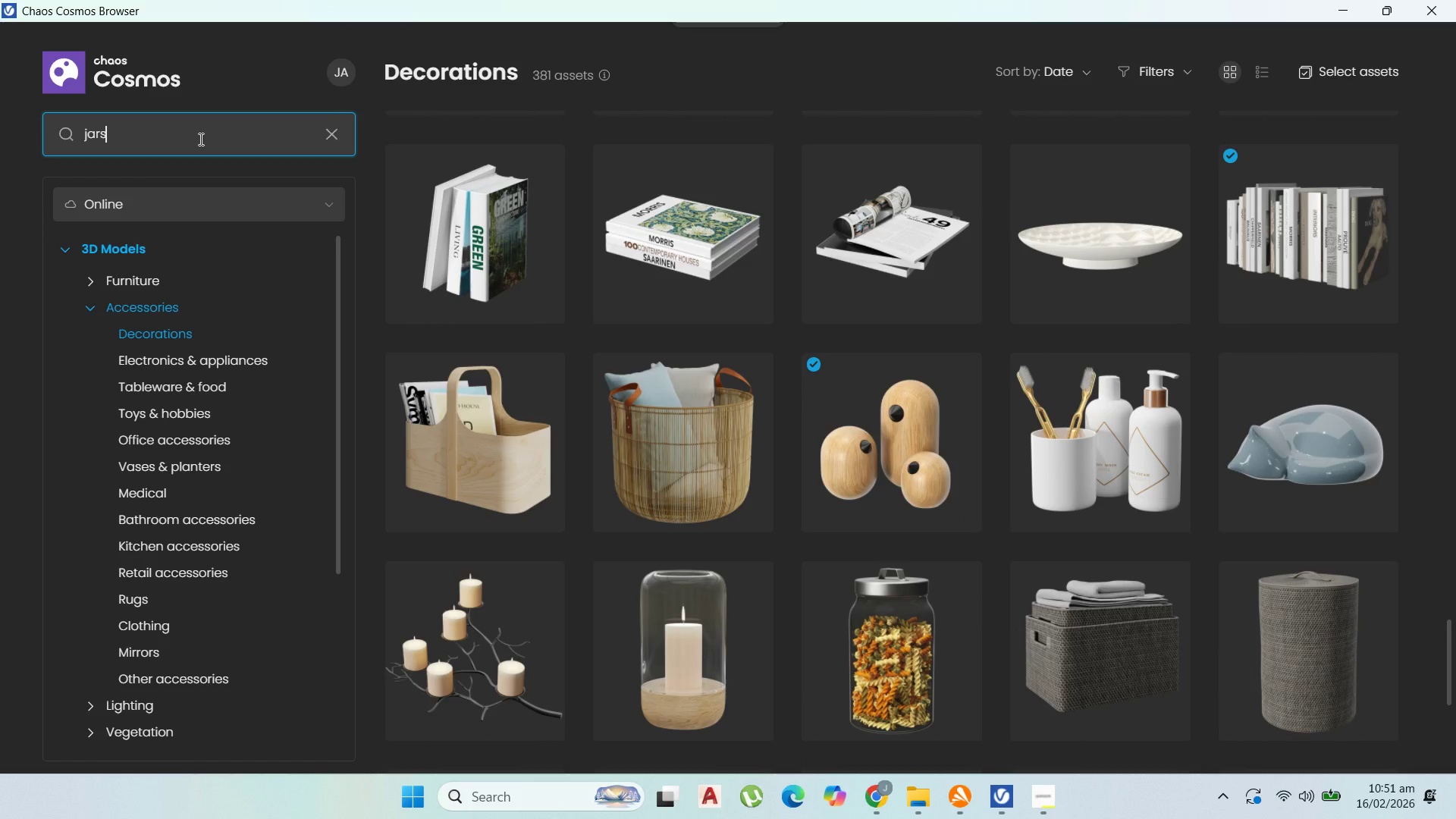 
key(Enter)
 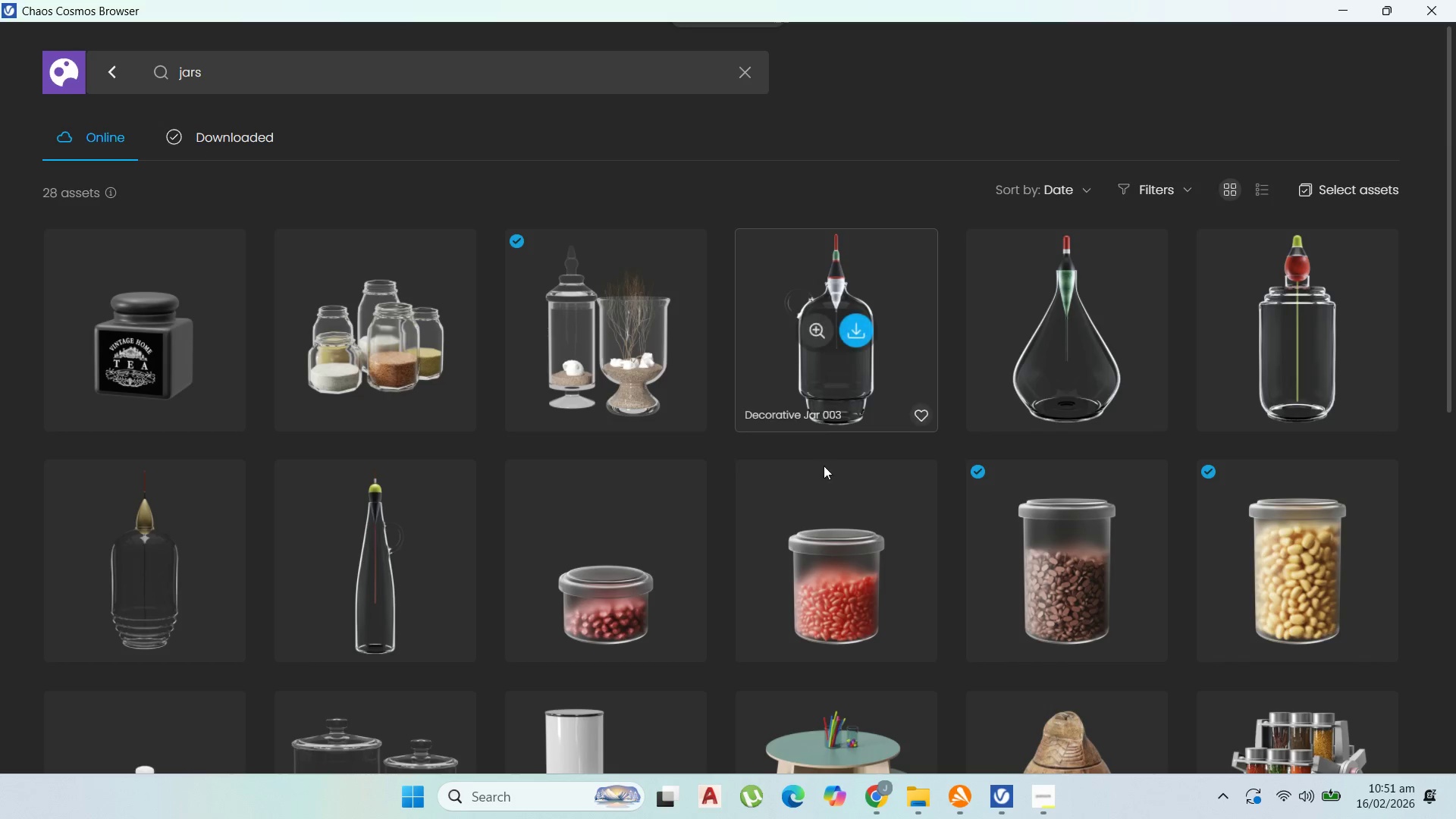 
scroll: coordinate [1053, 465], scroll_direction: down, amount: 8.0
 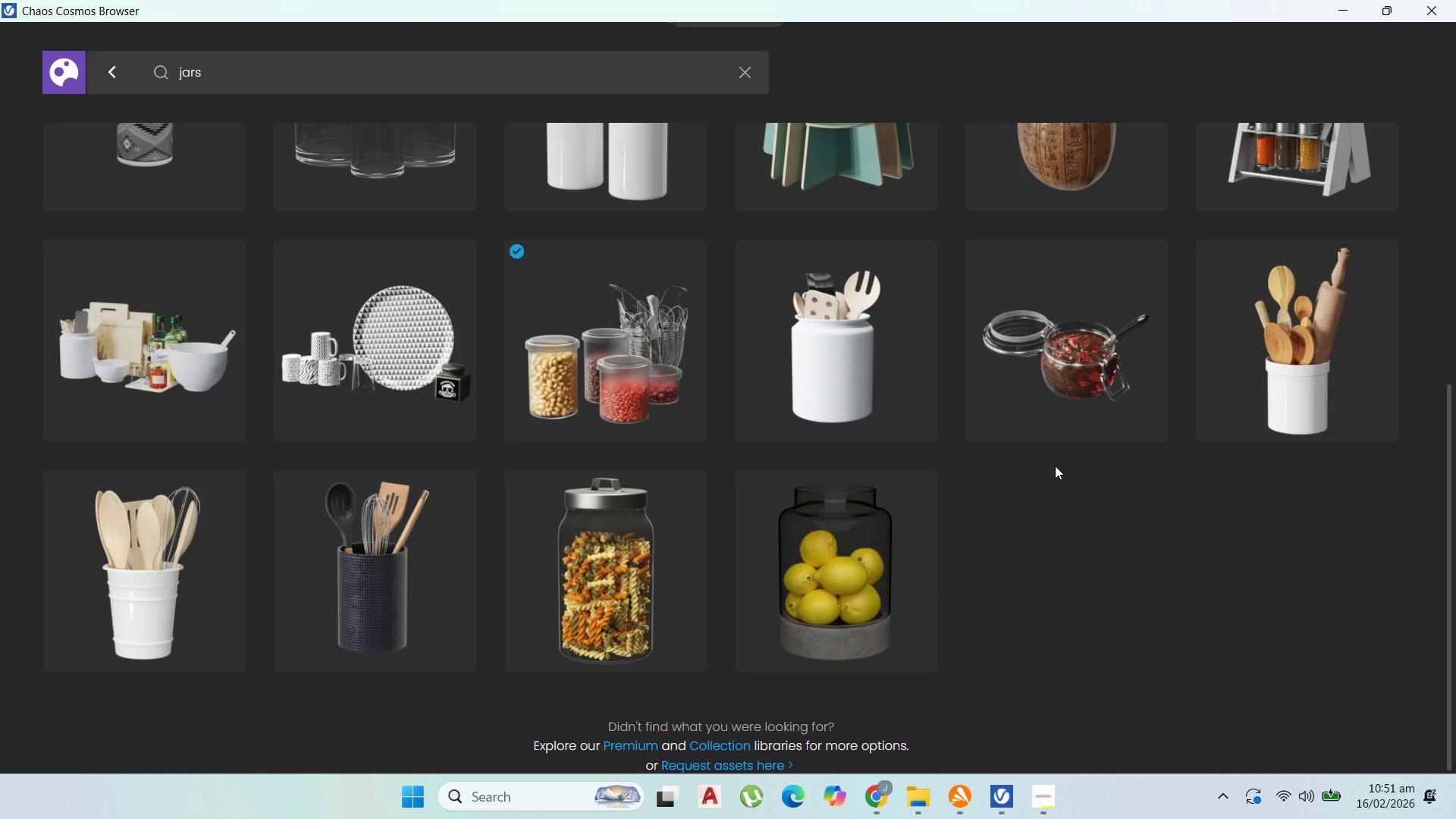 
scroll: coordinate [1196, 443], scroll_direction: up, amount: 5.0
 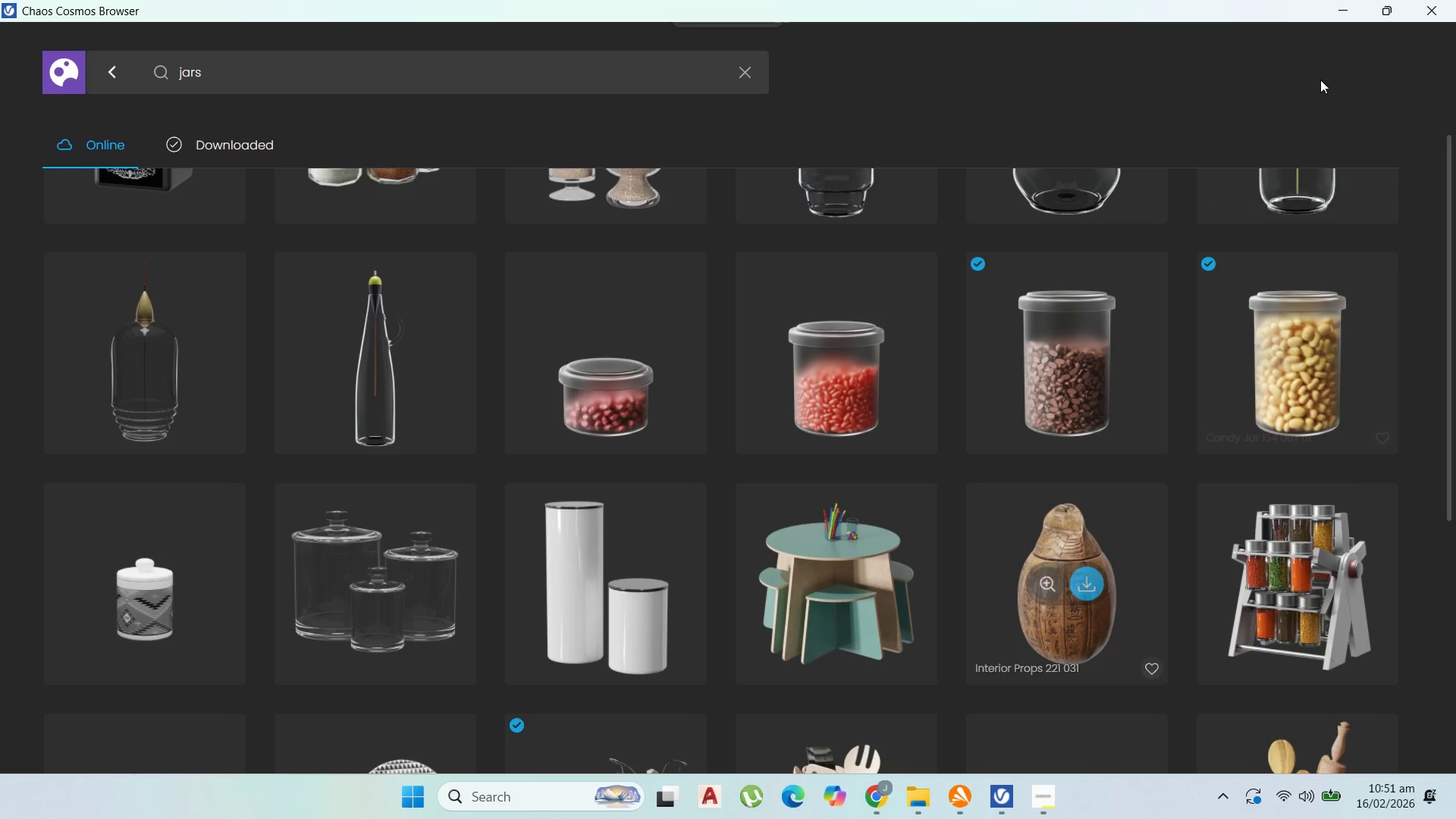 
left_click([1329, 5])
 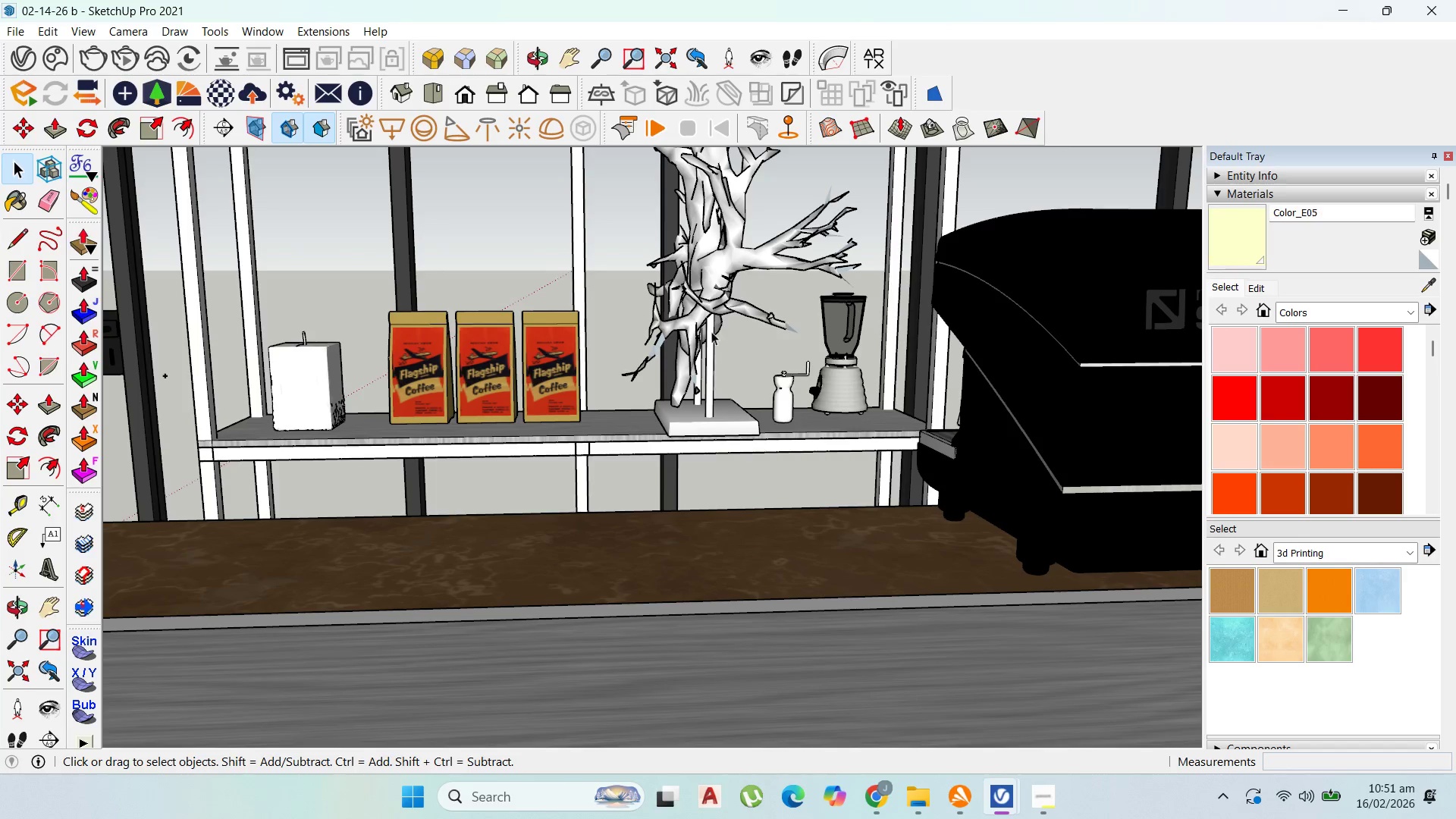 
scroll: coordinate [802, 464], scroll_direction: up, amount: 30.0
 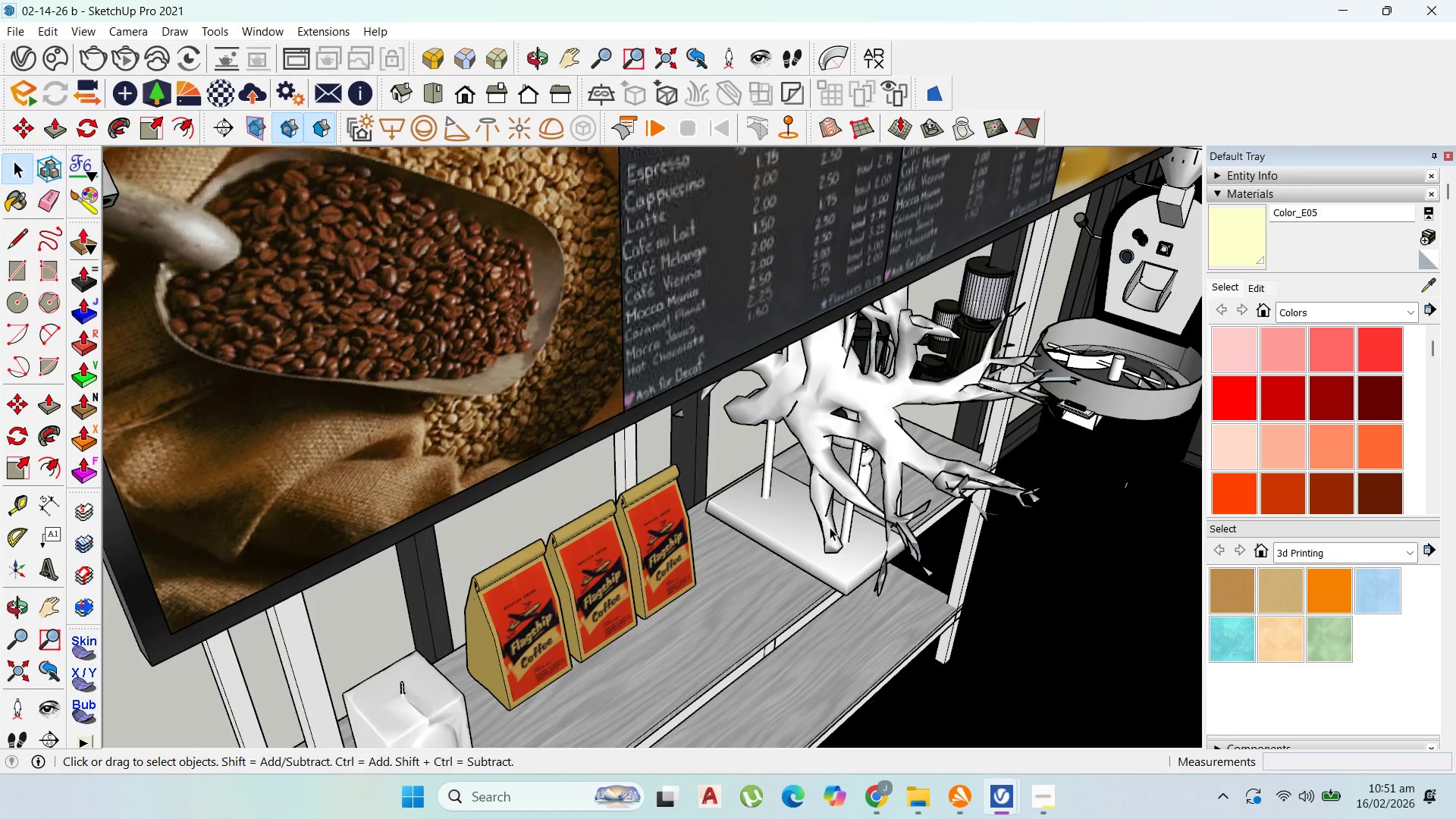 
left_click_drag(start_coordinate=[844, 500], to_coordinate=[843, 504])
 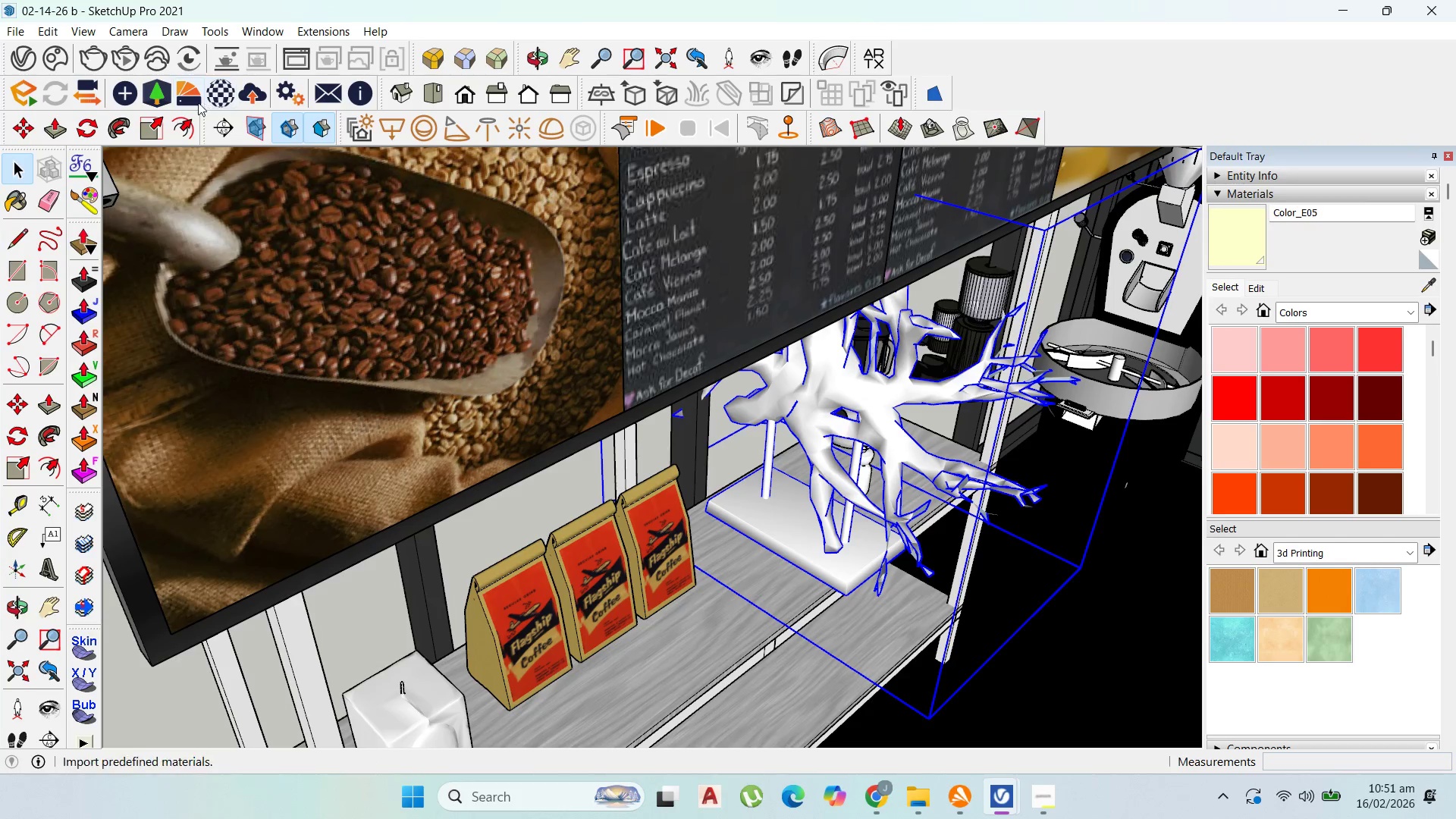 
left_click([158, 125])
 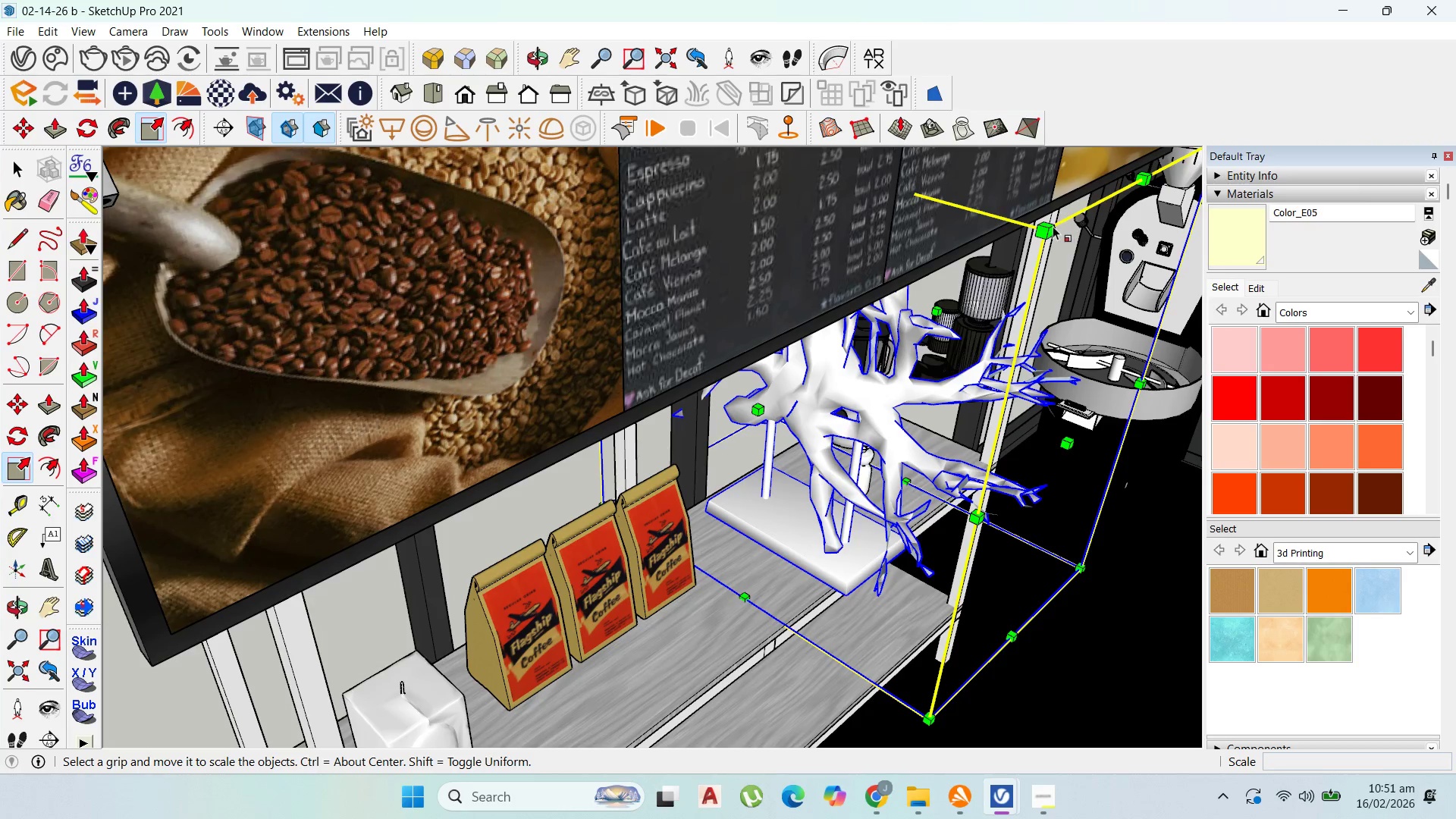 
left_click([1040, 226])
 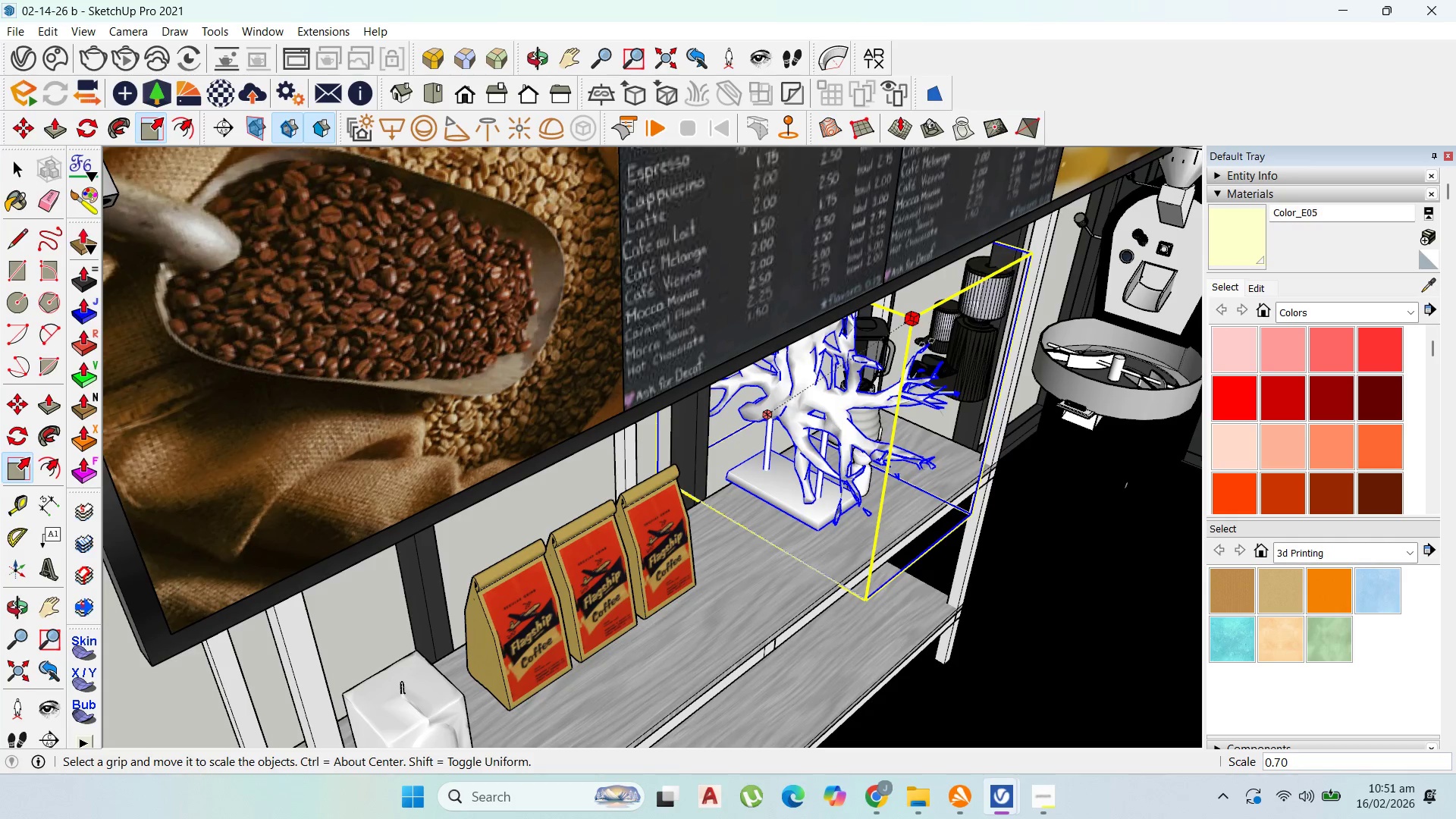 
left_click([915, 350])
 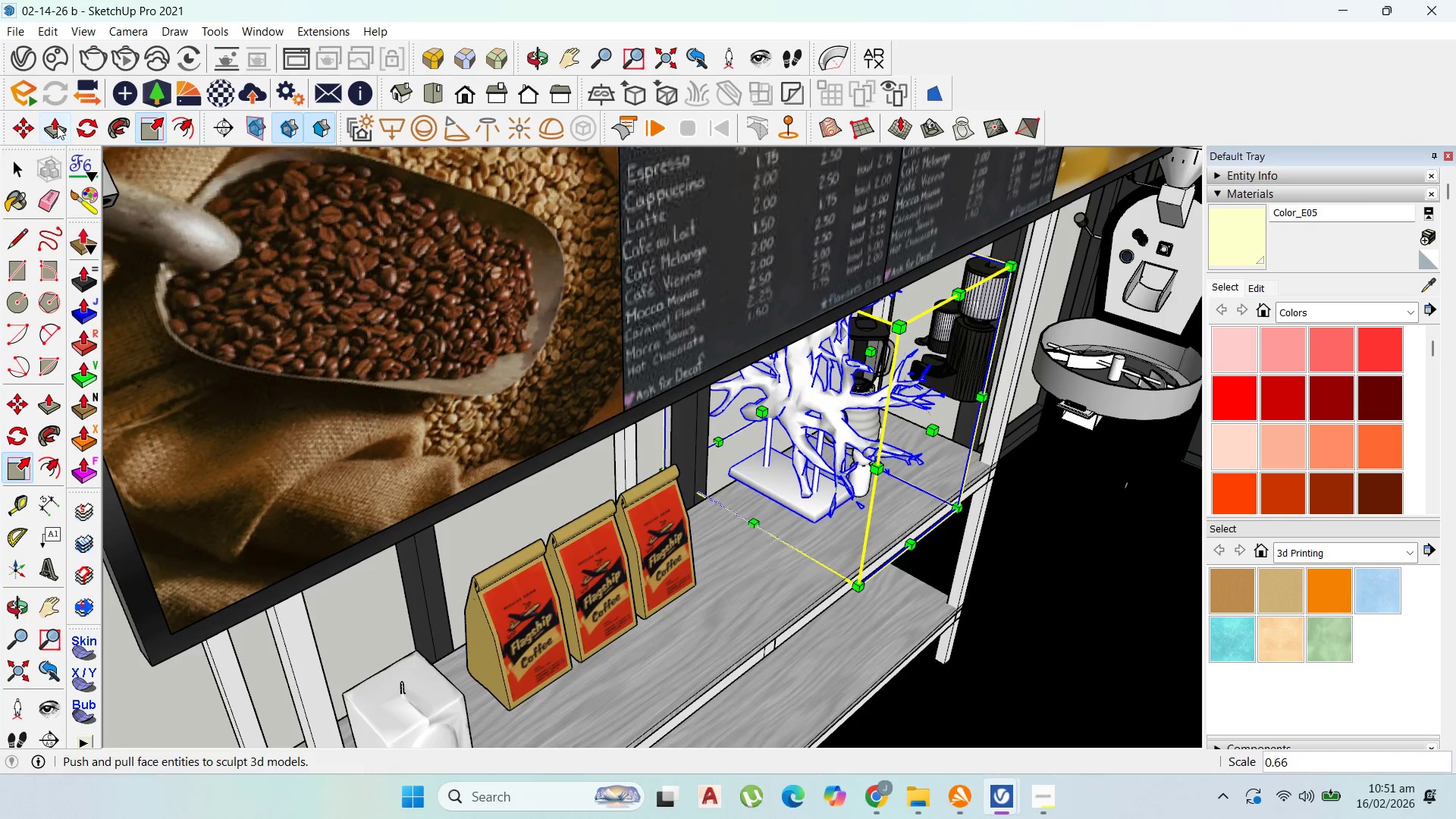 
left_click([86, 129])
 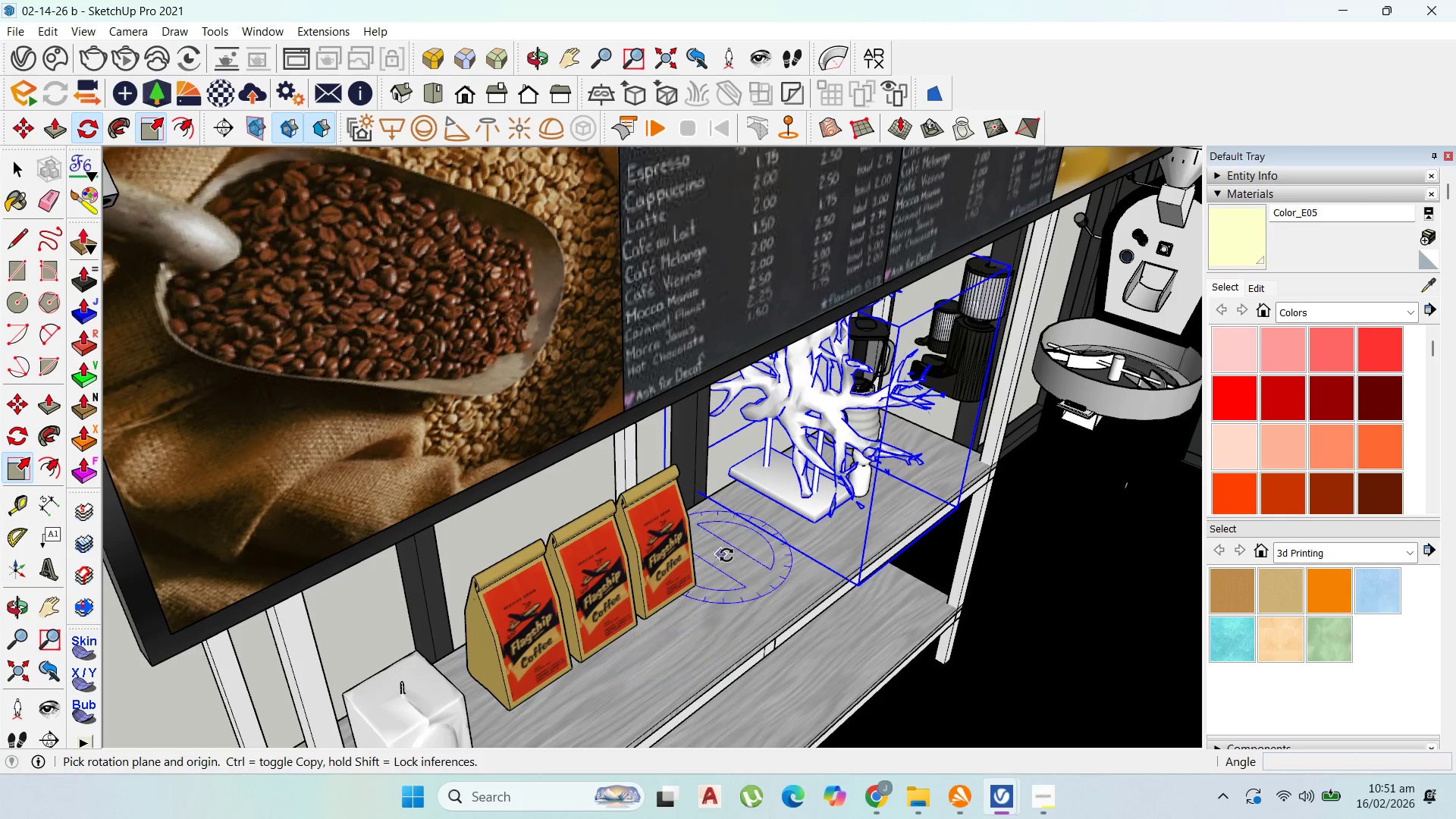 
left_click([734, 555])
 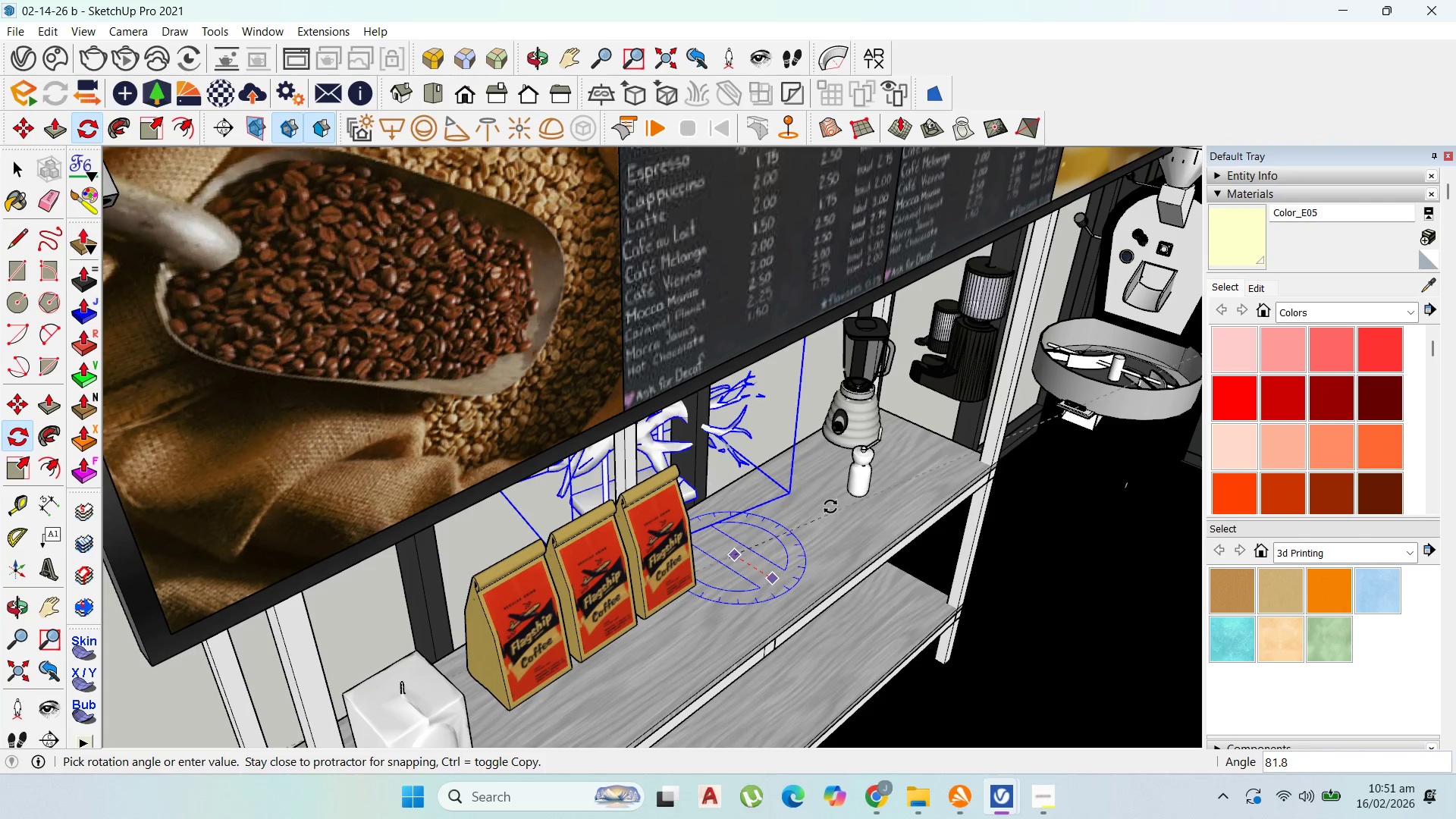 
left_click([827, 493])
 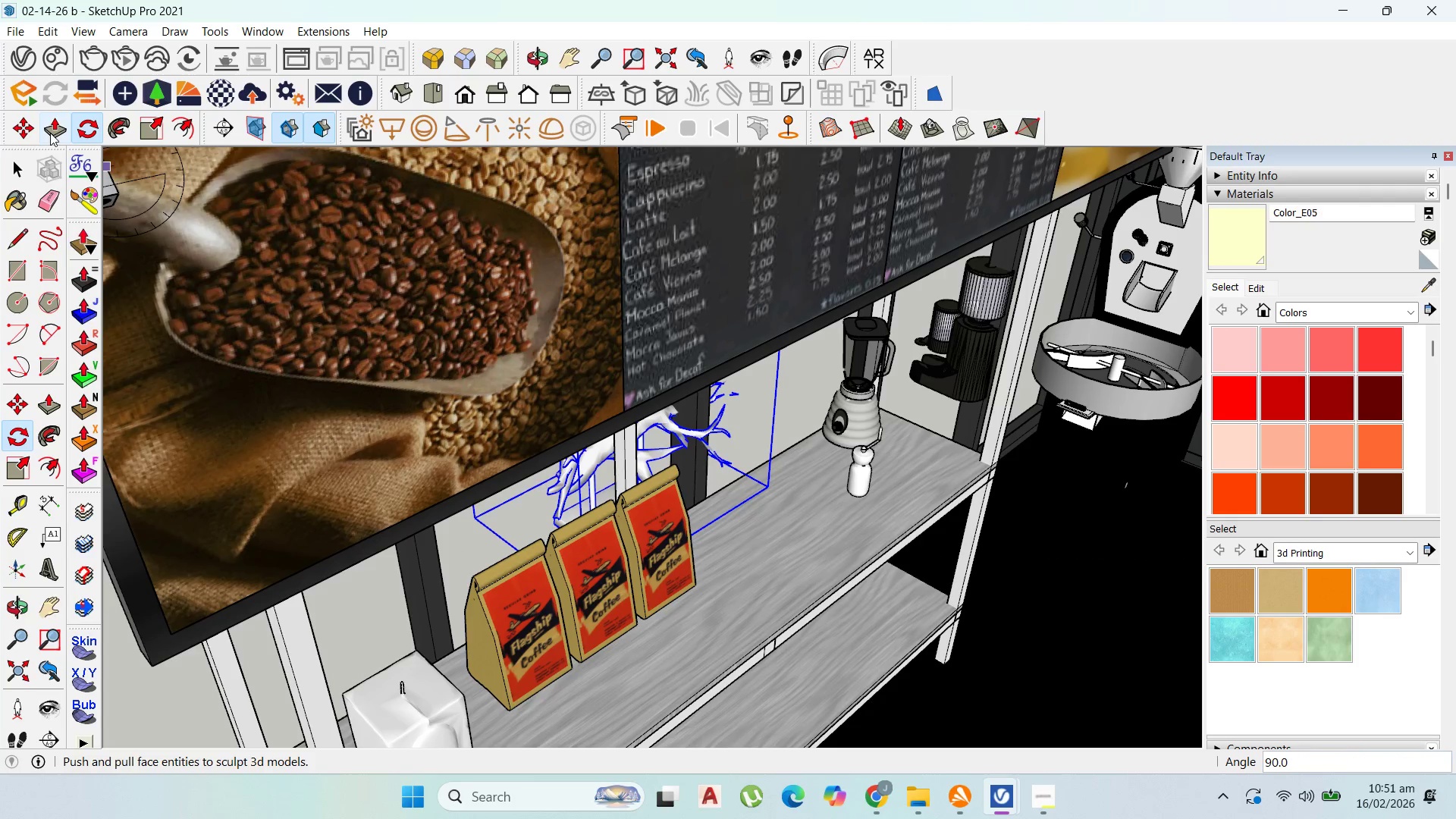 
left_click_drag(start_coordinate=[36, 133], to_coordinate=[41, 132])
 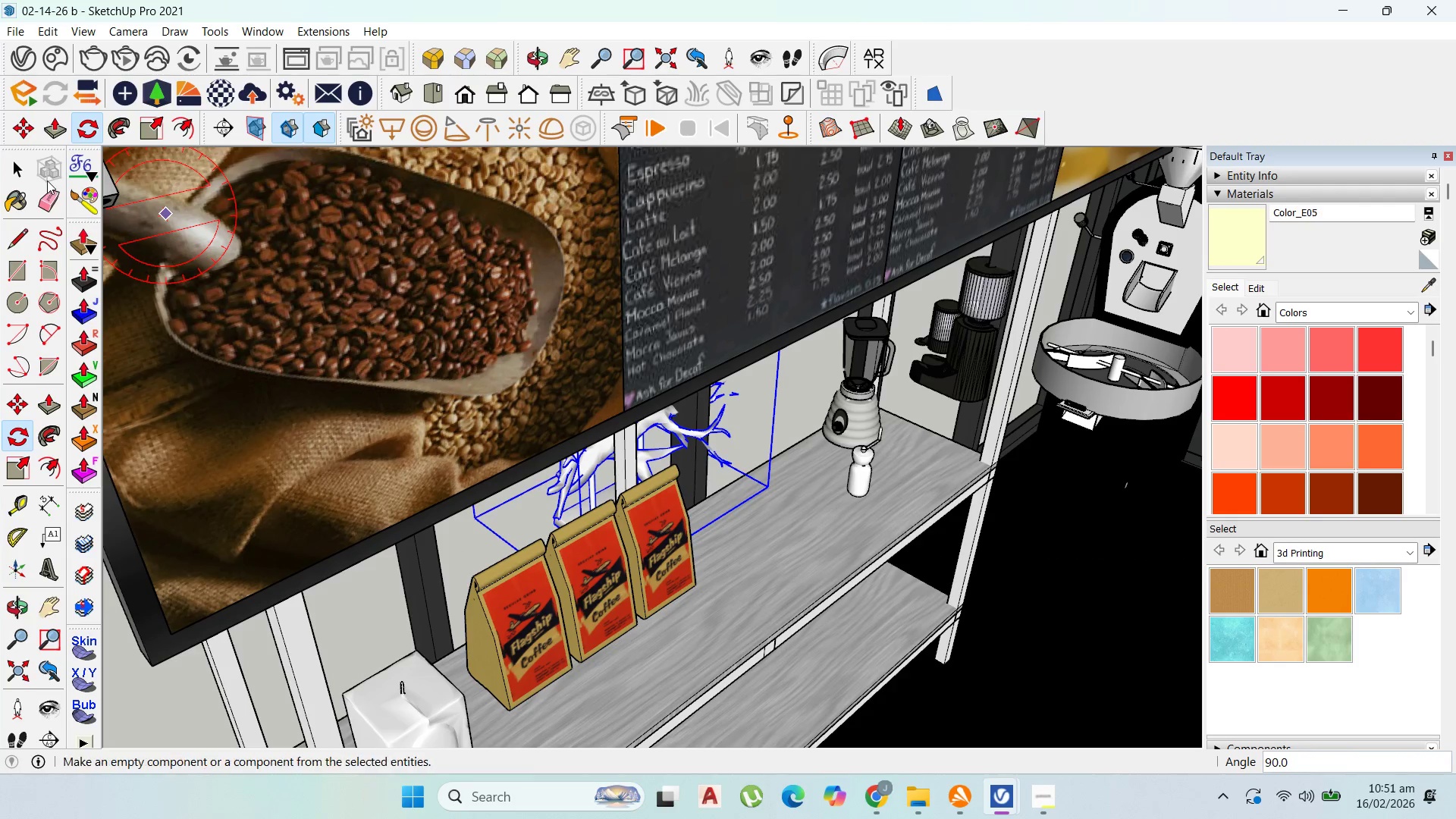 
left_click([27, 126])
 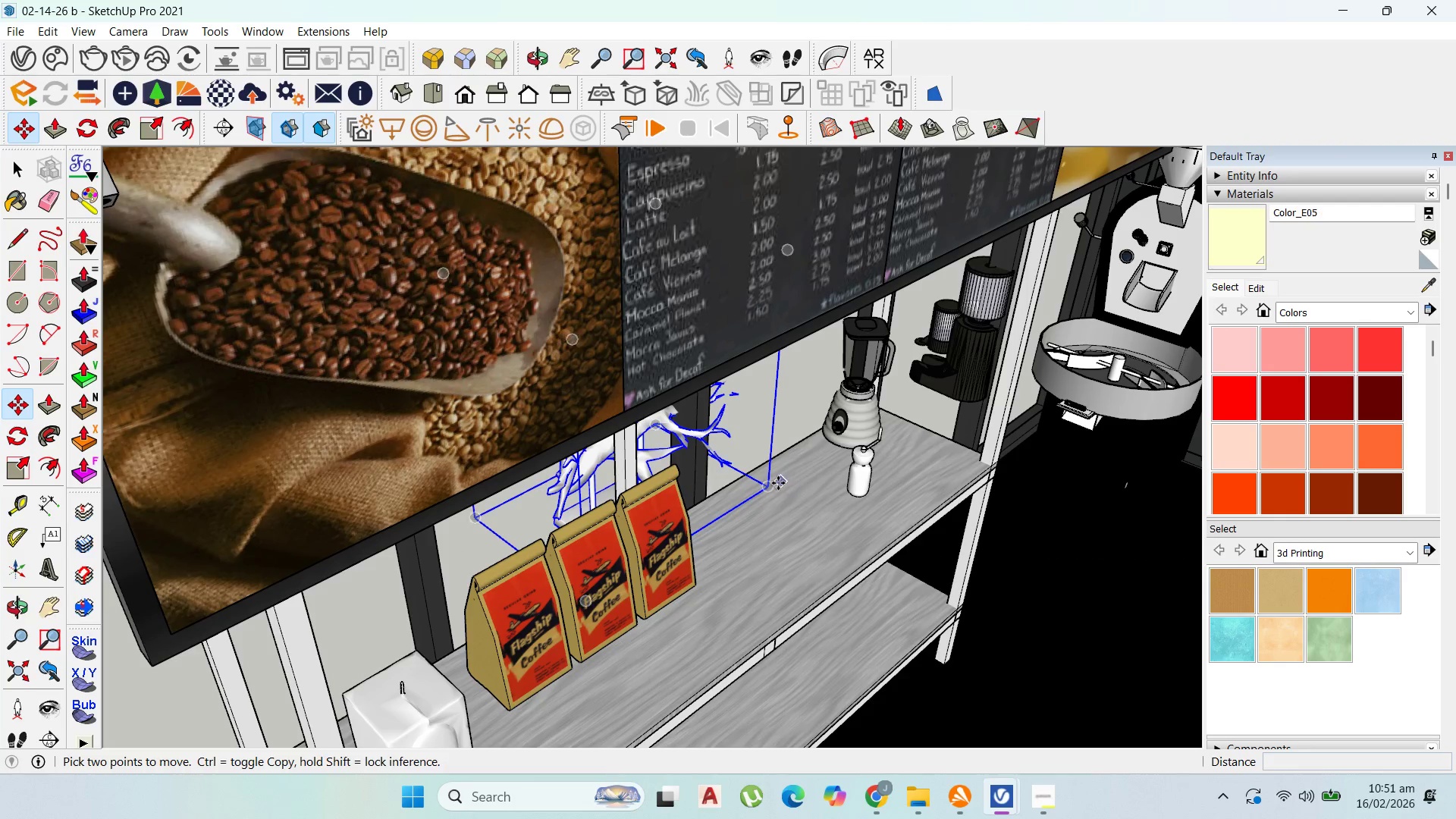 
left_click_drag(start_coordinate=[777, 491], to_coordinate=[786, 494])
 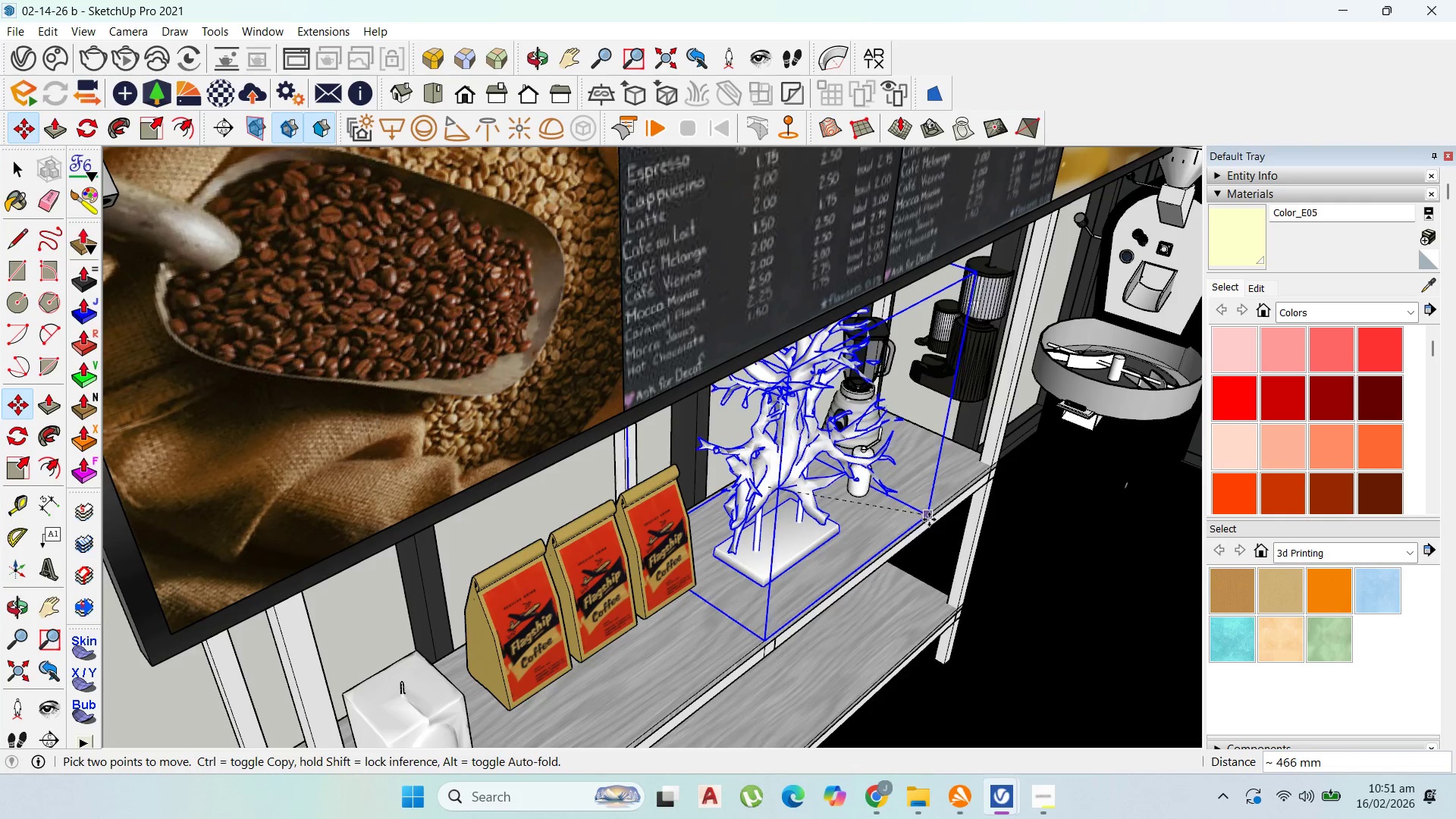 
left_click([927, 519])
 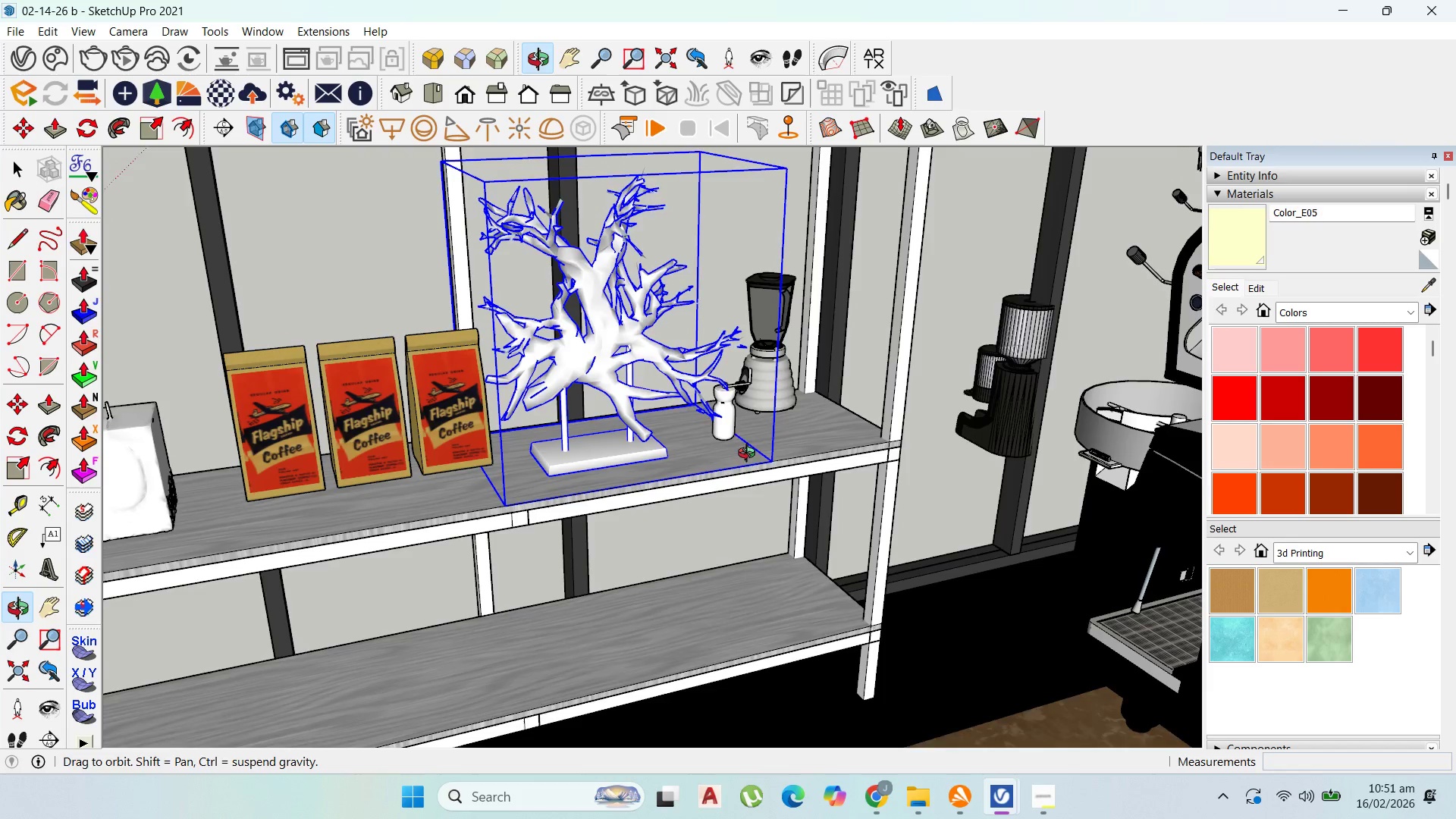 
scroll: coordinate [846, 475], scroll_direction: down, amount: 5.0
 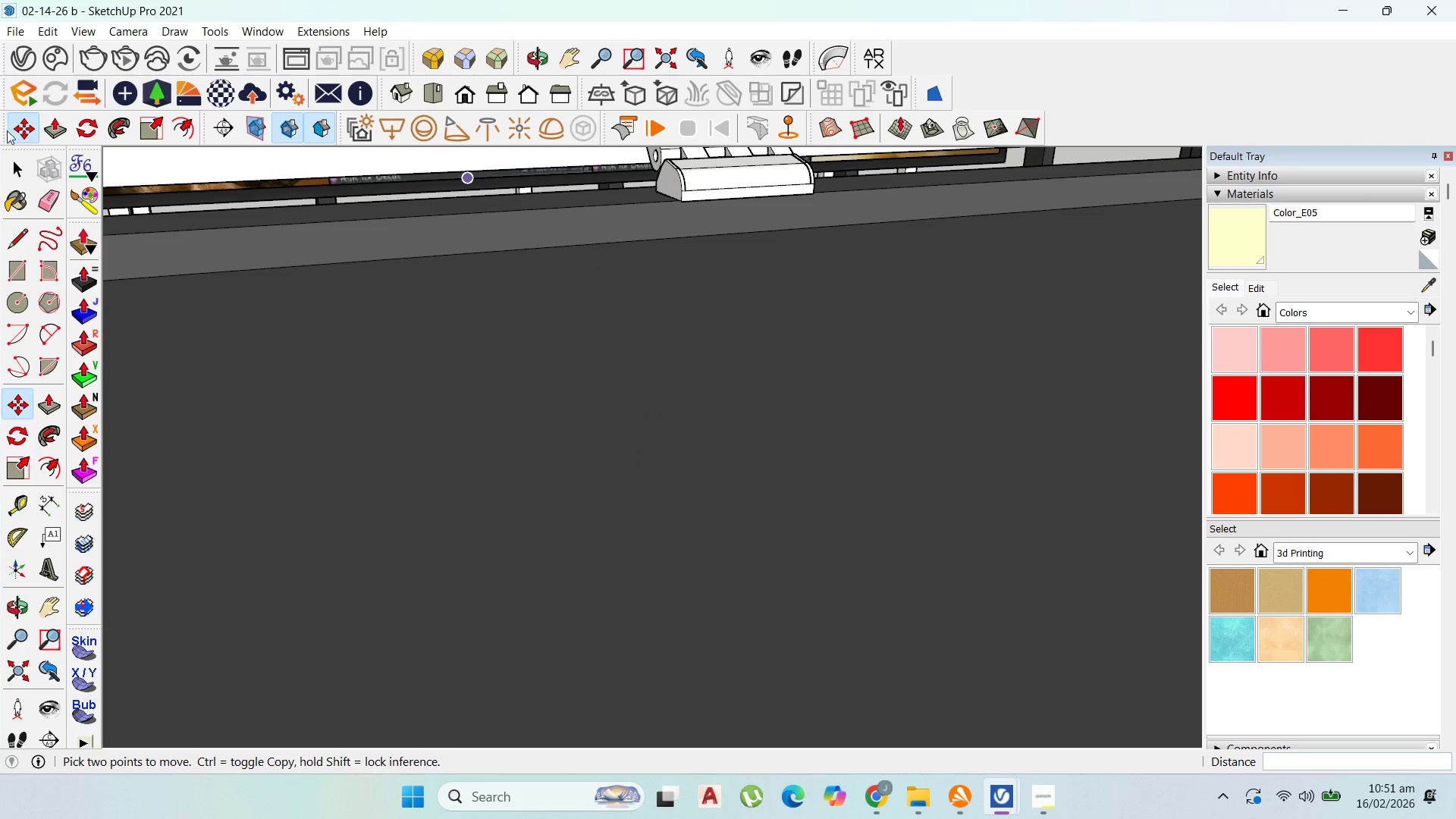 
left_click([16, 178])
 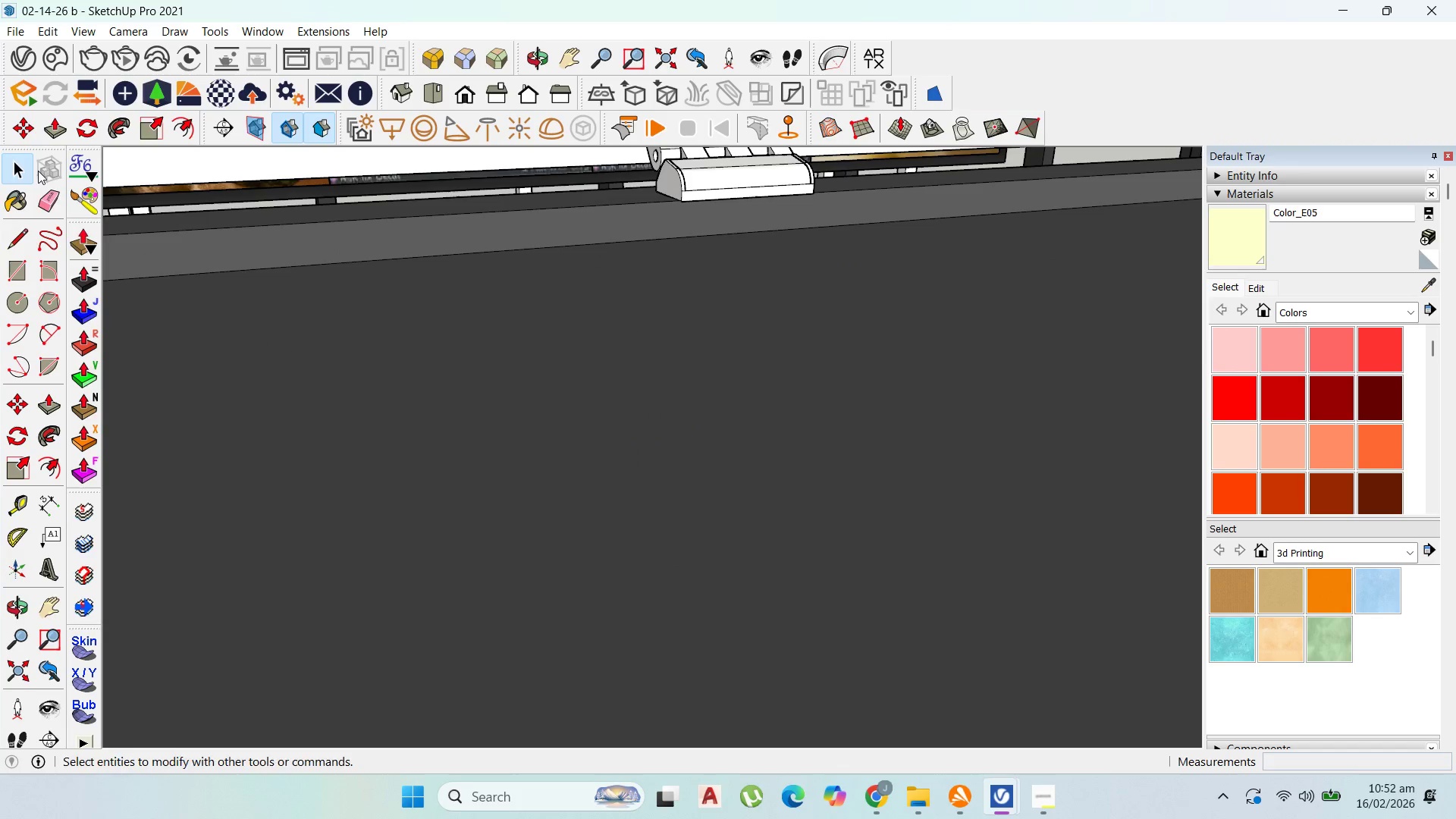 
scroll: coordinate [799, 362], scroll_direction: up, amount: 20.0
 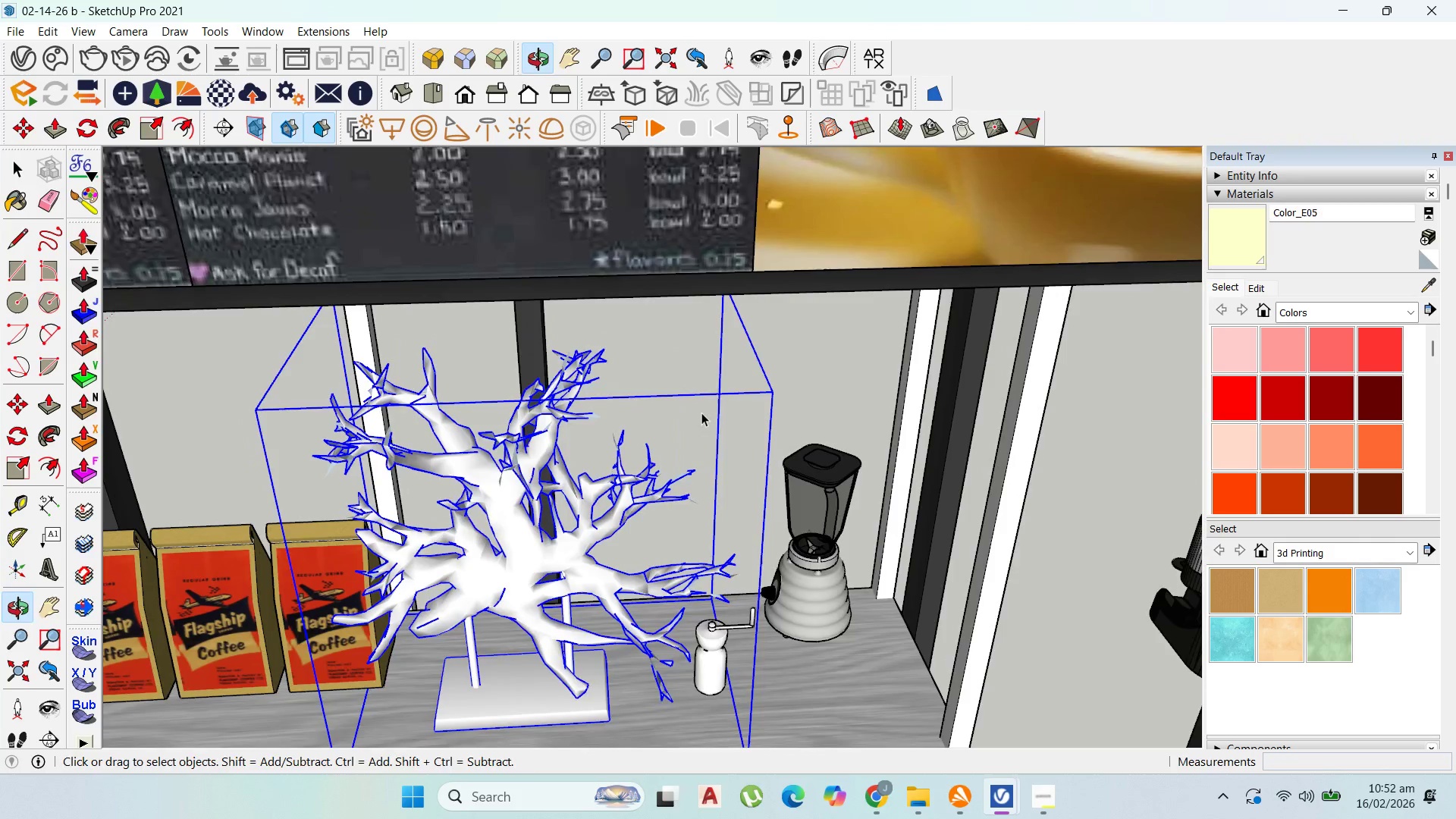 
scroll: coordinate [786, 460], scroll_direction: down, amount: 99.0
 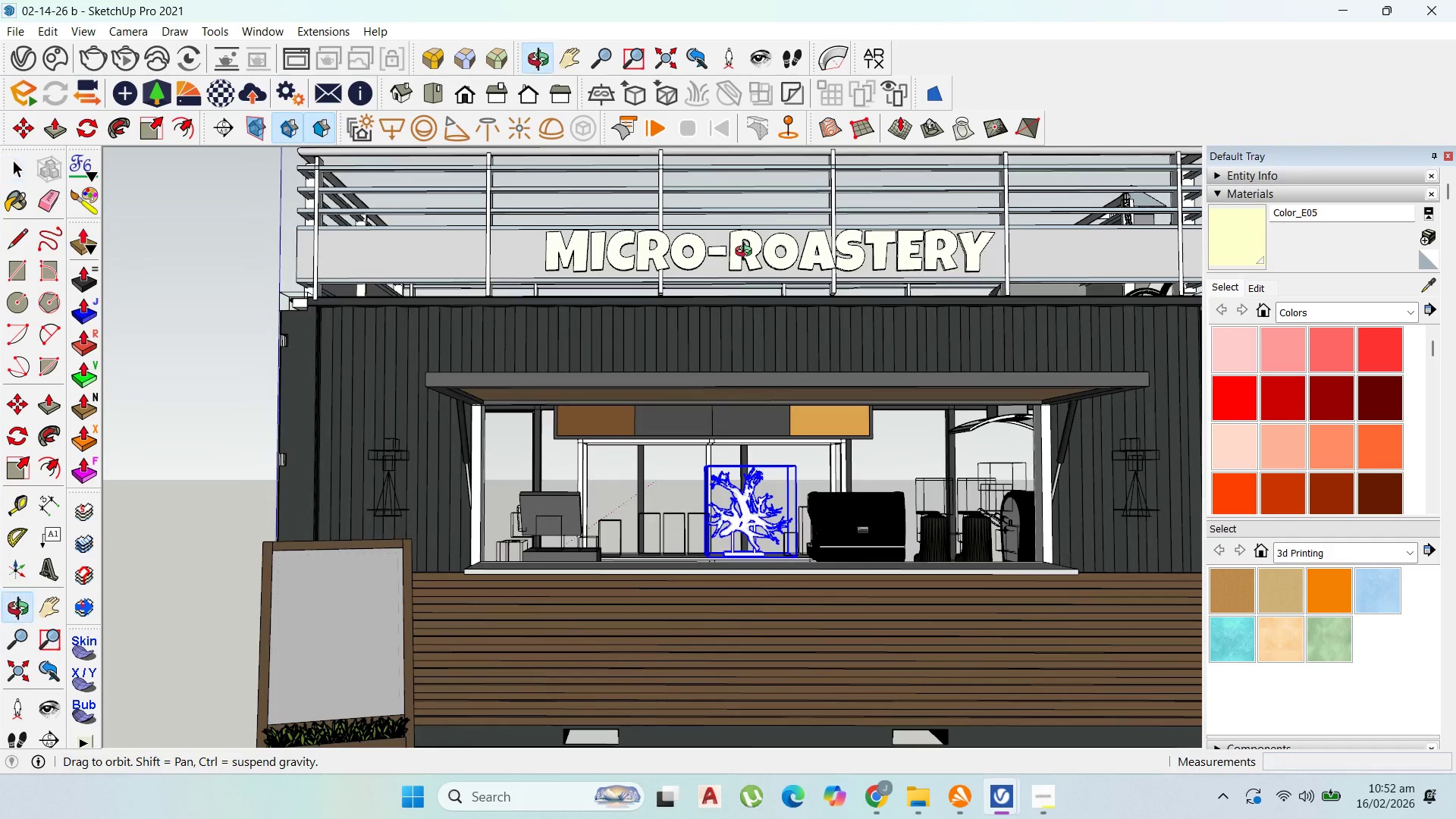 
scroll: coordinate [803, 596], scroll_direction: up, amount: 25.0
 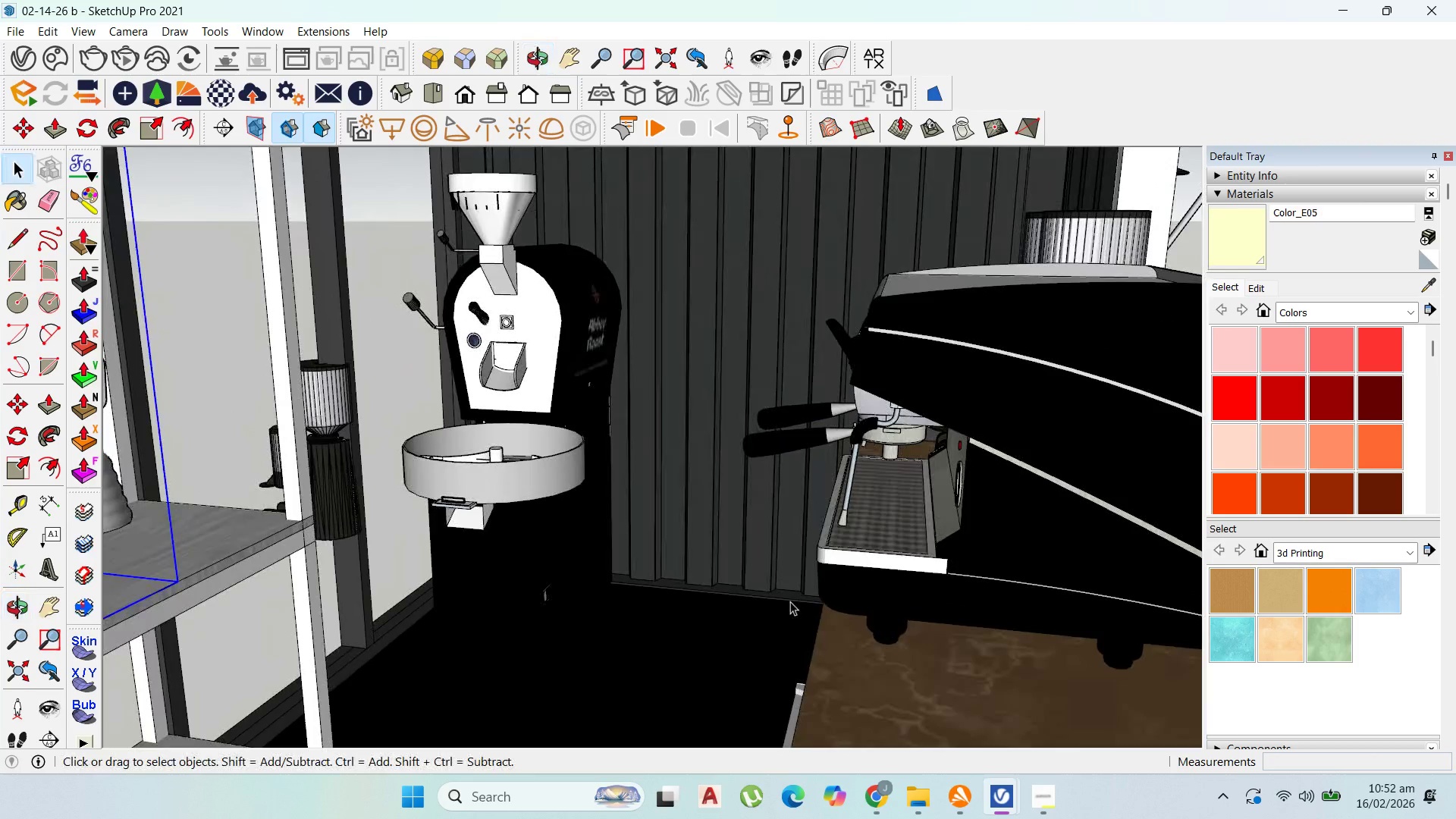 
left_click([356, 475])
 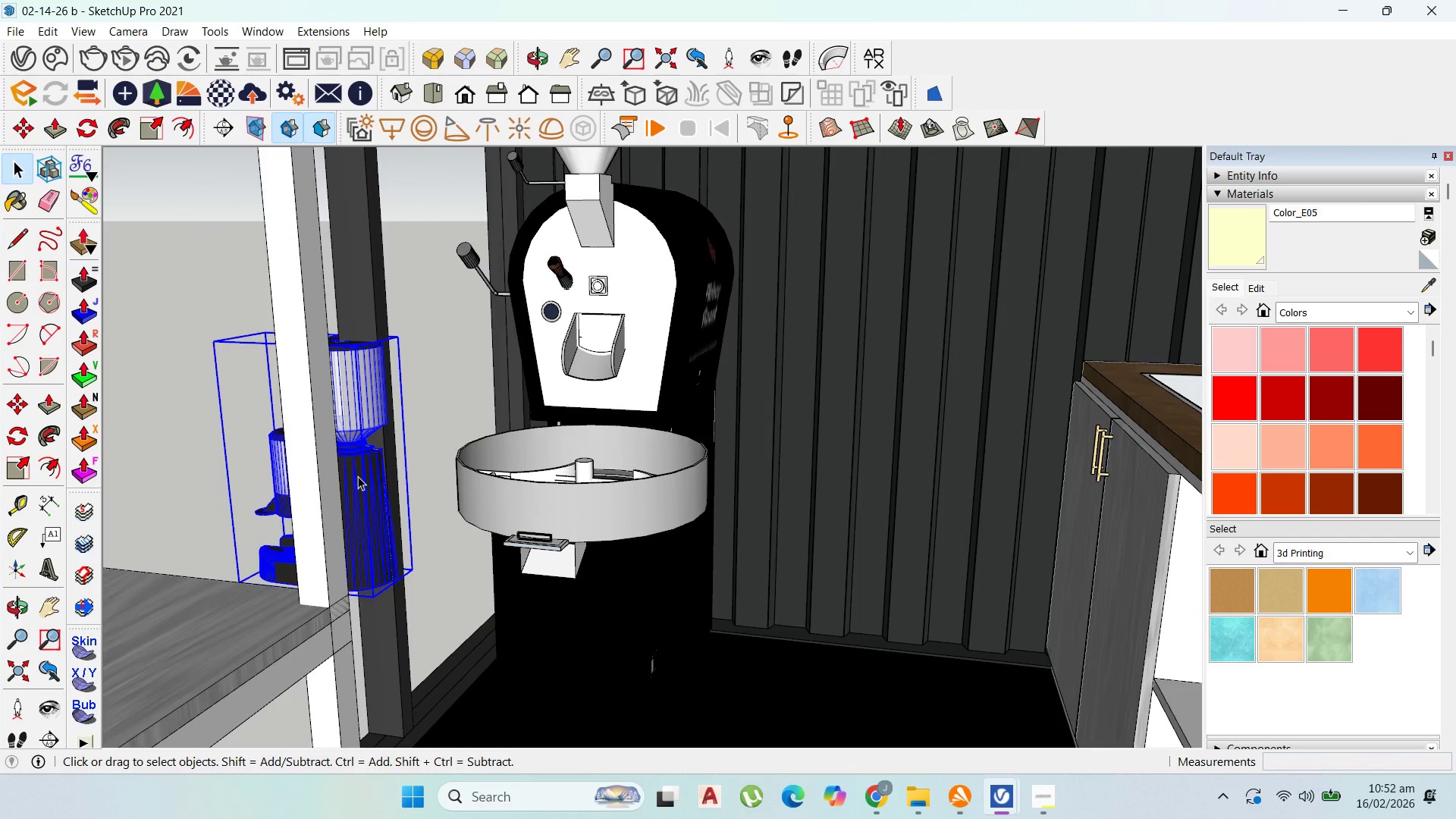 
scroll: coordinate [320, 453], scroll_direction: up, amount: 5.0
 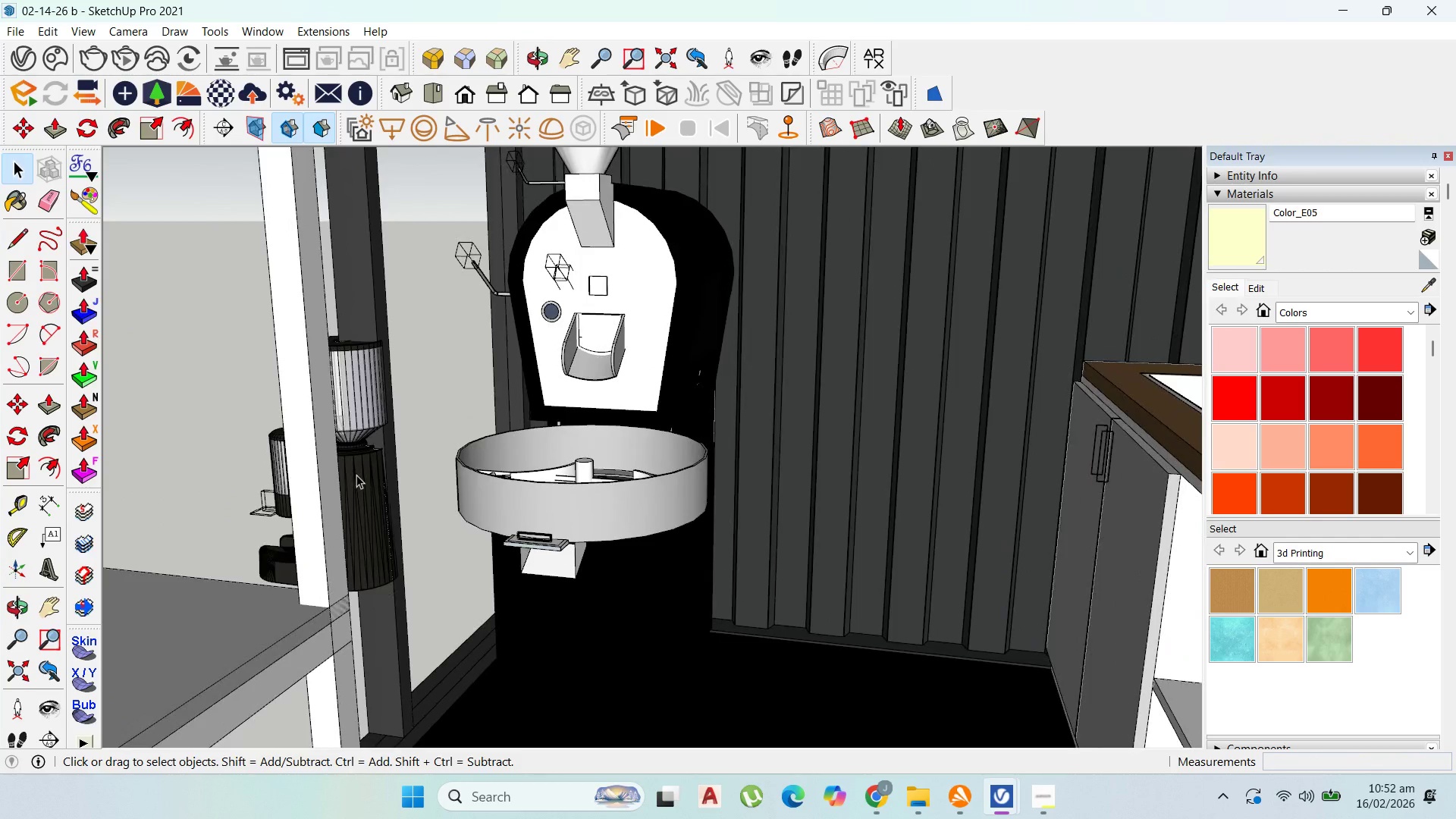 
scroll: coordinate [358, 476], scroll_direction: down, amount: 5.0
 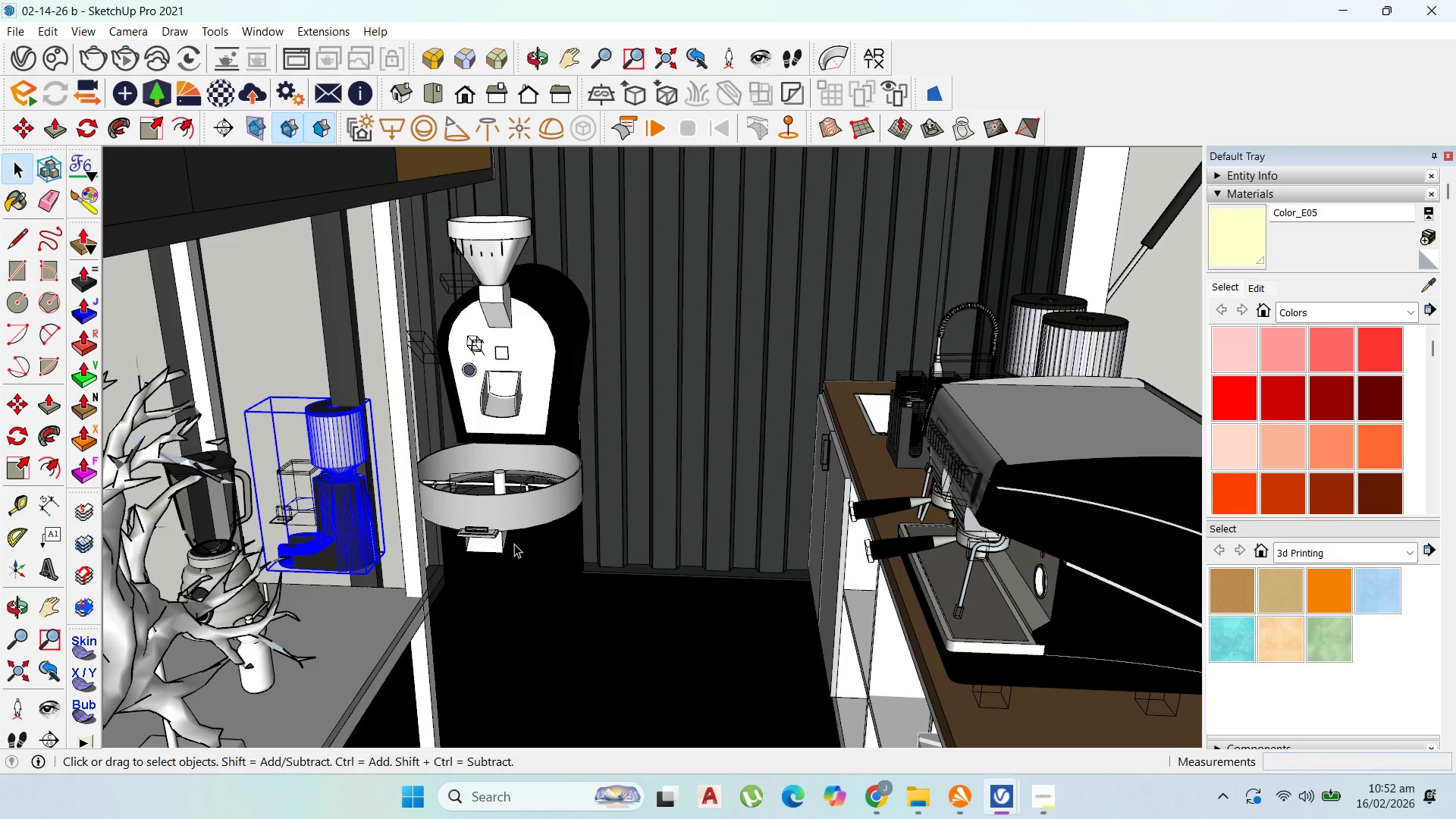 
key(Delete)
 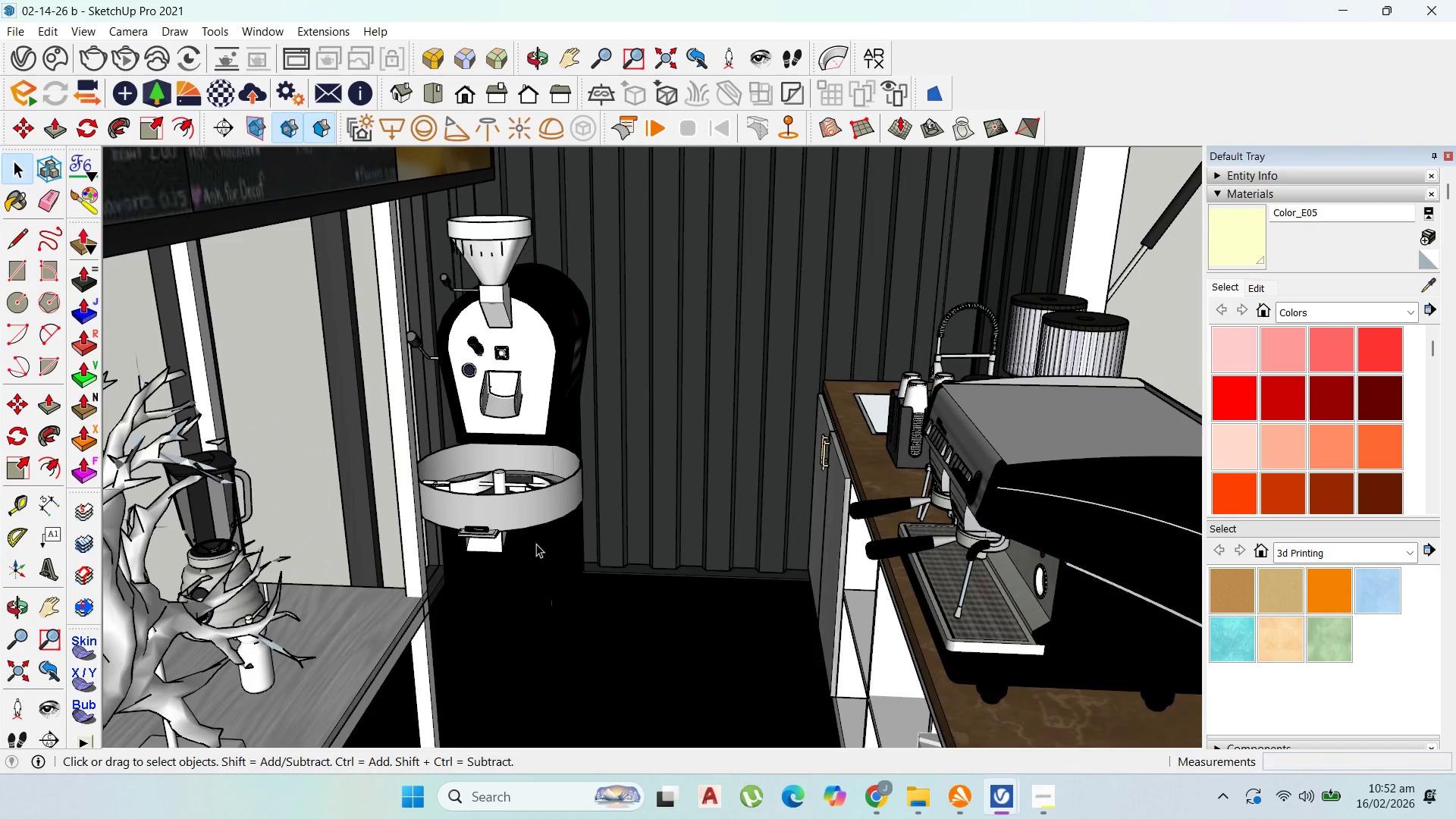 
scroll: coordinate [545, 546], scroll_direction: up, amount: 1.0
 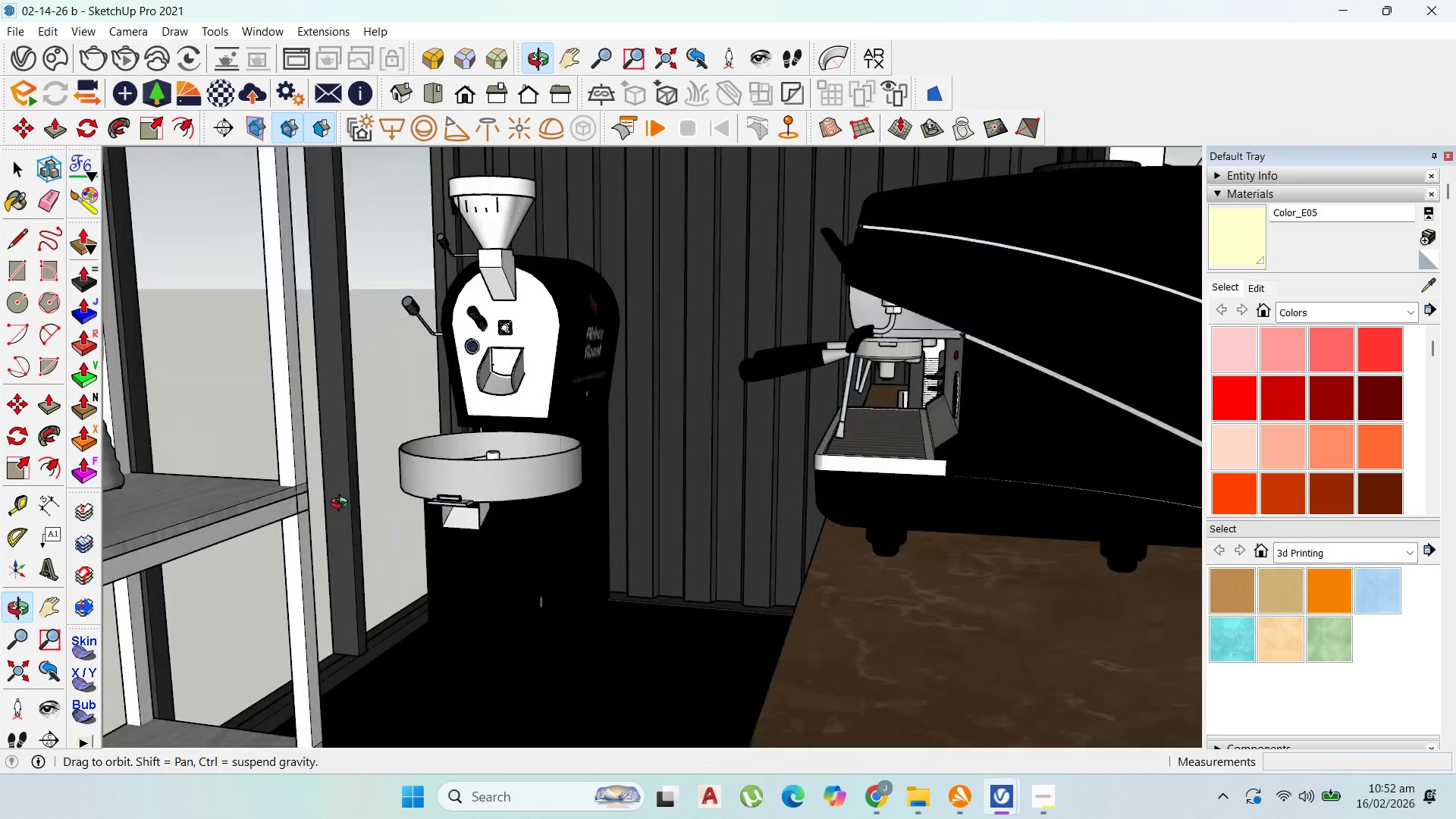 
scroll: coordinate [957, 498], scroll_direction: down, amount: 10.0
 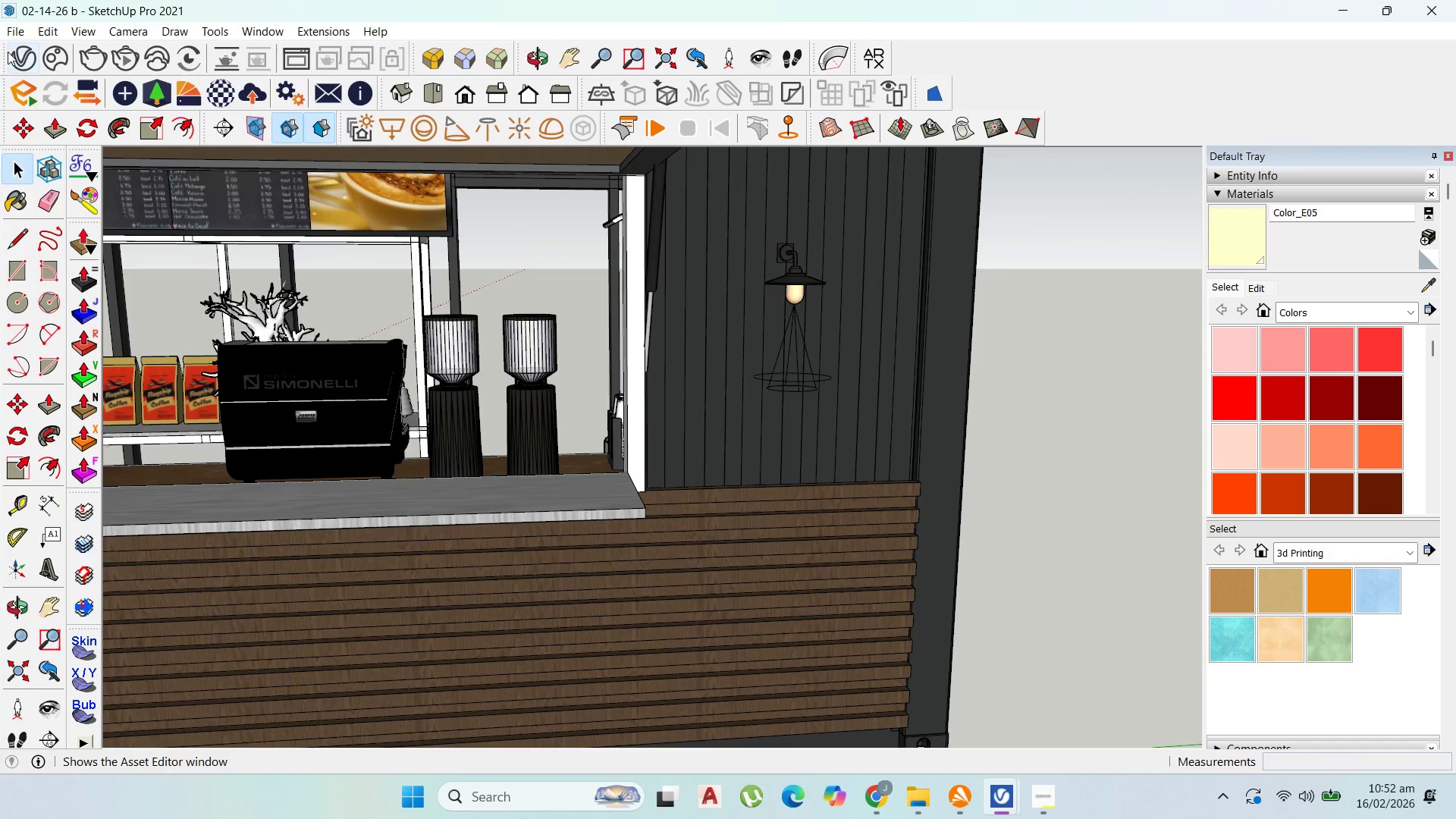 
left_click([13, 54])
 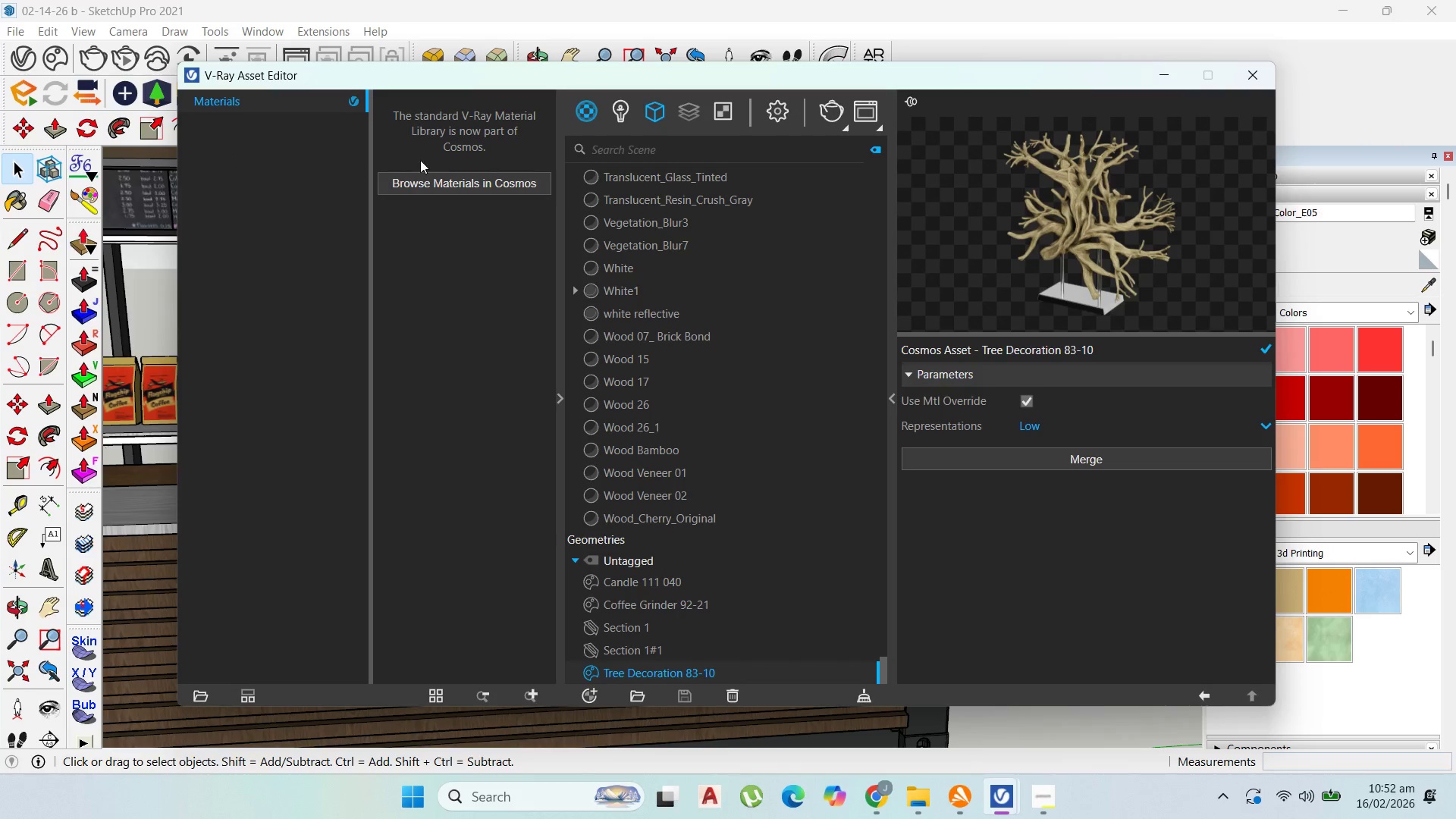 
left_click([445, 180])
 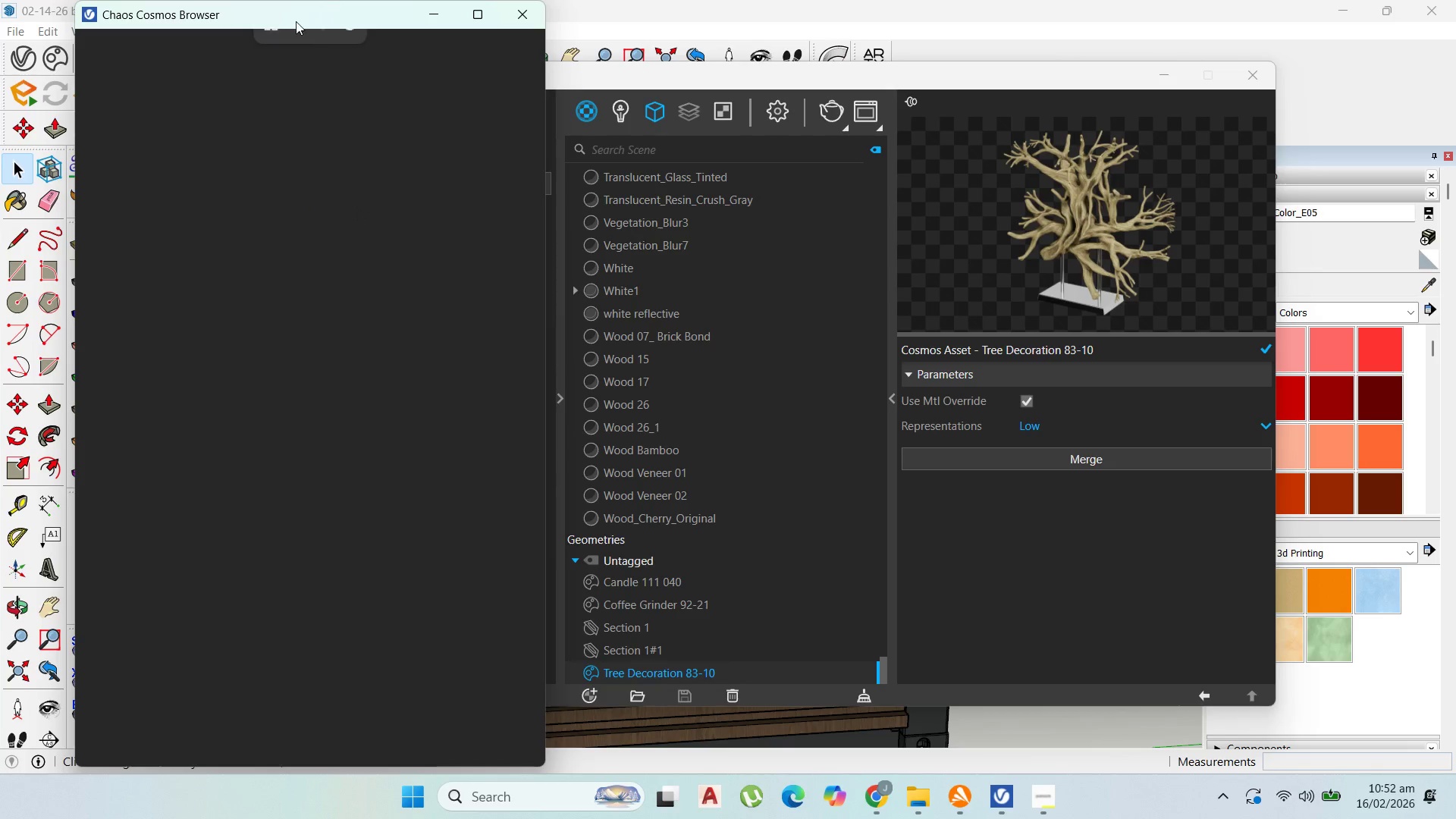 
left_click_drag(start_coordinate=[301, 21], to_coordinate=[546, 48])
 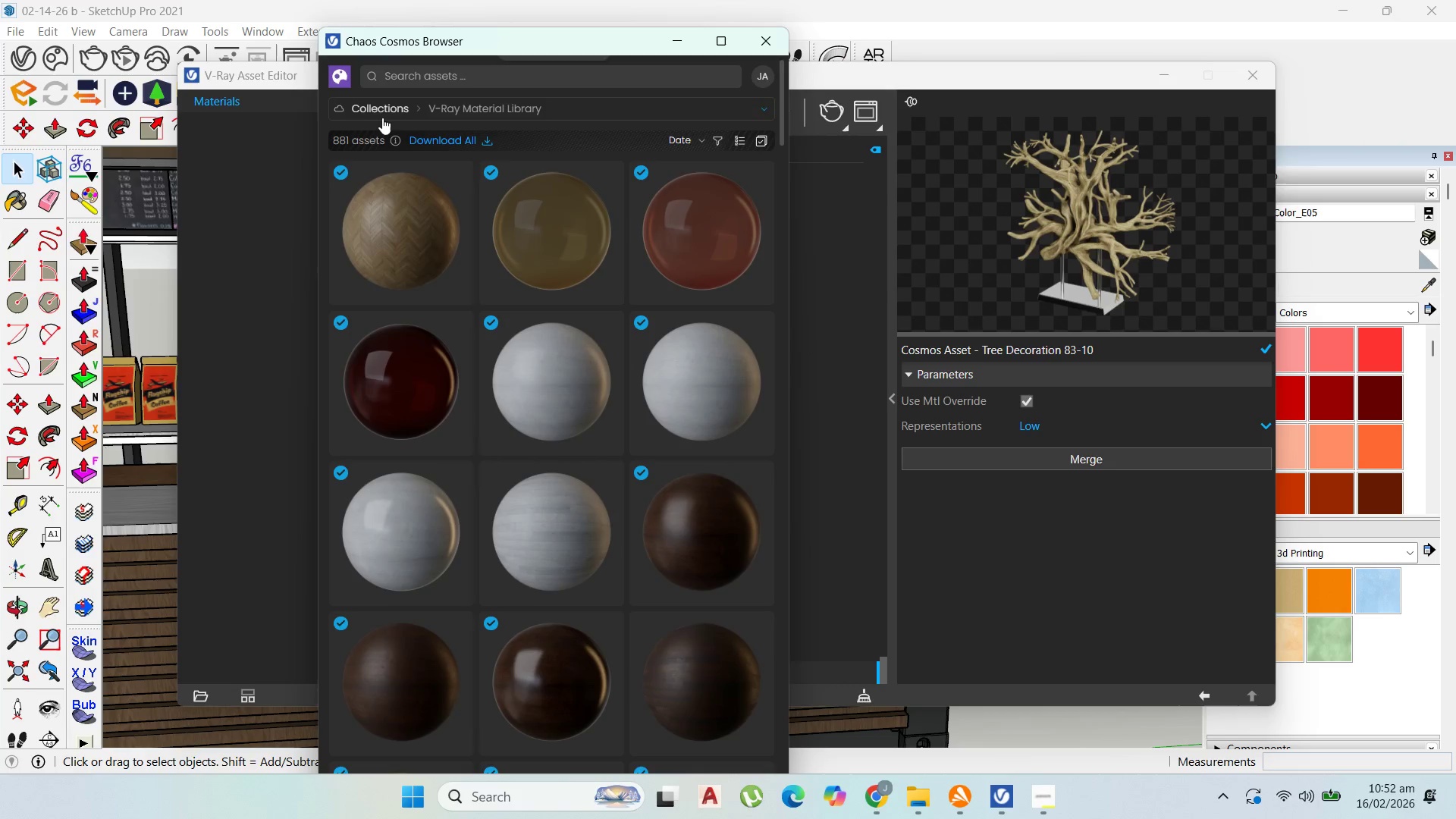 
left_click([387, 111])
 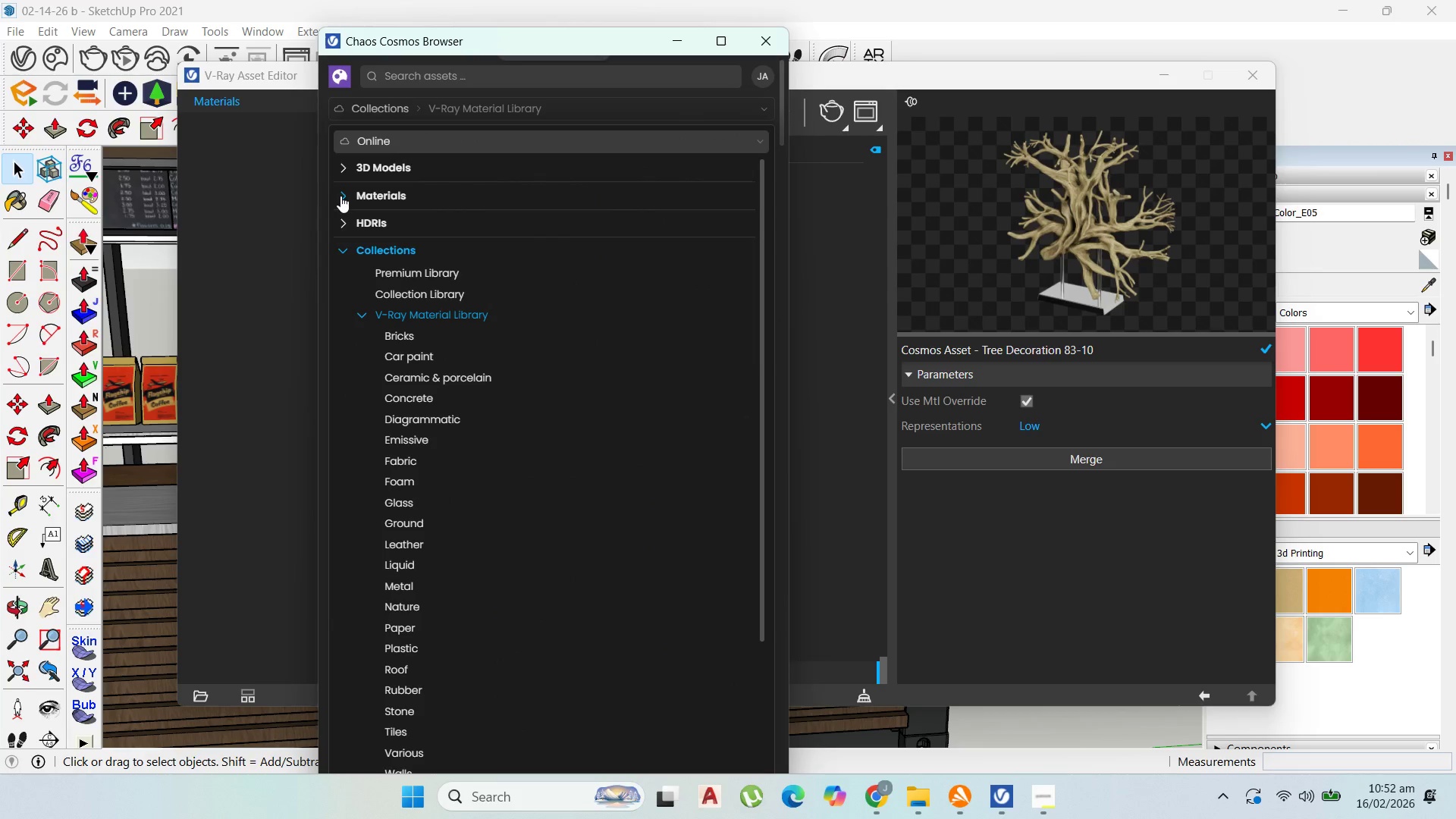 
left_click([347, 196])
 